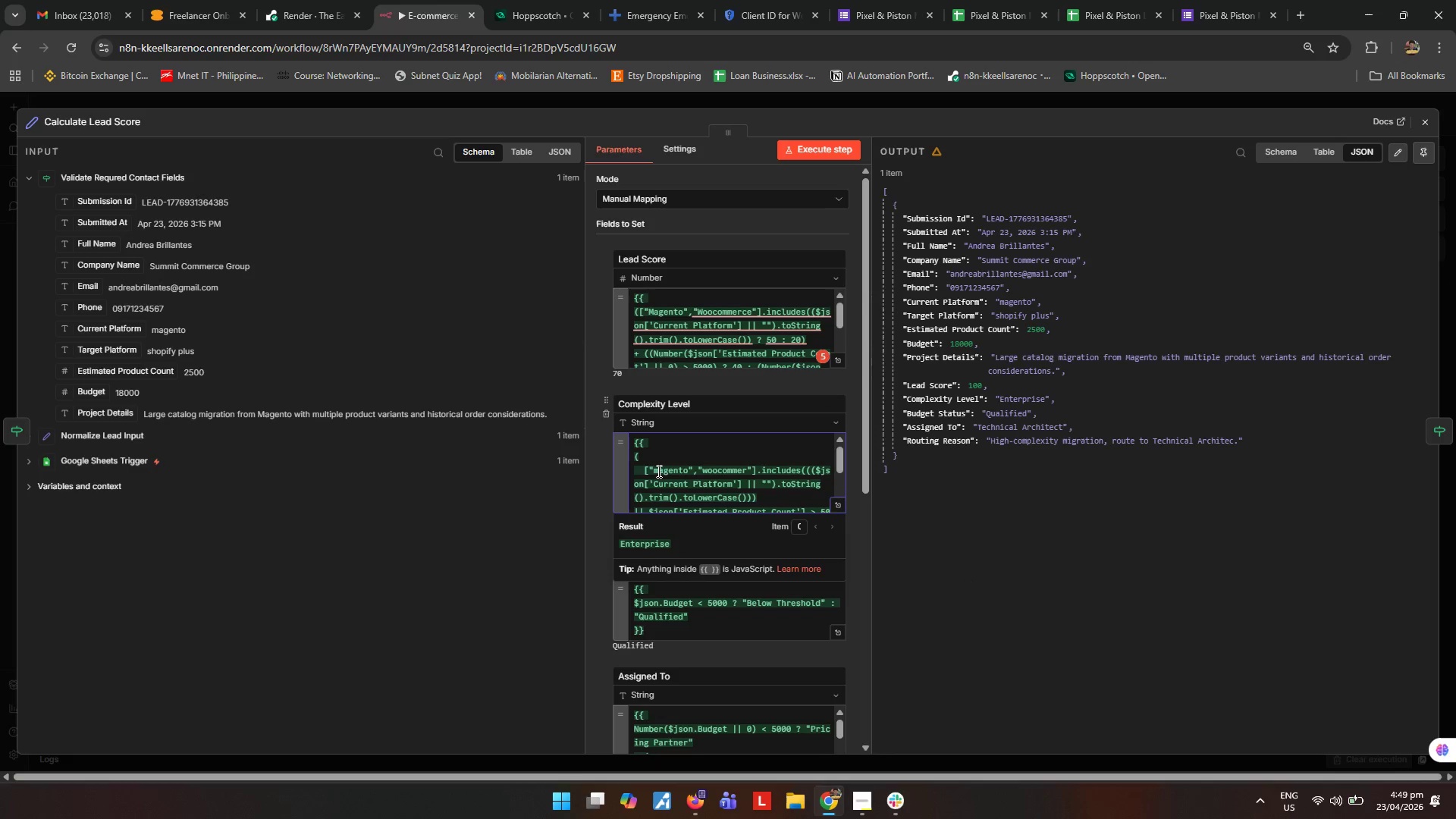 
hold_key(key=ShiftLeft, duration=0.34)
 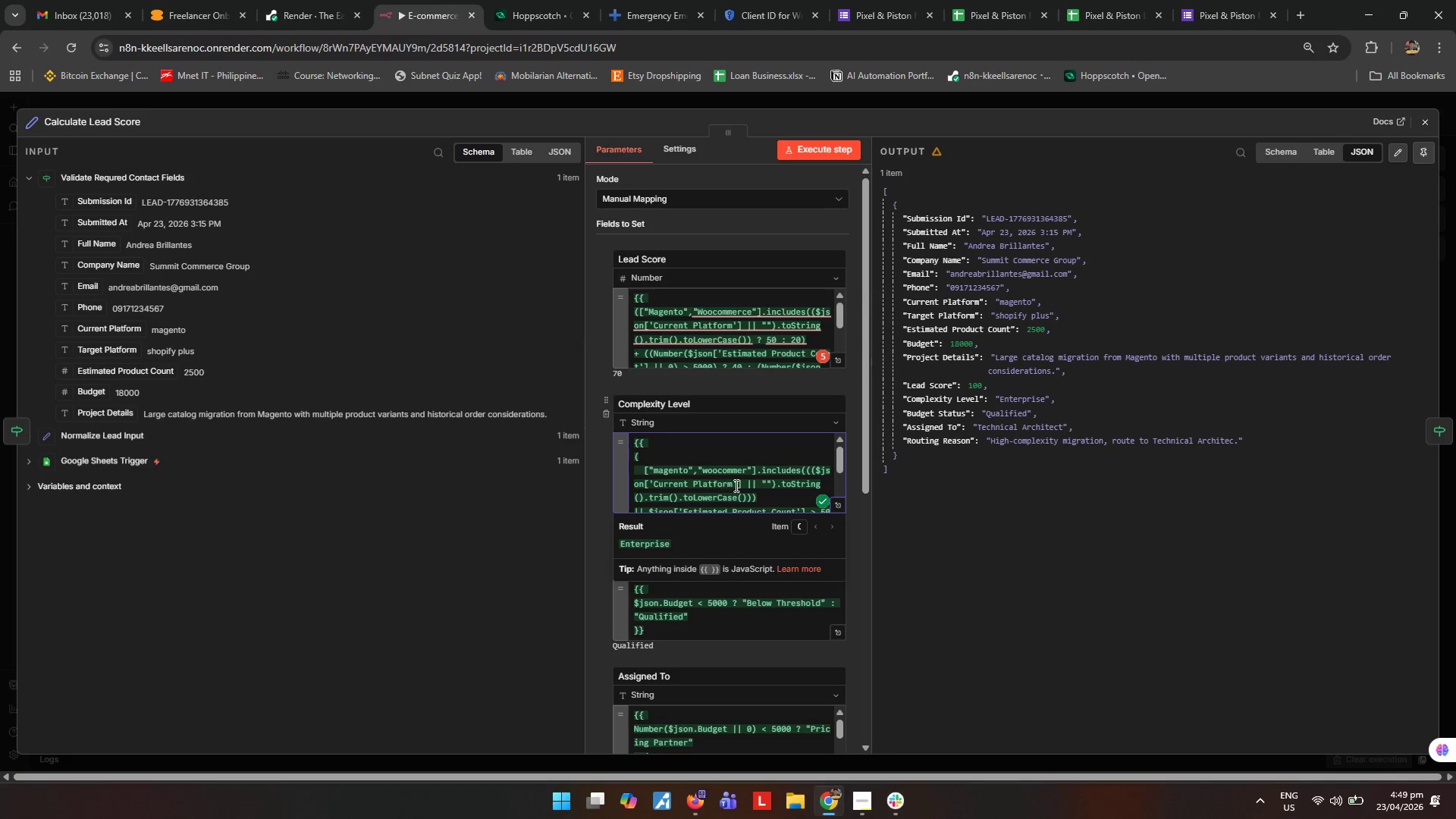 
key(Shift+M)
 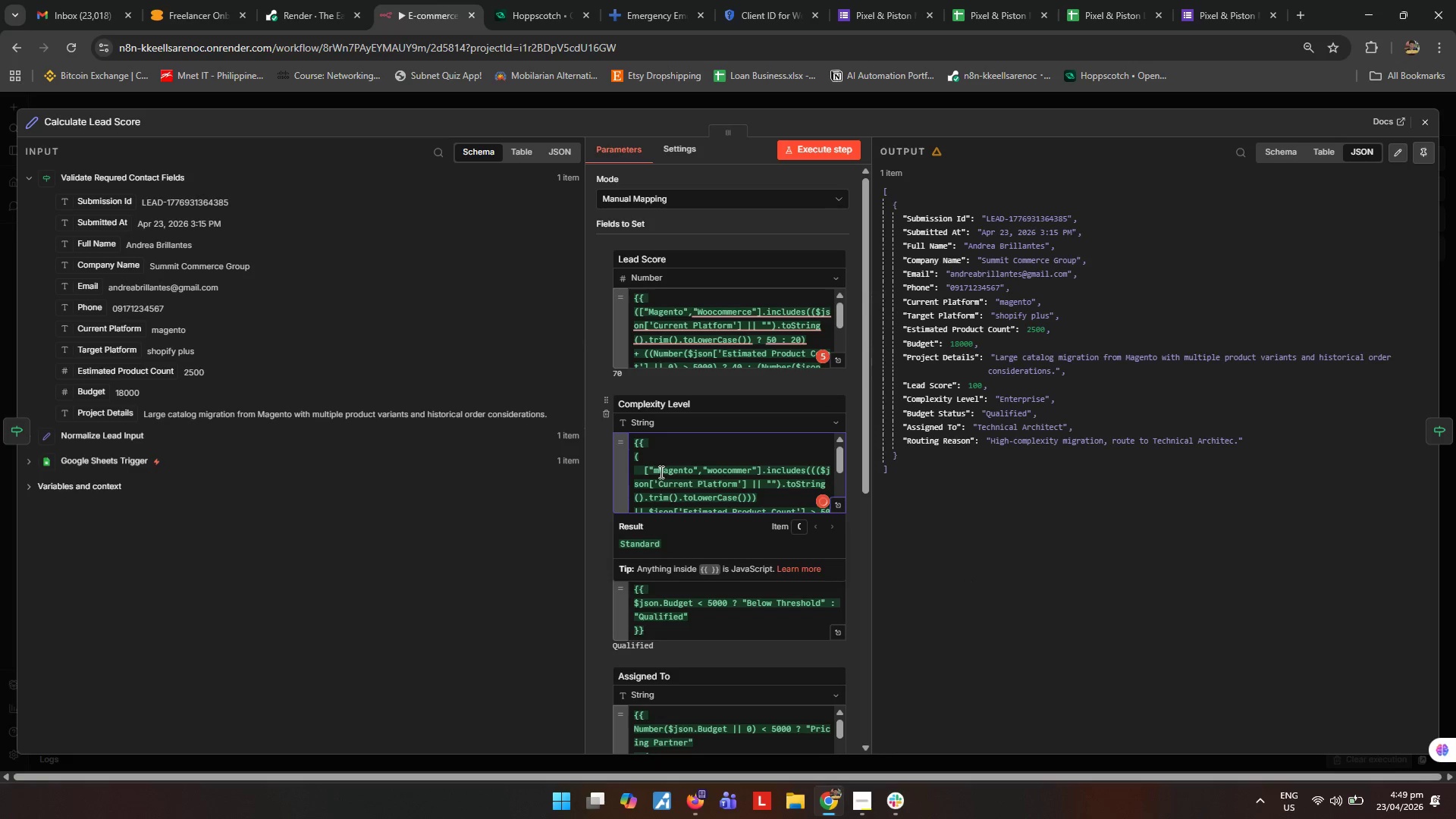 
left_click_drag(start_coordinate=[661, 472], to_coordinate=[656, 471])
 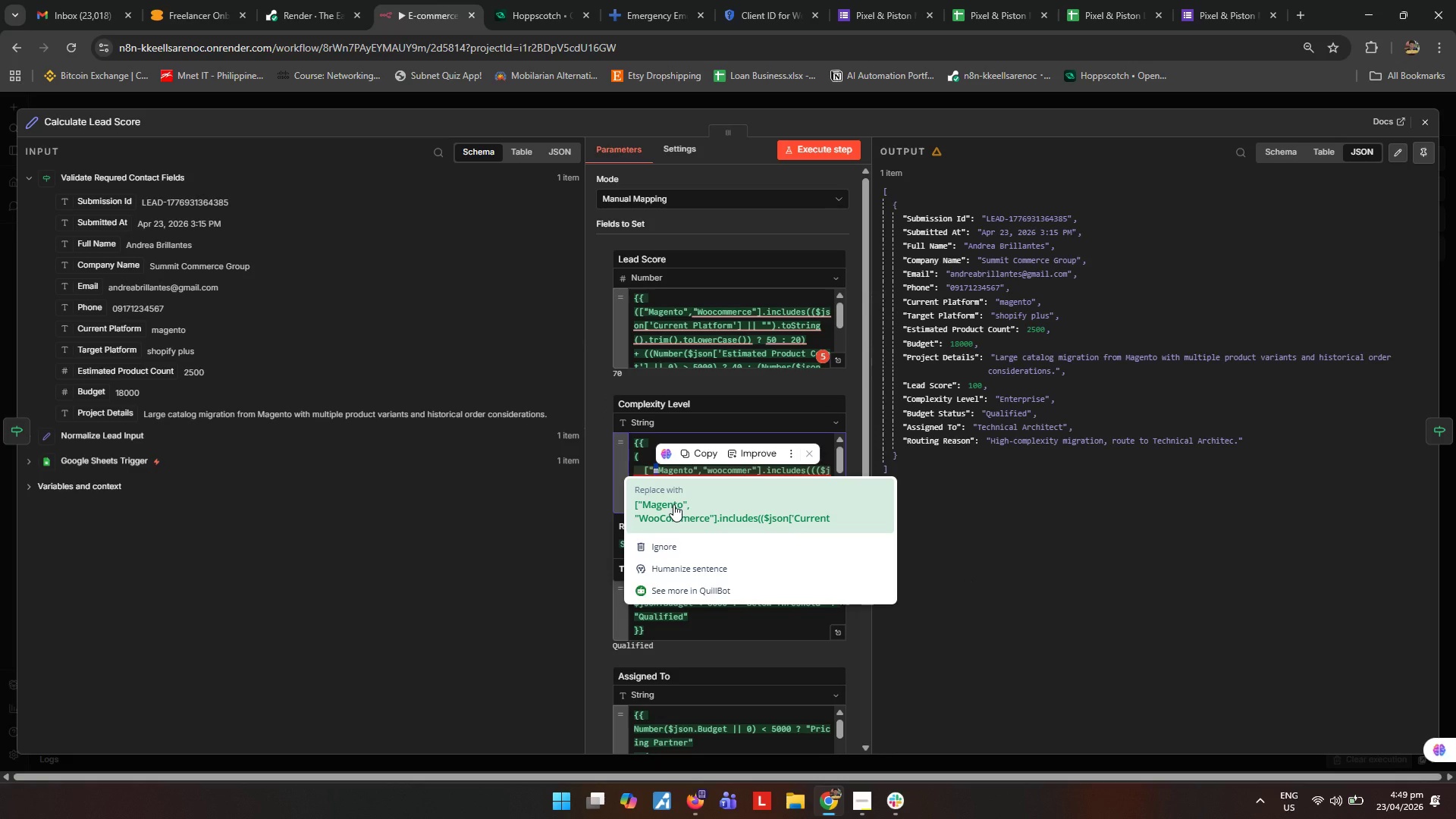 
key(Backspace)
 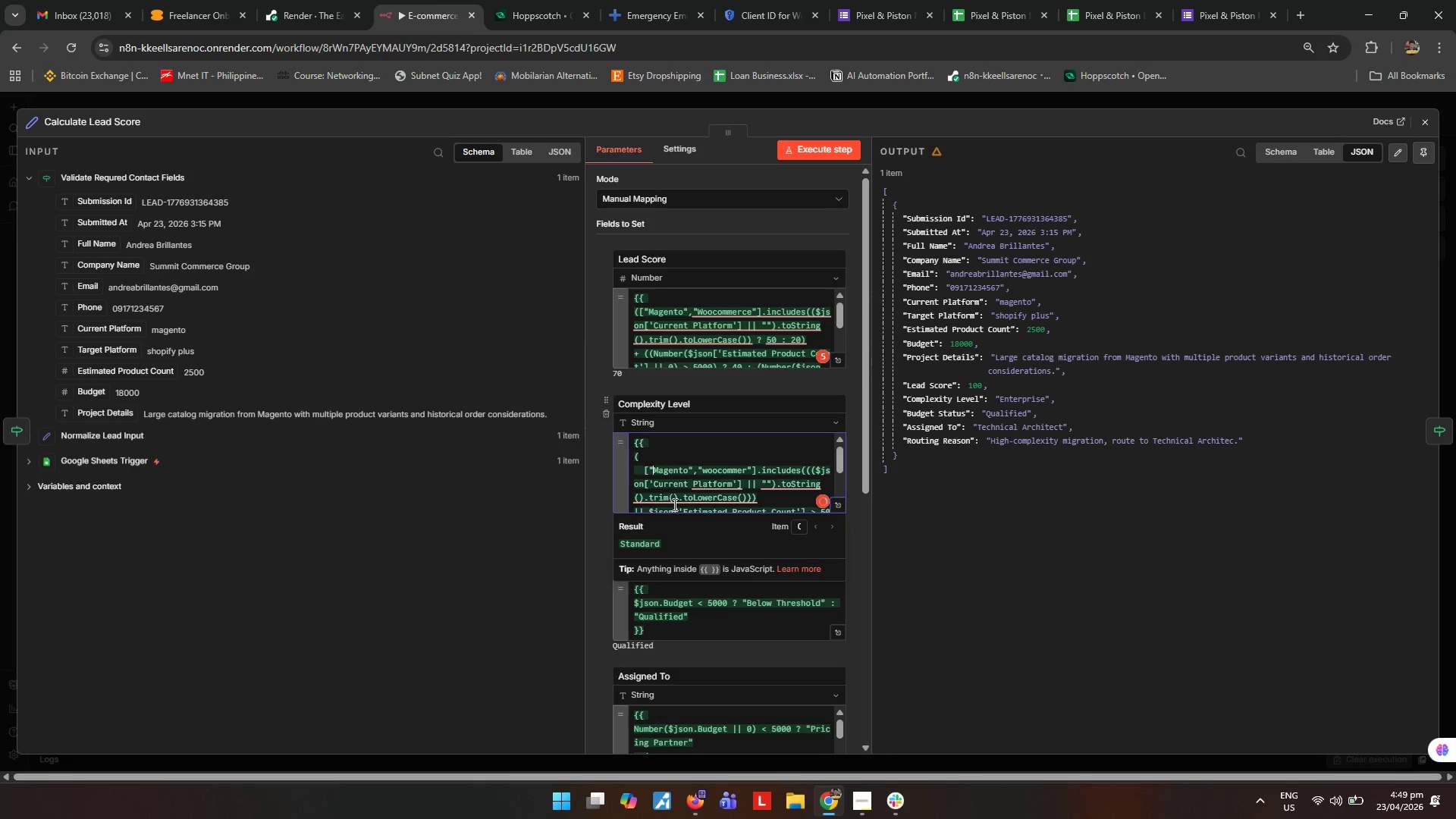 
hold_key(key=ArrowRight, duration=0.8)
 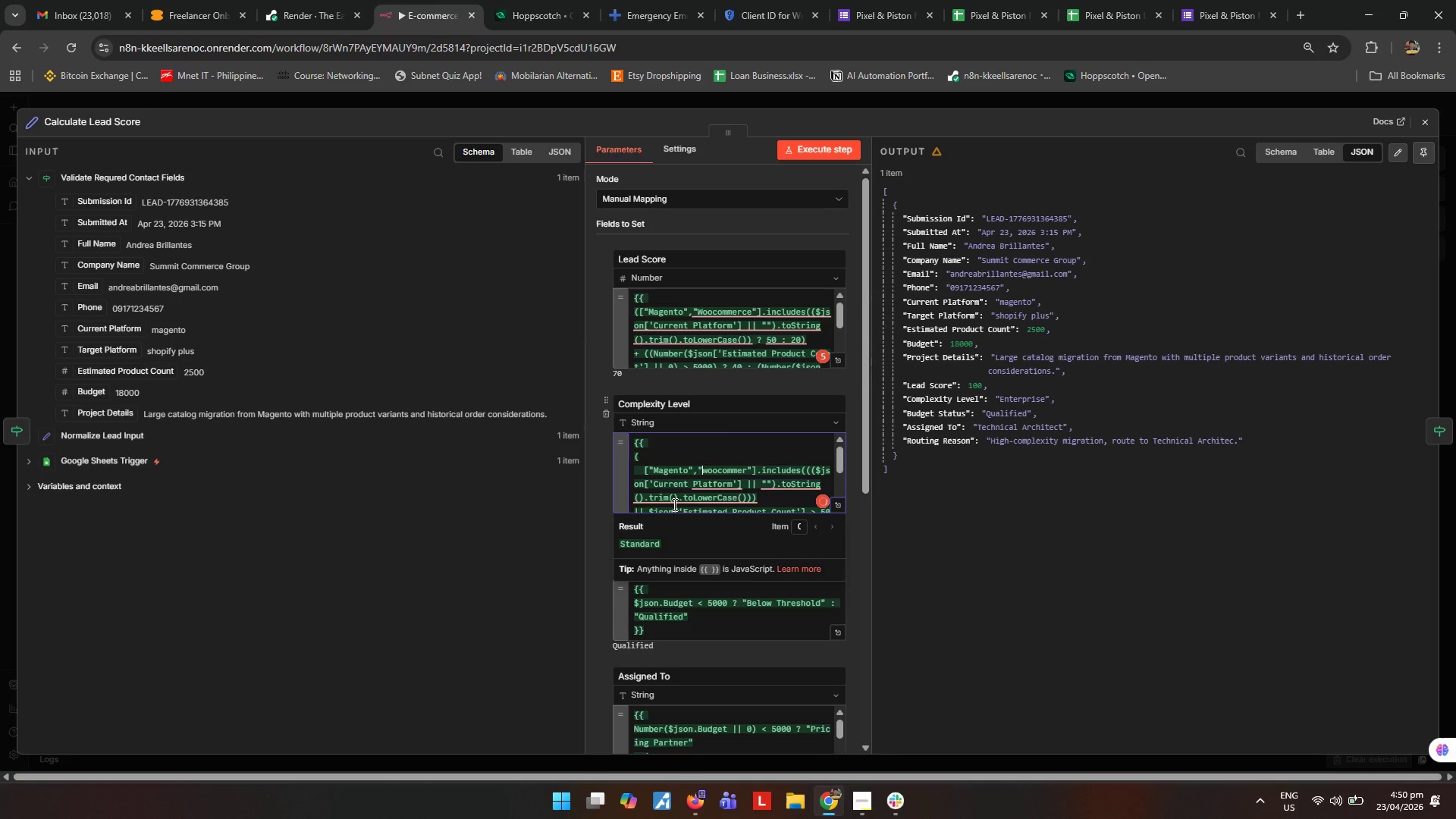 
key(ArrowRight)
 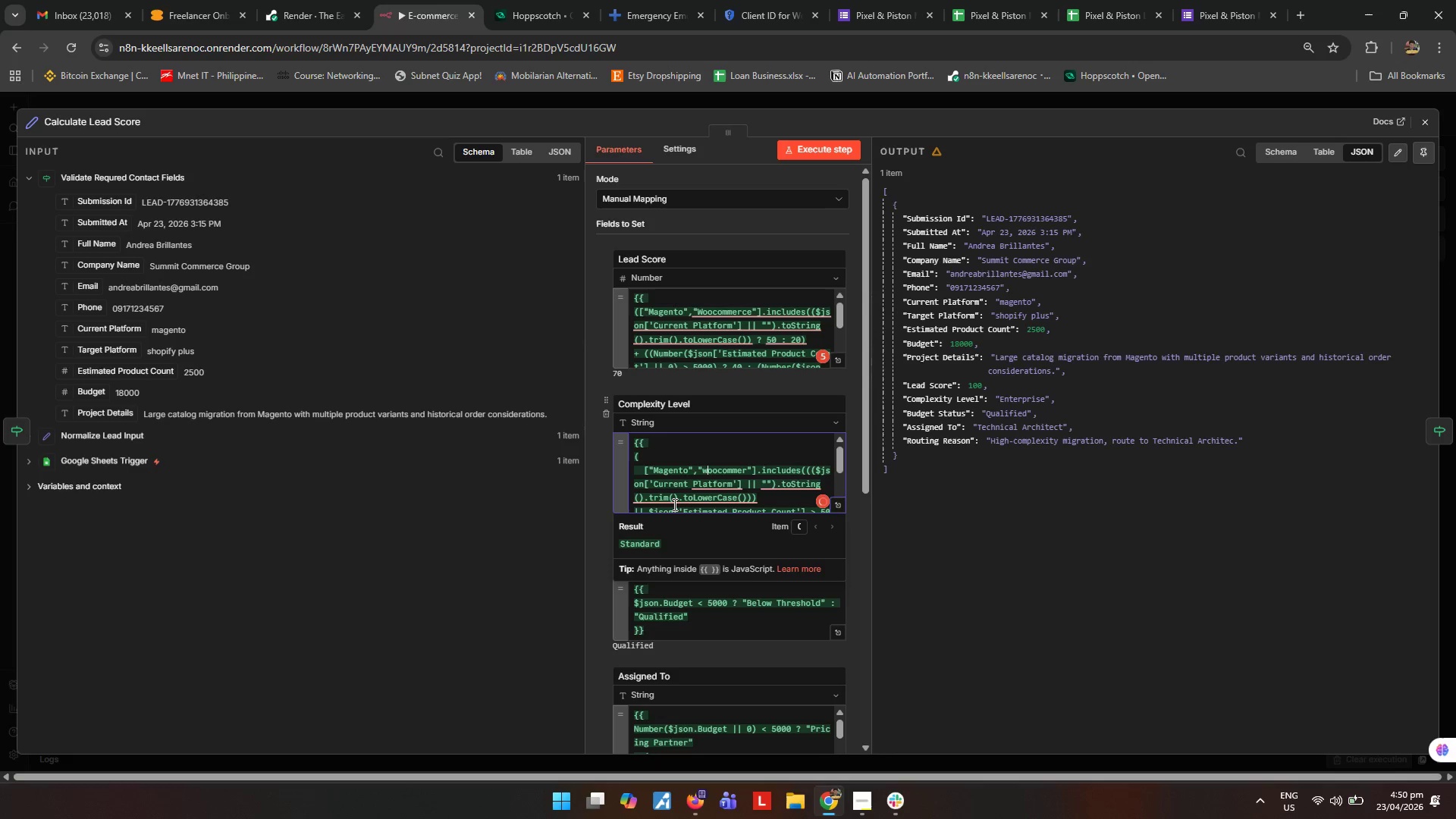 
key(Backspace)
 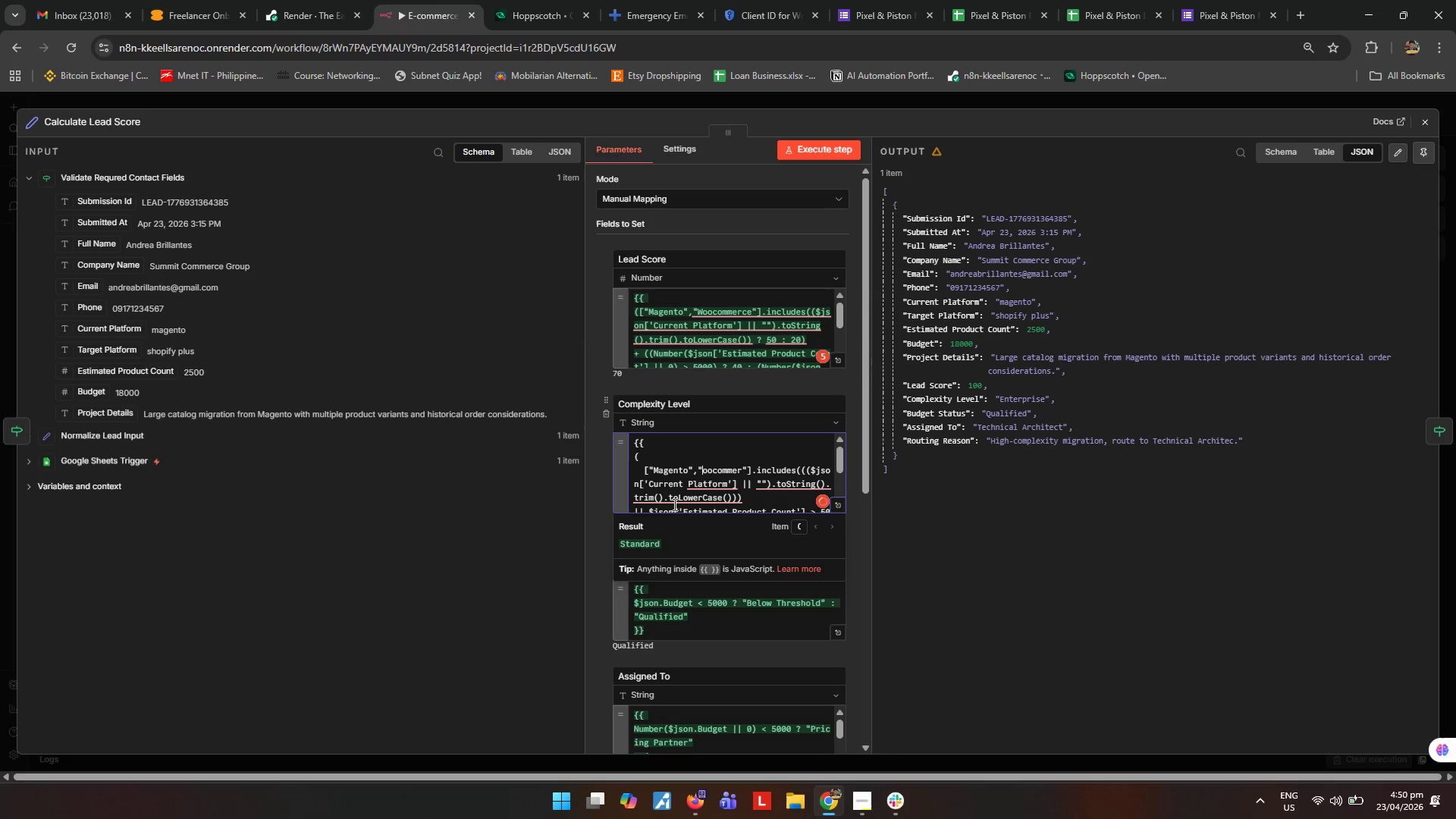 
key(Shift+ShiftLeft)
 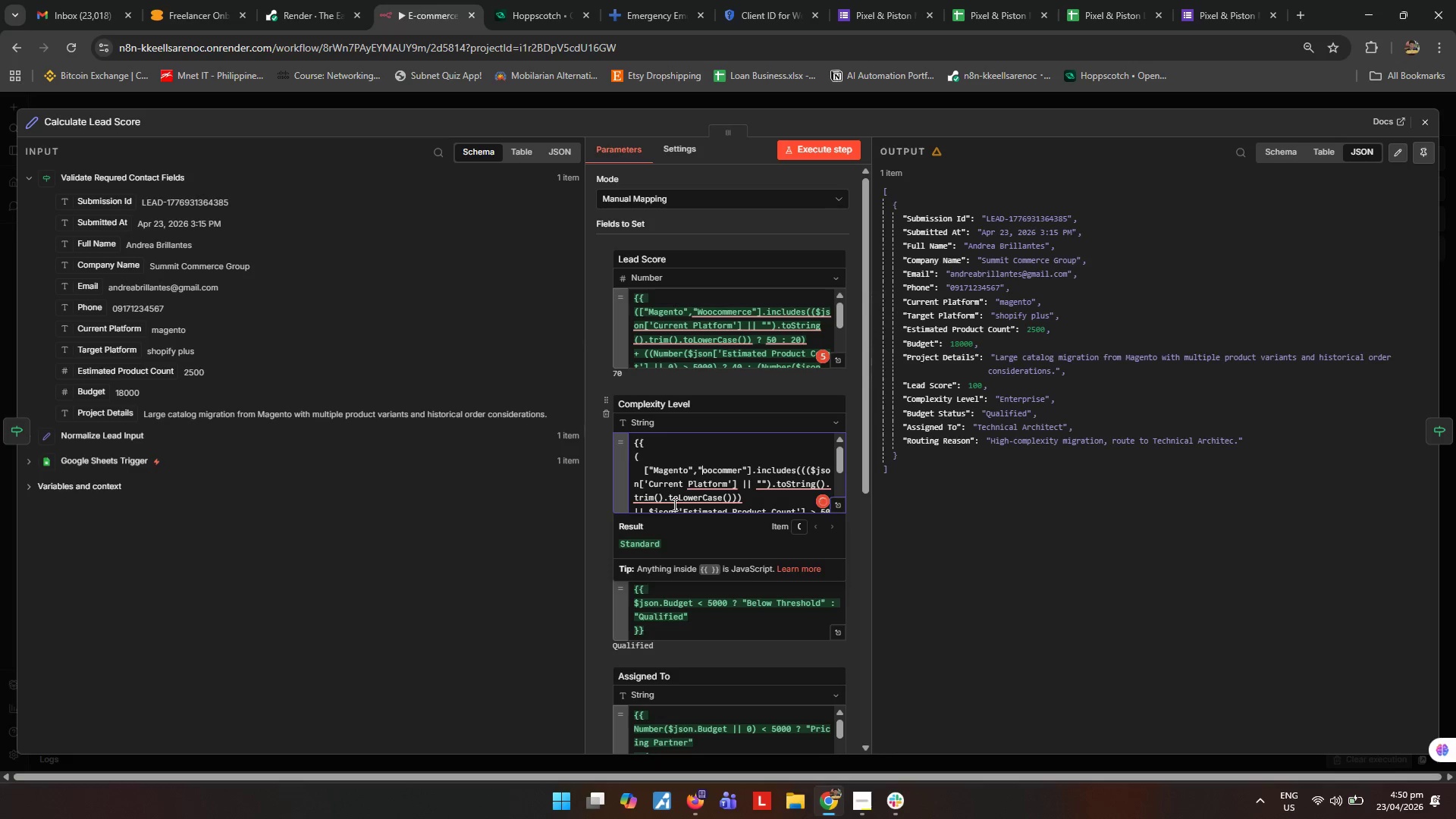 
key(Shift+W)
 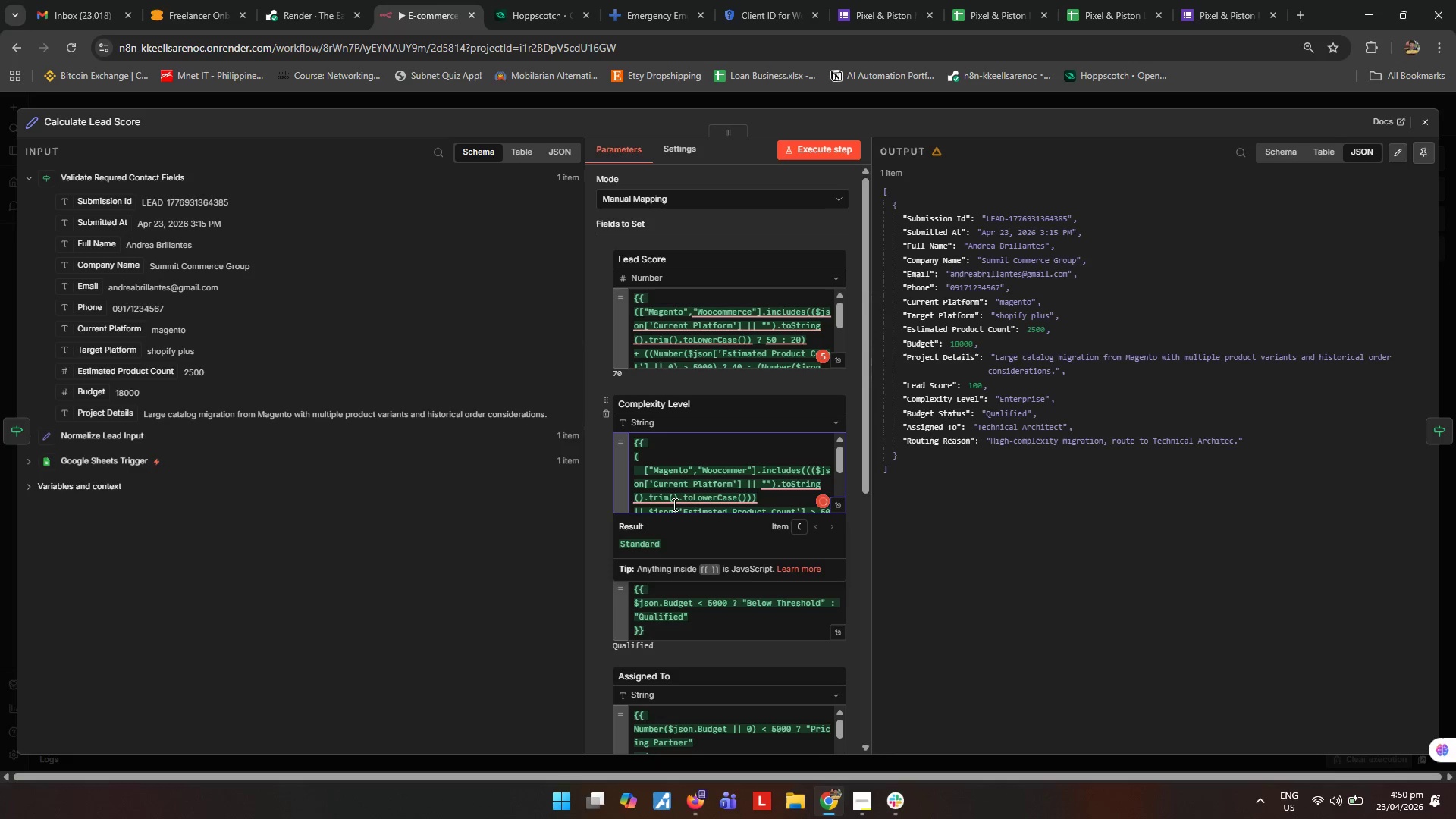 
scroll: coordinate [754, 529], scroll_direction: down, amount: 6.0
 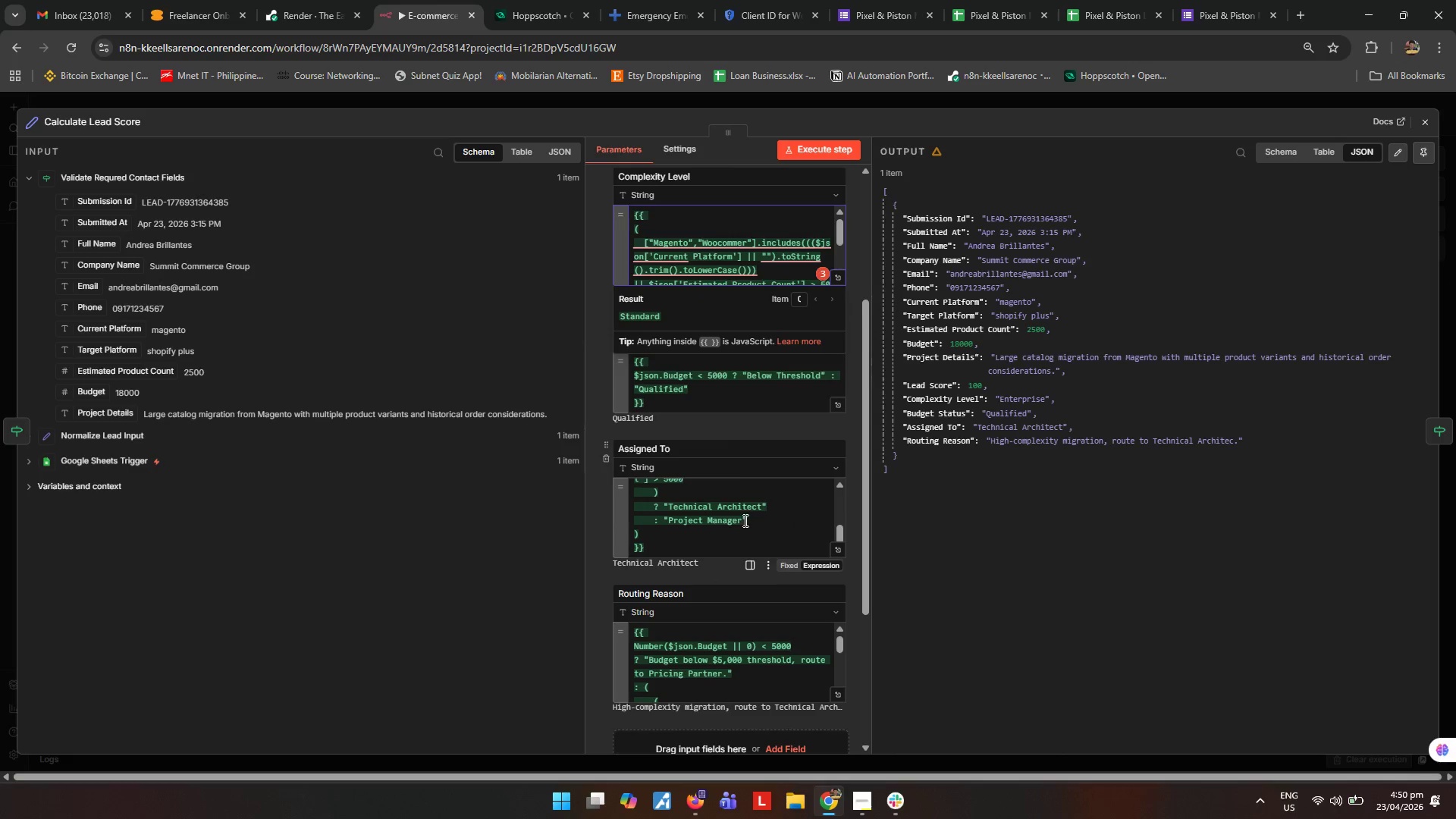 
scroll: coordinate [744, 520], scroll_direction: up, amount: 1.0
 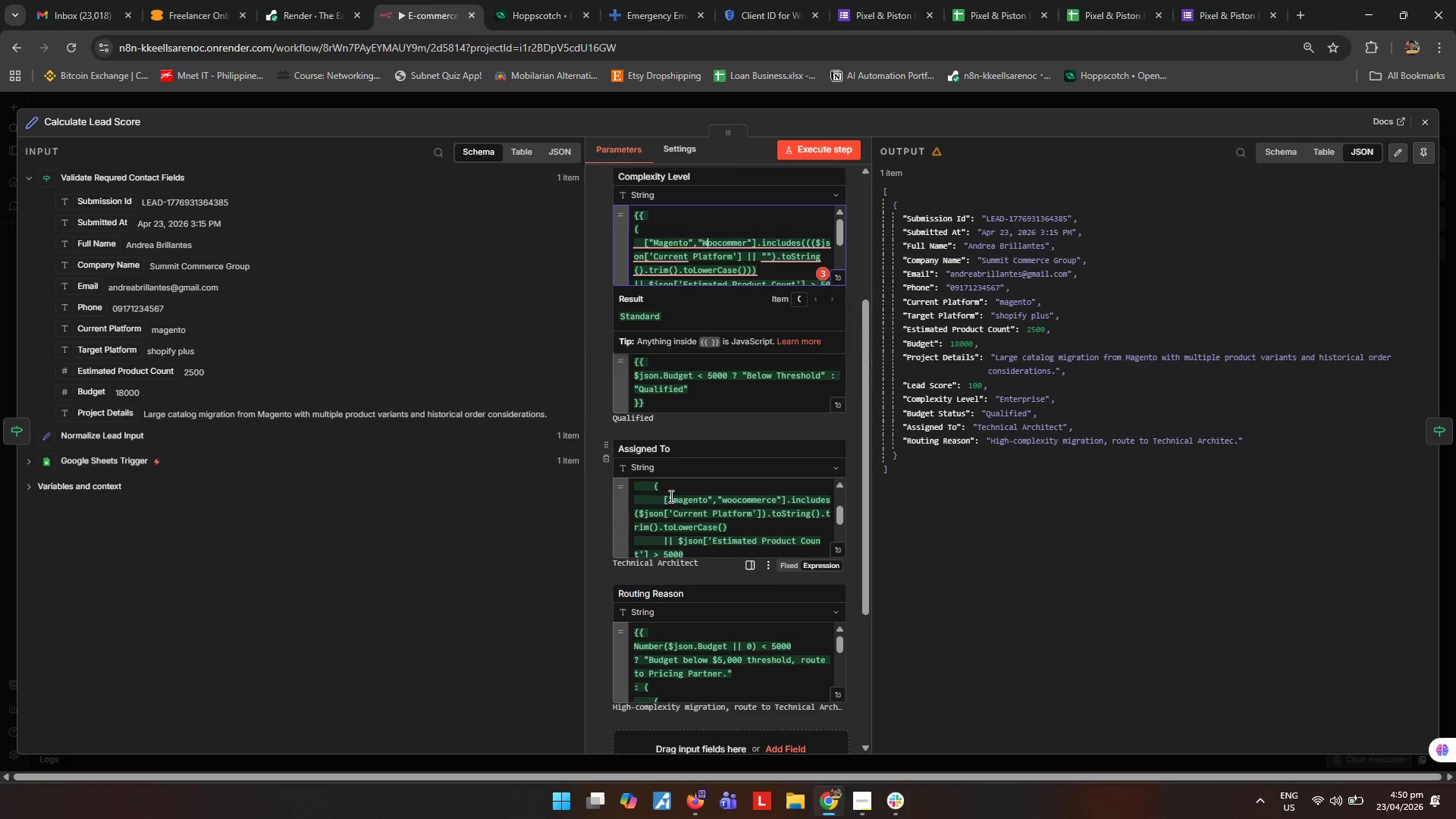 
left_click_drag(start_coordinate=[671, 498], to_coordinate=[676, 503])
 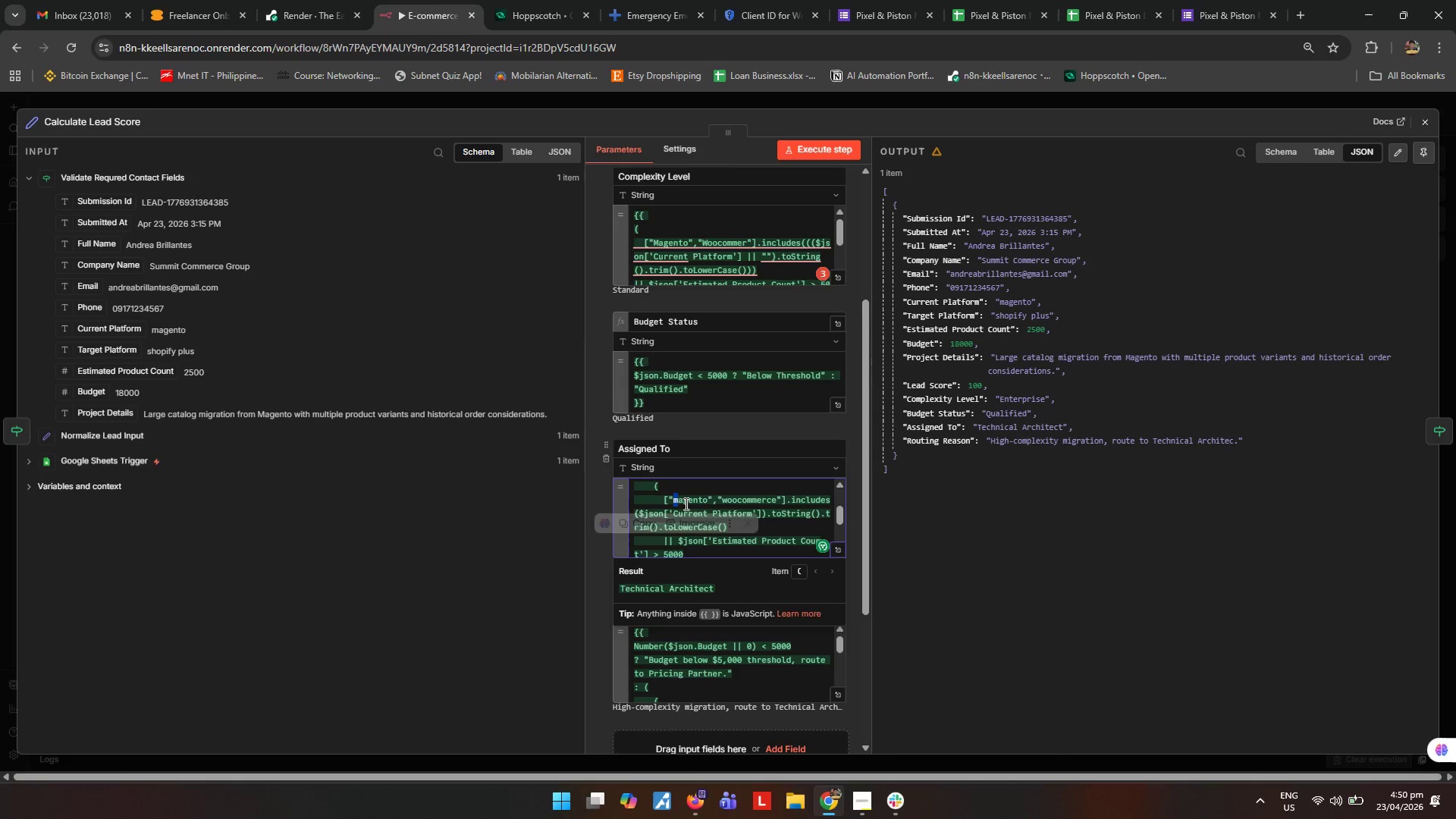 
key(Shift+ShiftLeft)
 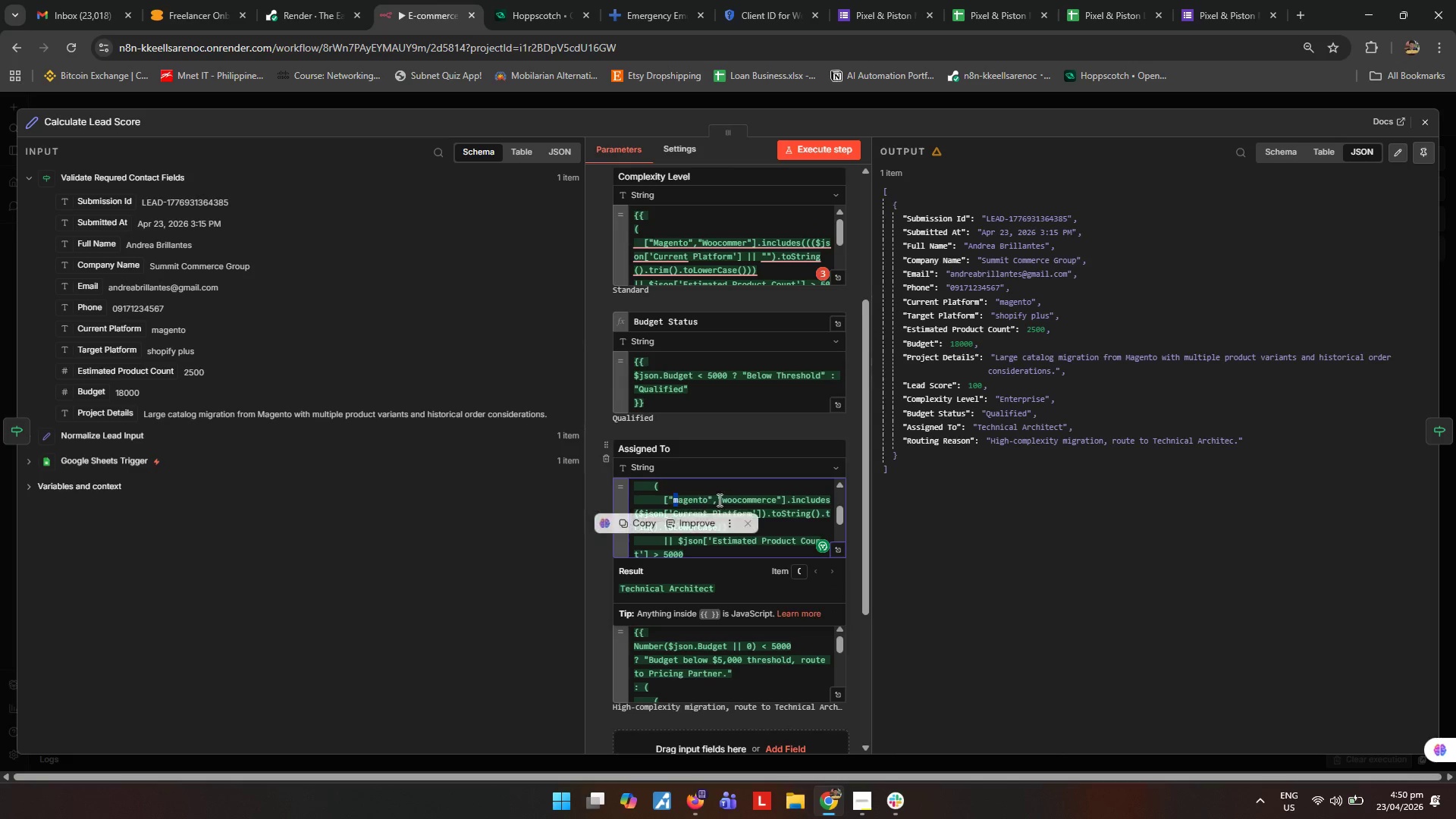 
key(Shift+M)
 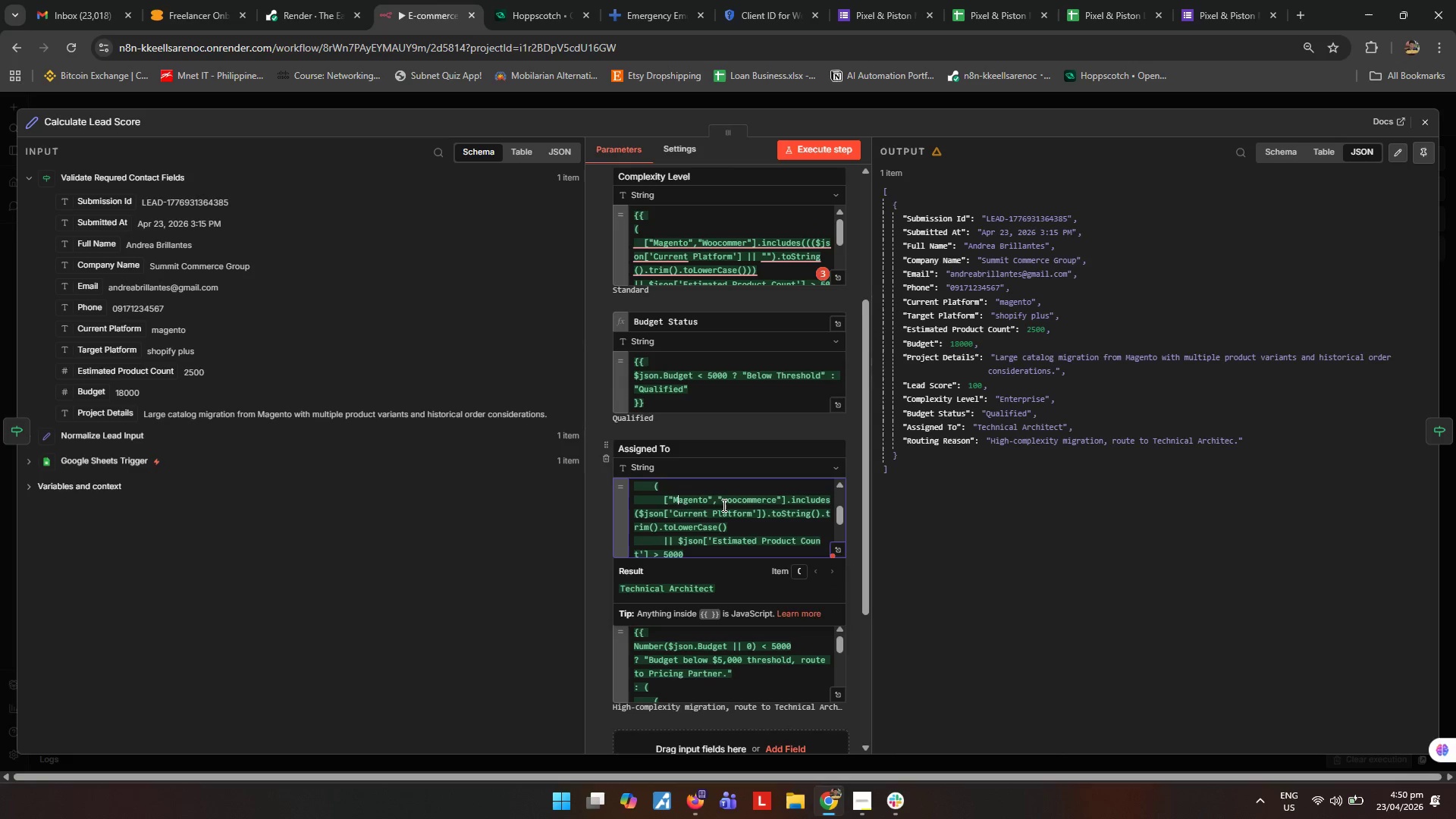 
left_click_drag(start_coordinate=[721, 504], to_coordinate=[726, 506])
 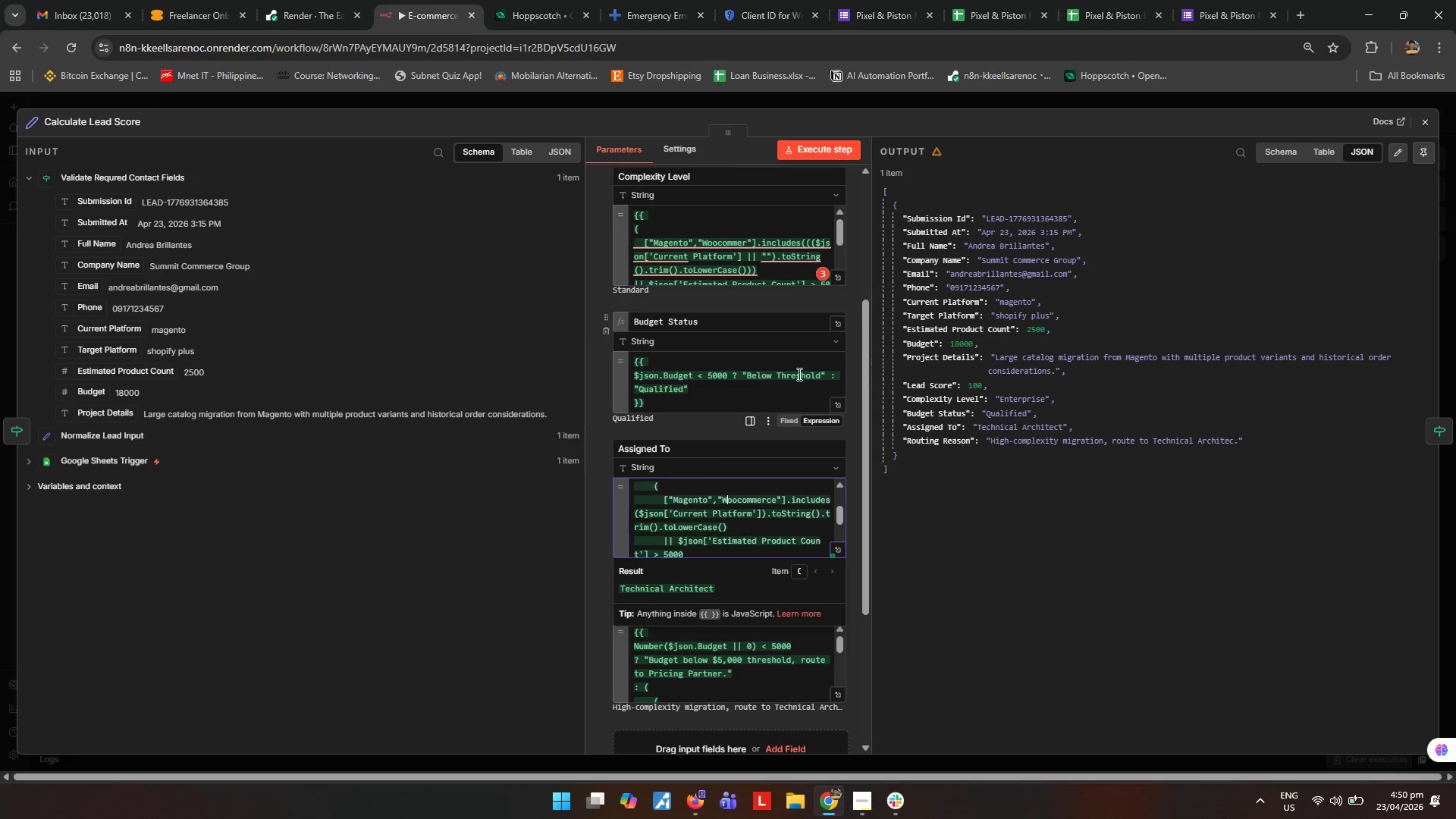 
key(Shift+ShiftLeft)
 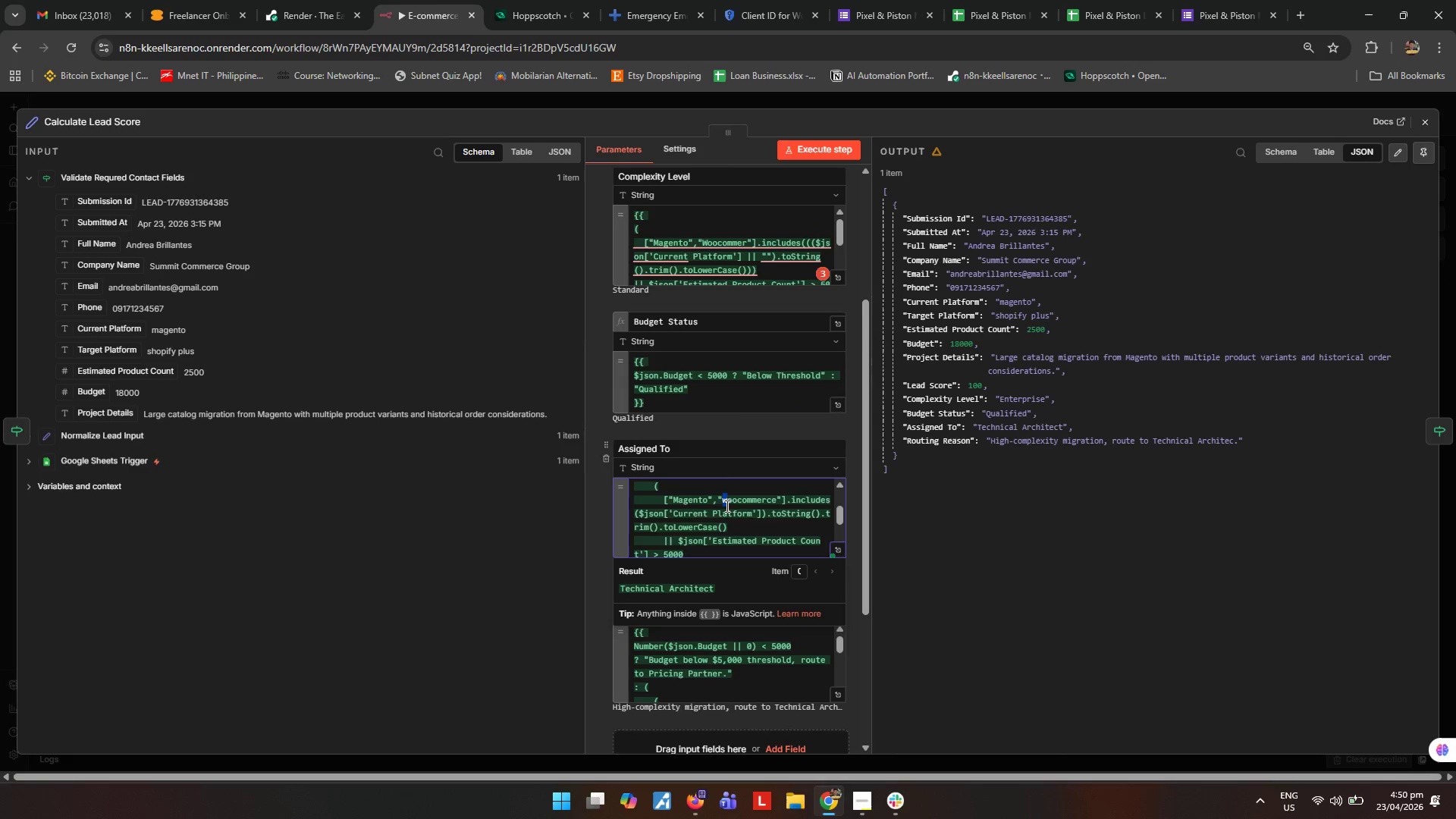 
key(Shift+W)
 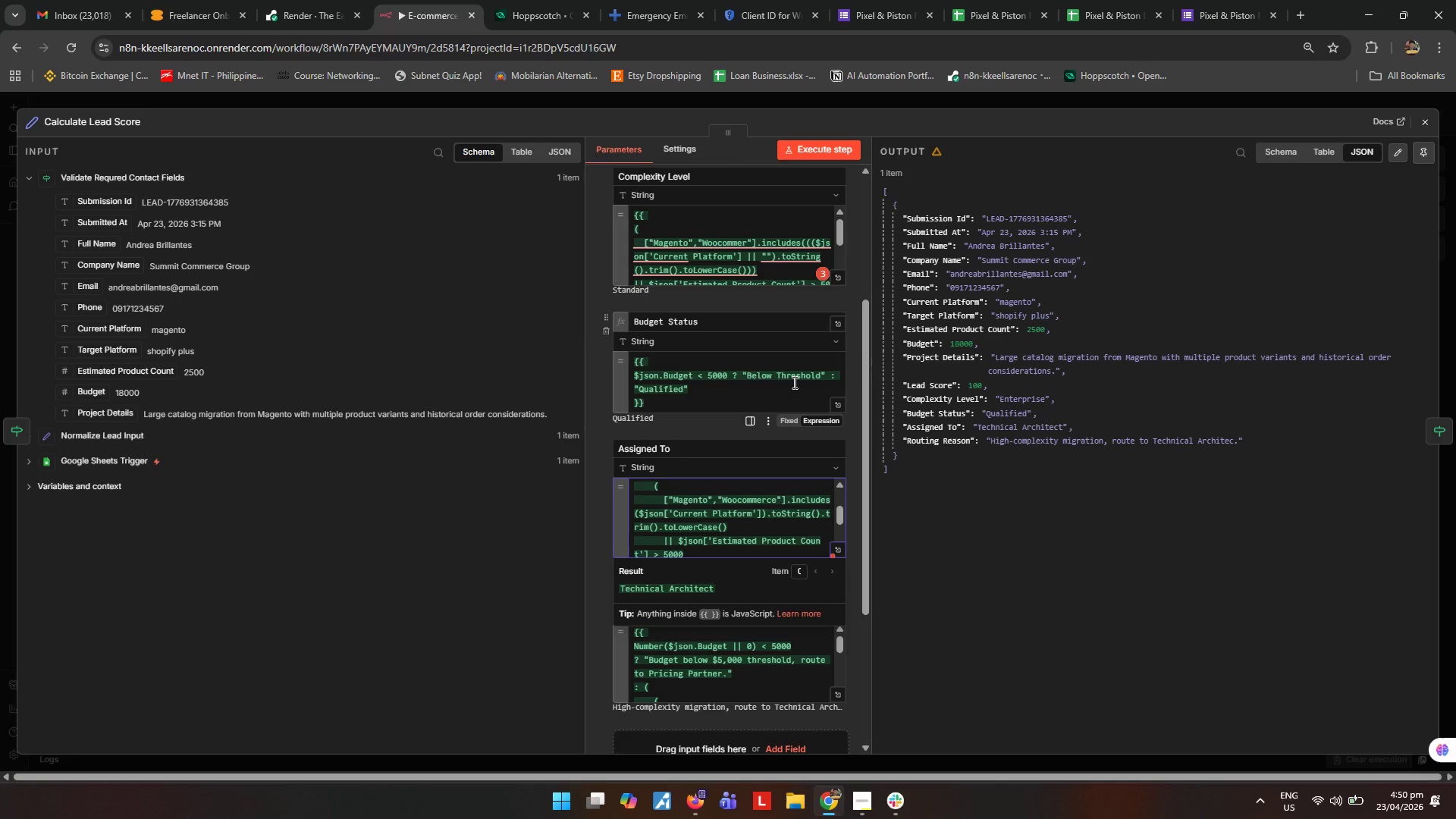 
scroll: coordinate [793, 382], scroll_direction: down, amount: 1.0
 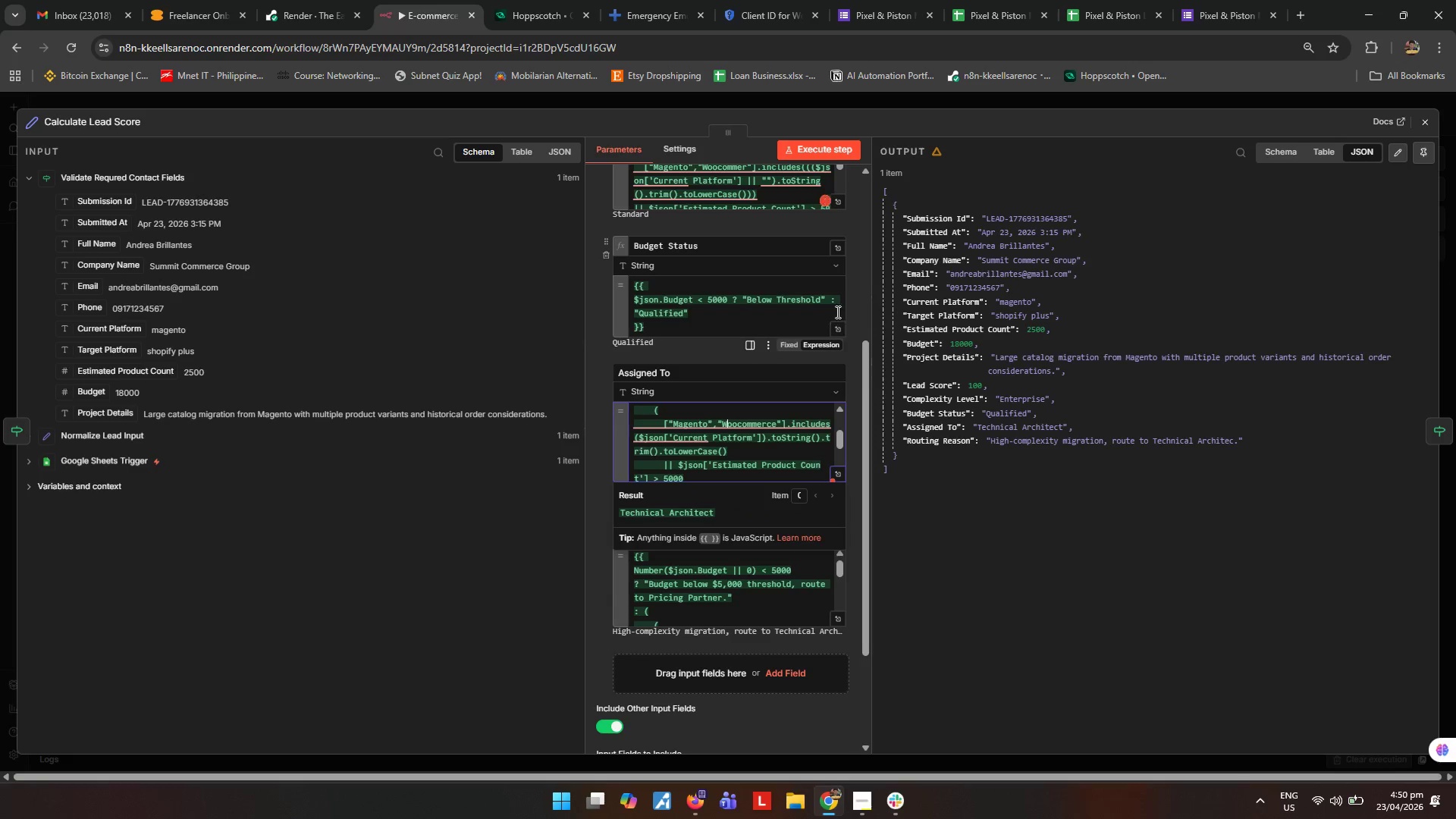 
scroll: coordinate [733, 400], scroll_direction: up, amount: 2.0
 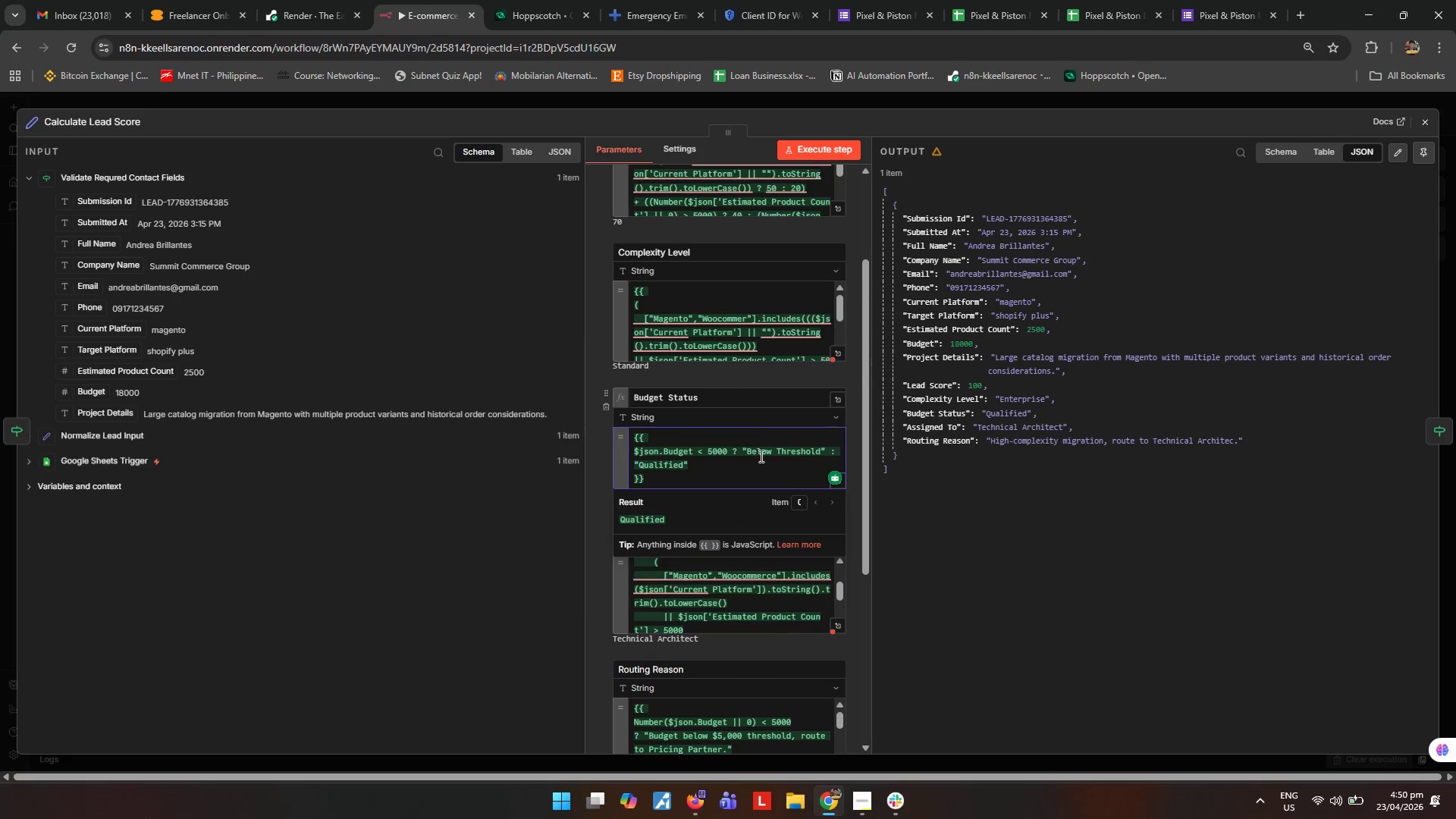 
scroll: coordinate [755, 468], scroll_direction: down, amount: 3.0
 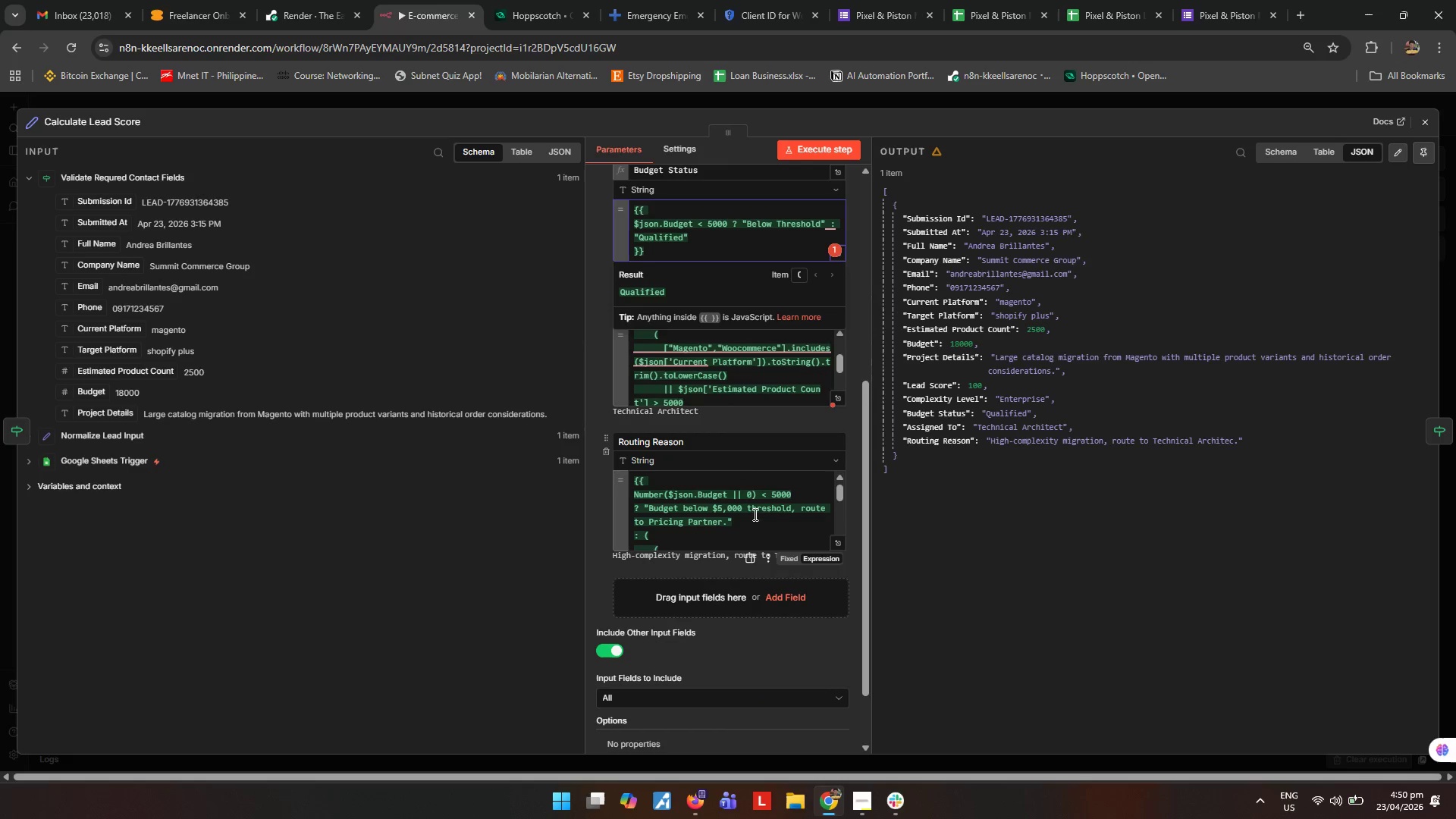 
left_click([762, 532])
 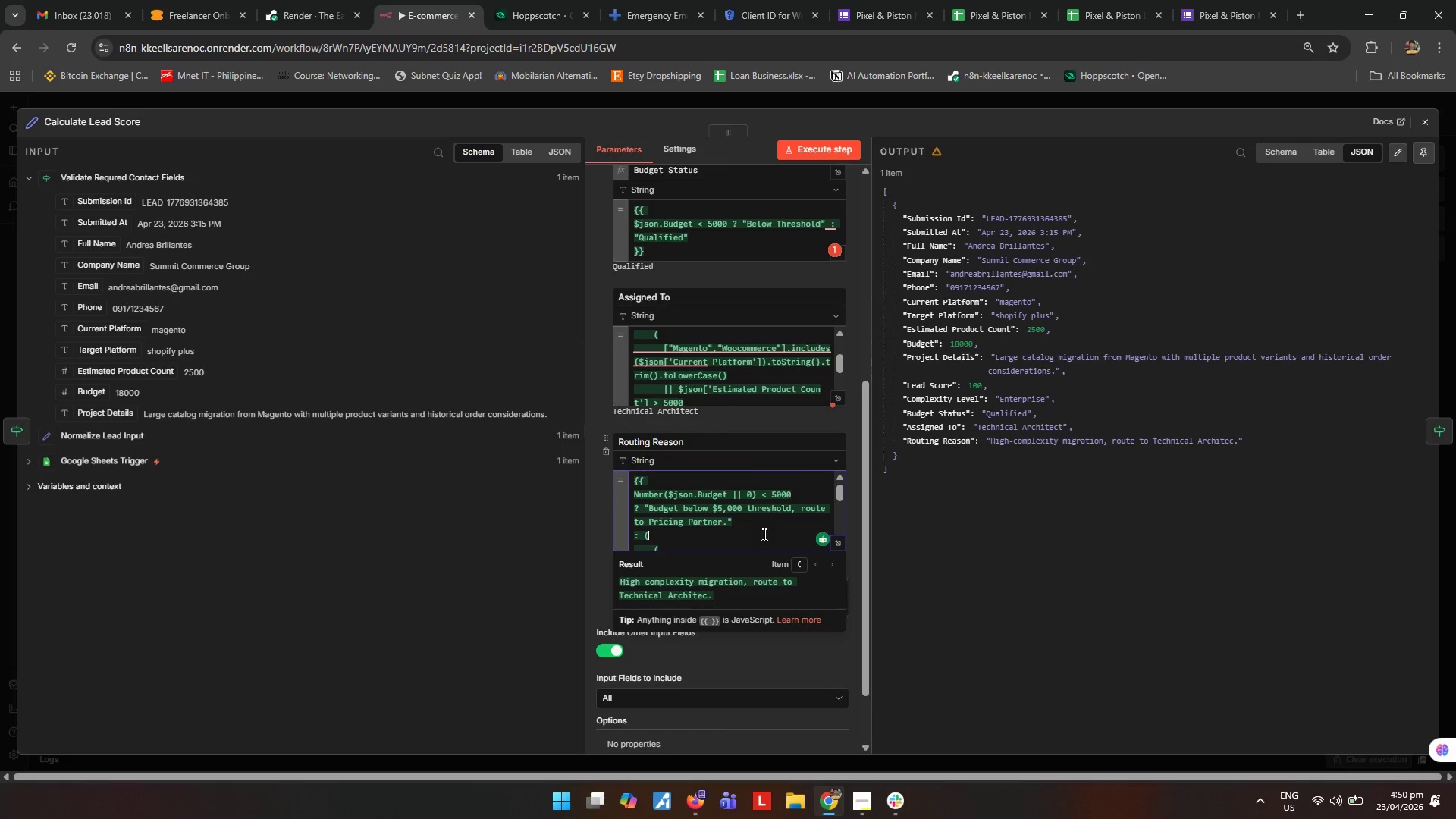 
scroll: coordinate [763, 534], scroll_direction: down, amount: 1.0
 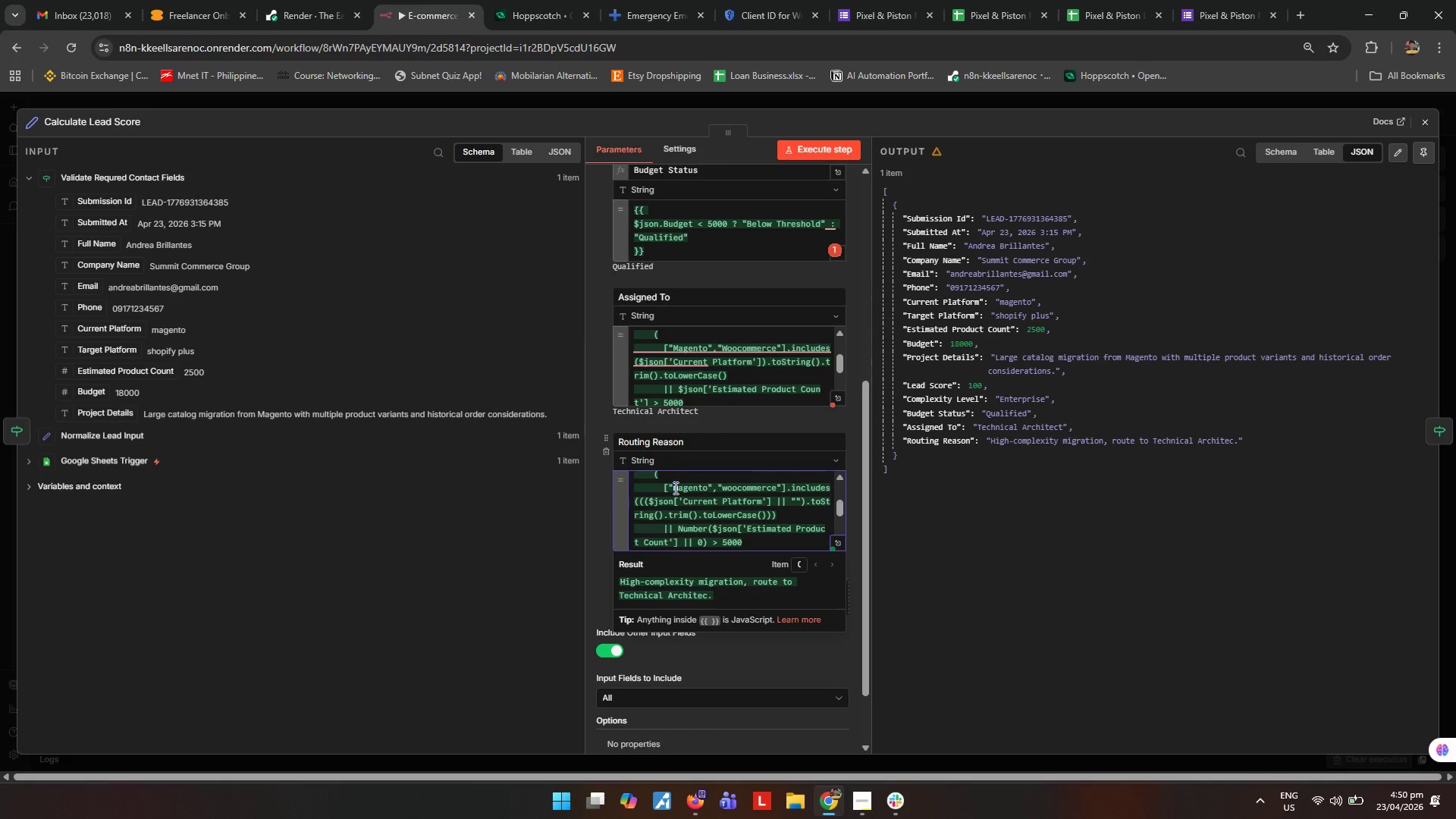 
key(Shift+M)
 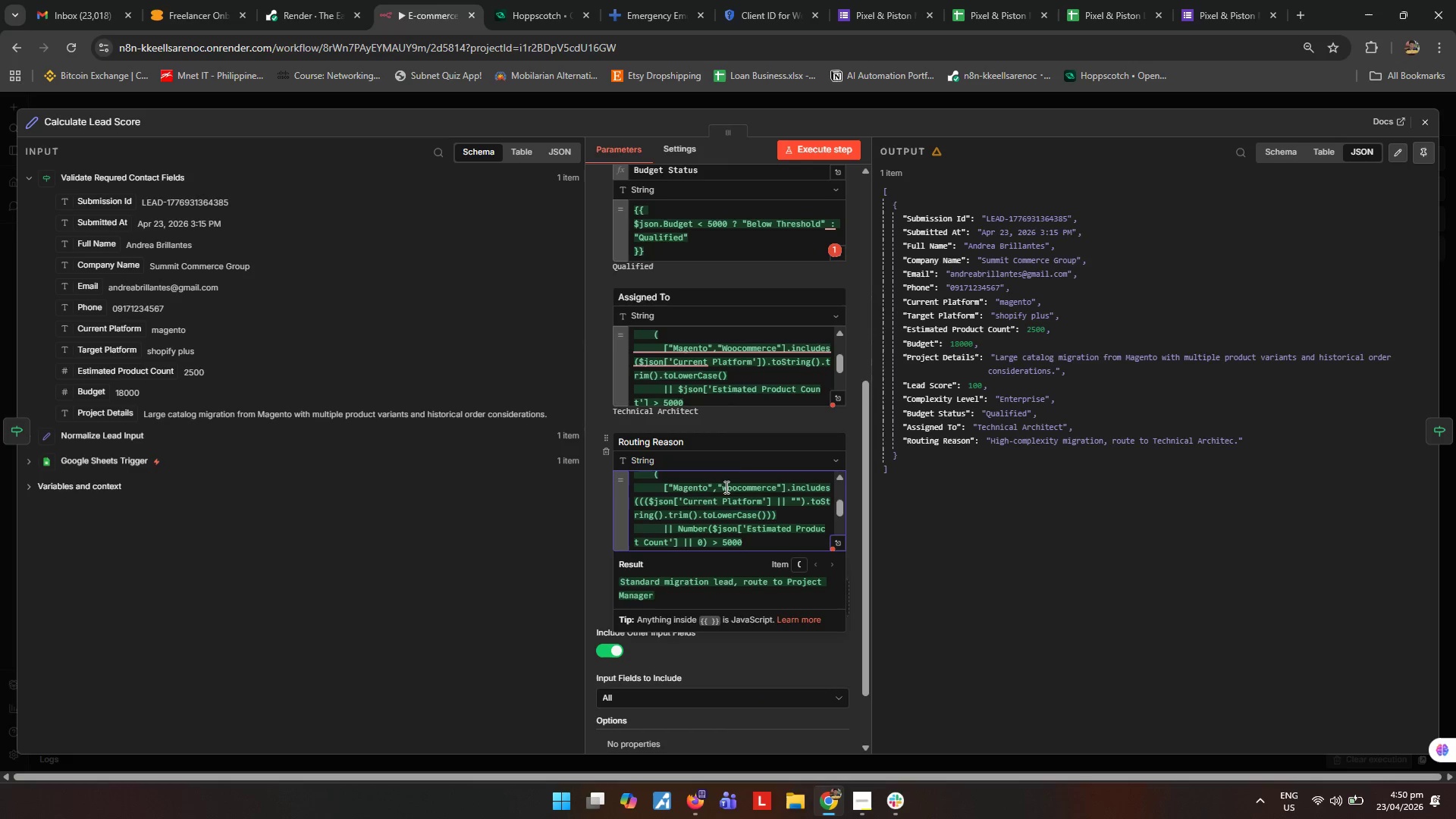 
key(Shift+ShiftLeft)
 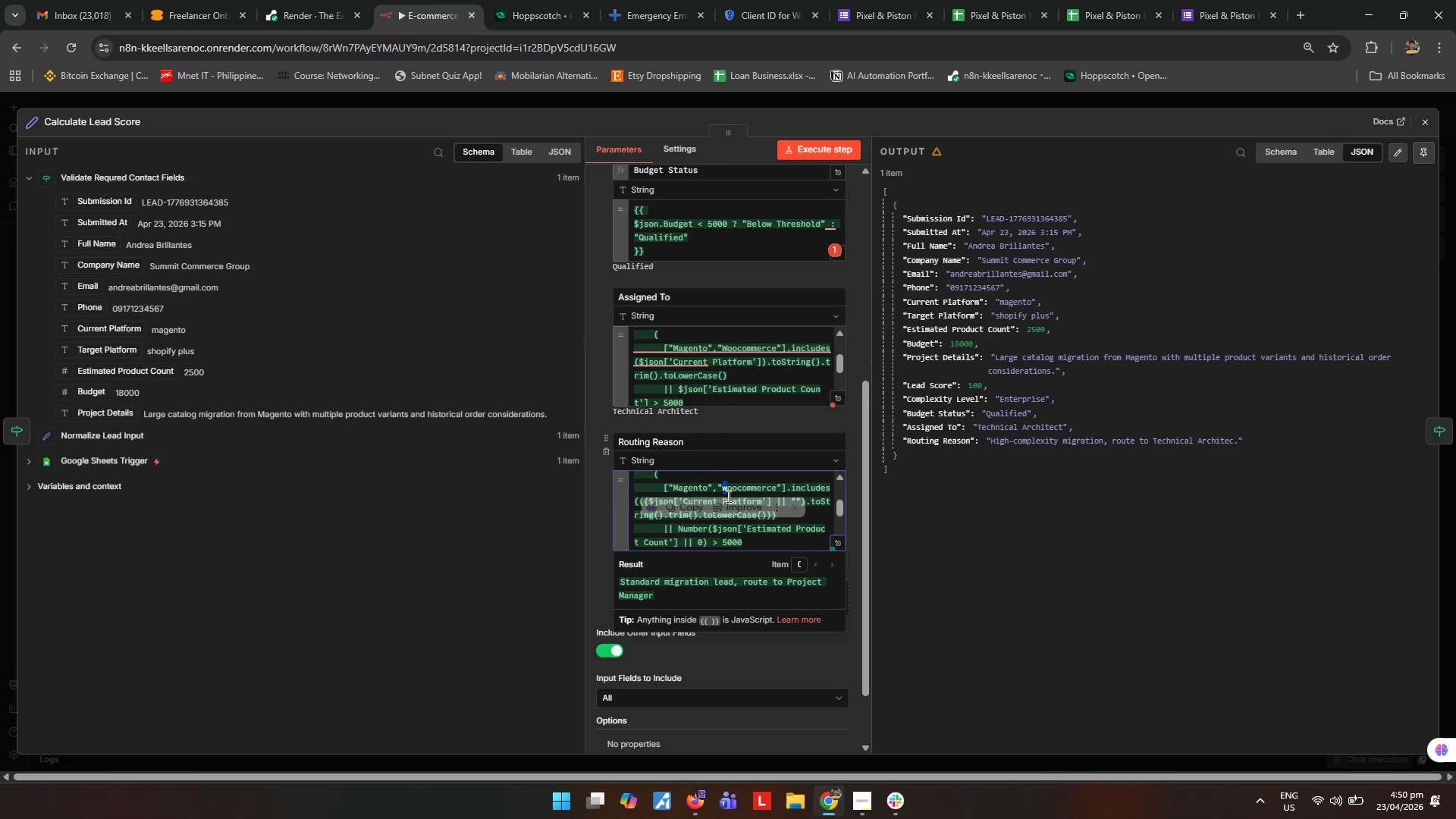 
key(Shift+W)
 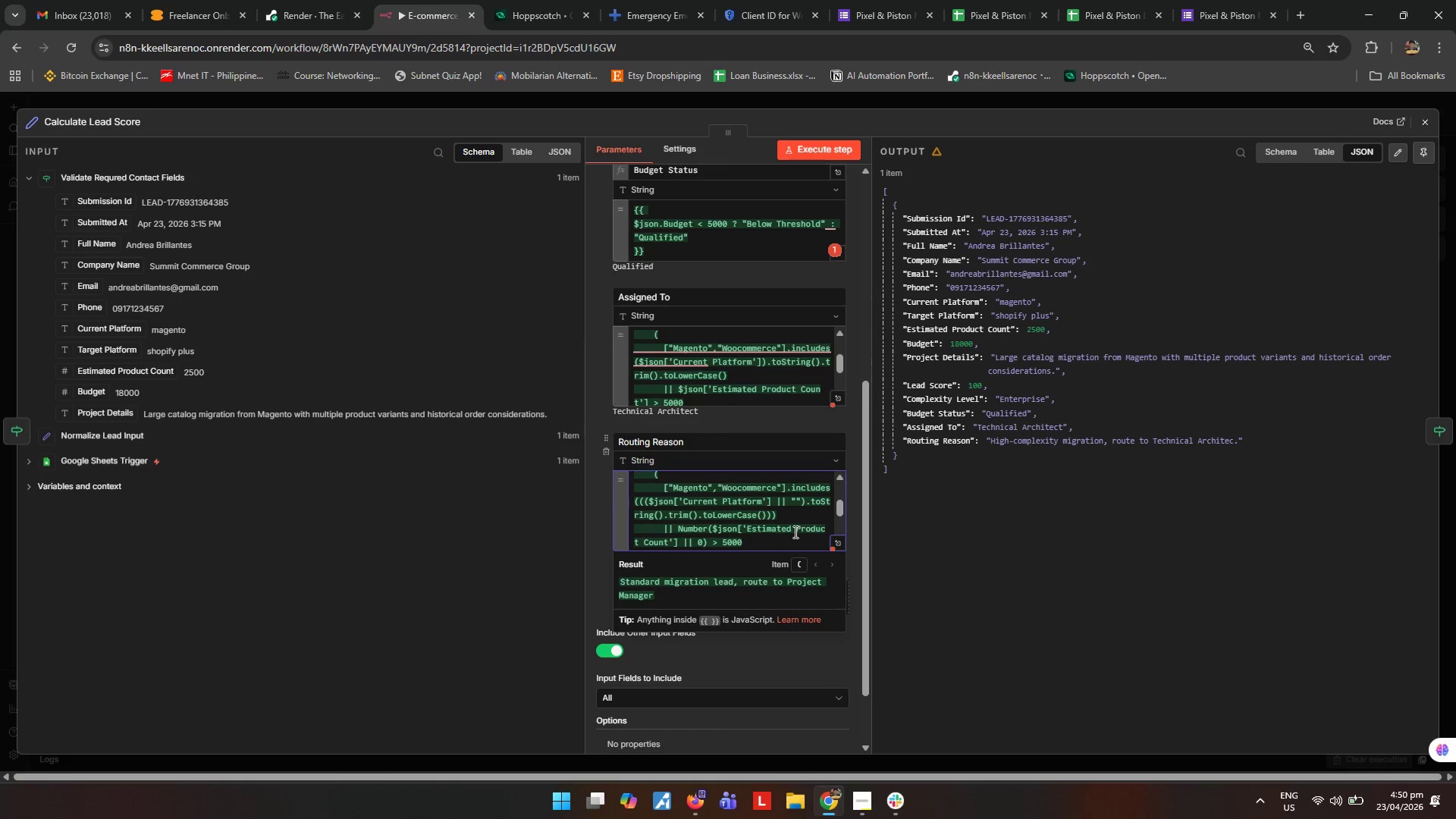 
scroll: coordinate [781, 576], scroll_direction: down, amount: 5.0
 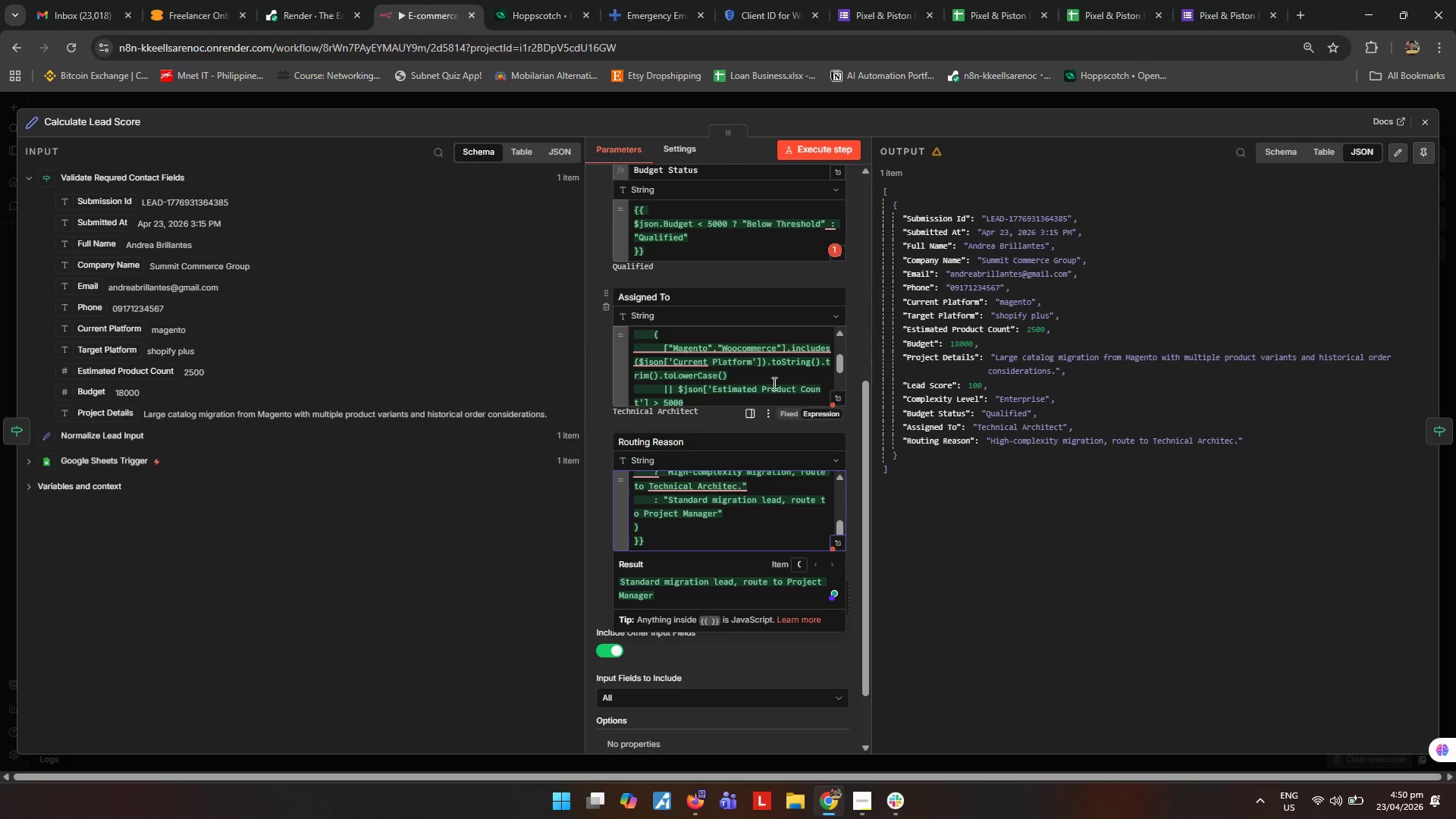 
left_click([777, 380])
 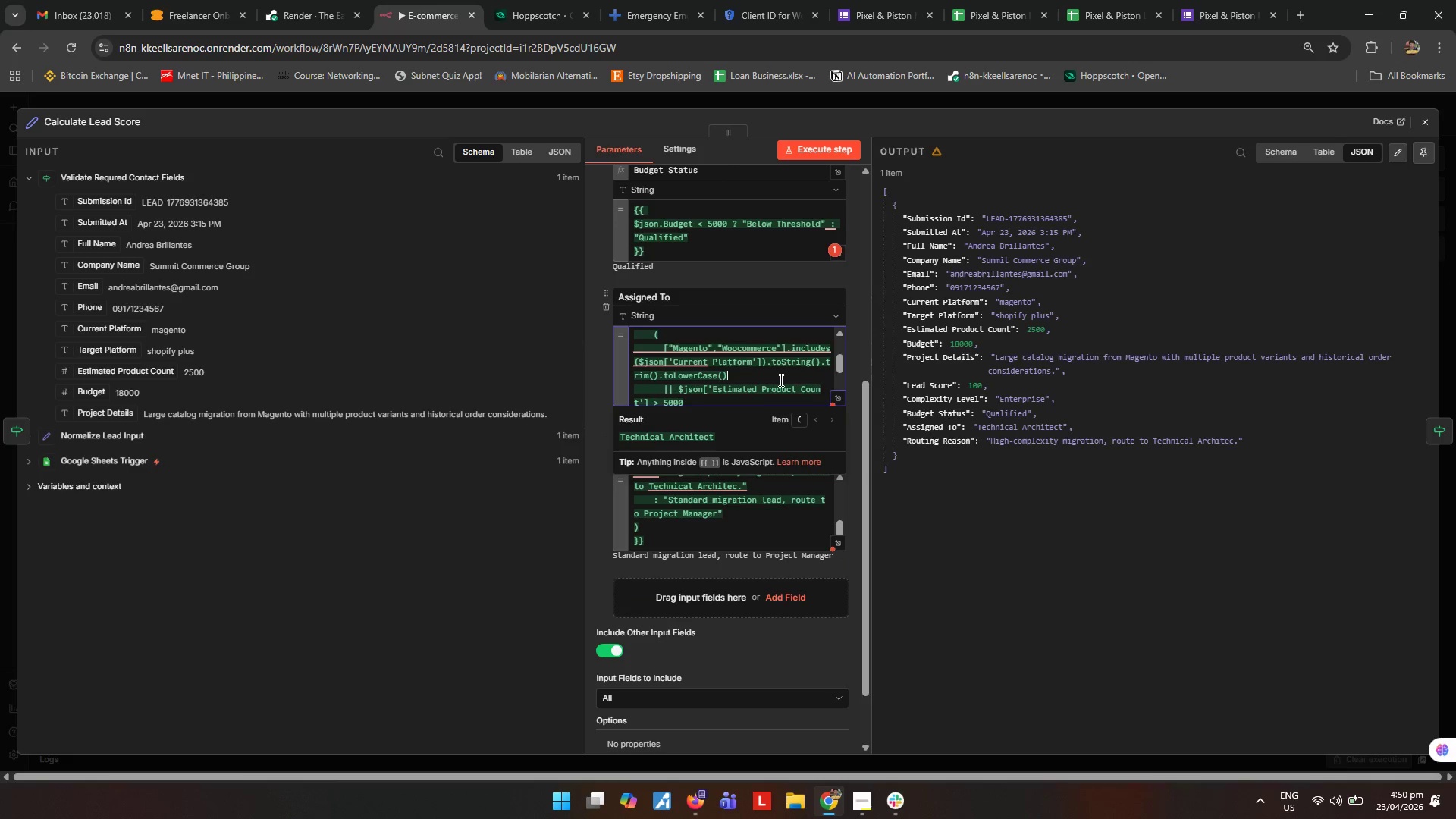 
scroll: coordinate [780, 380], scroll_direction: down, amount: 1.0
 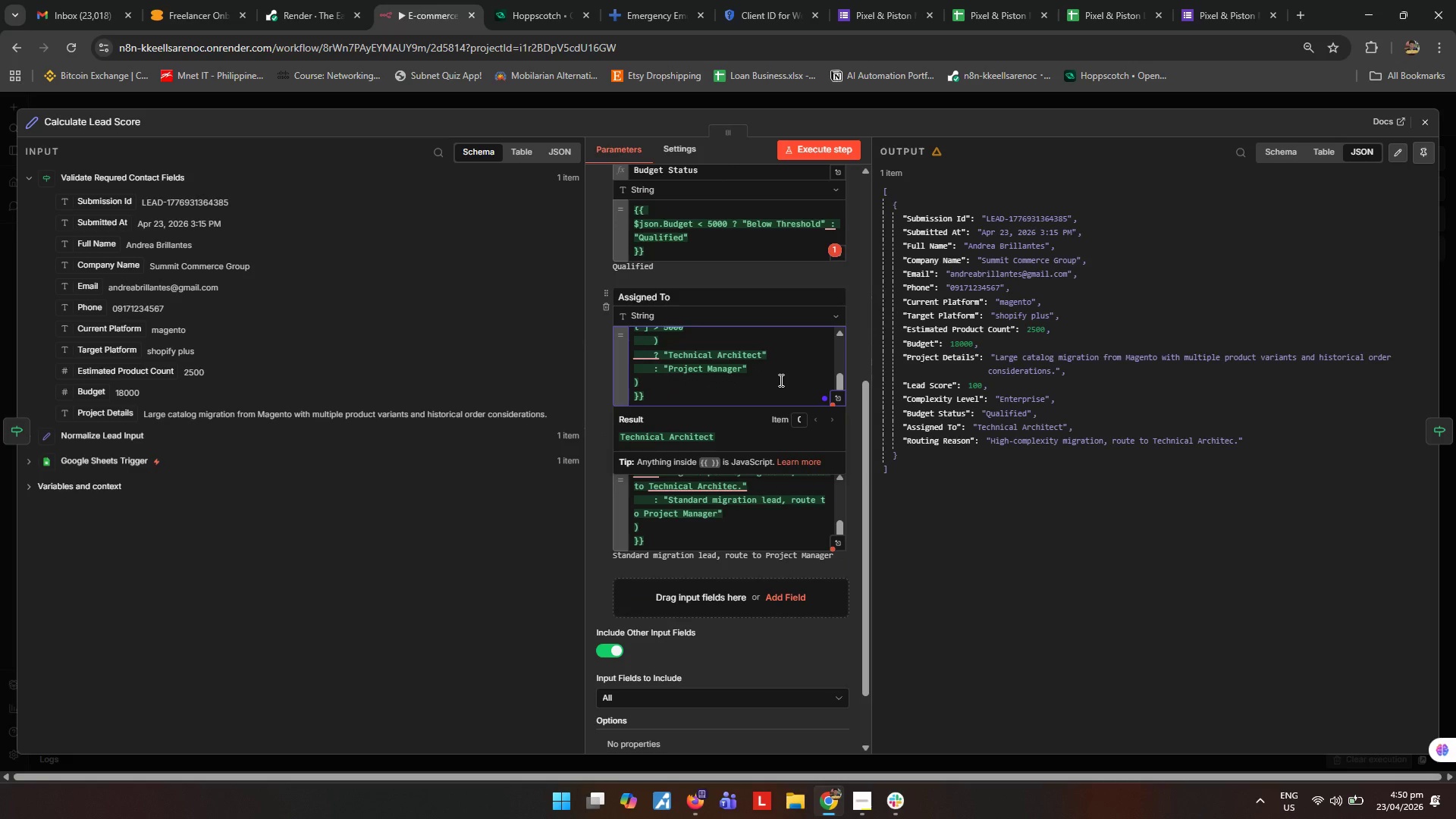 
scroll: coordinate [779, 387], scroll_direction: up, amount: 2.0
 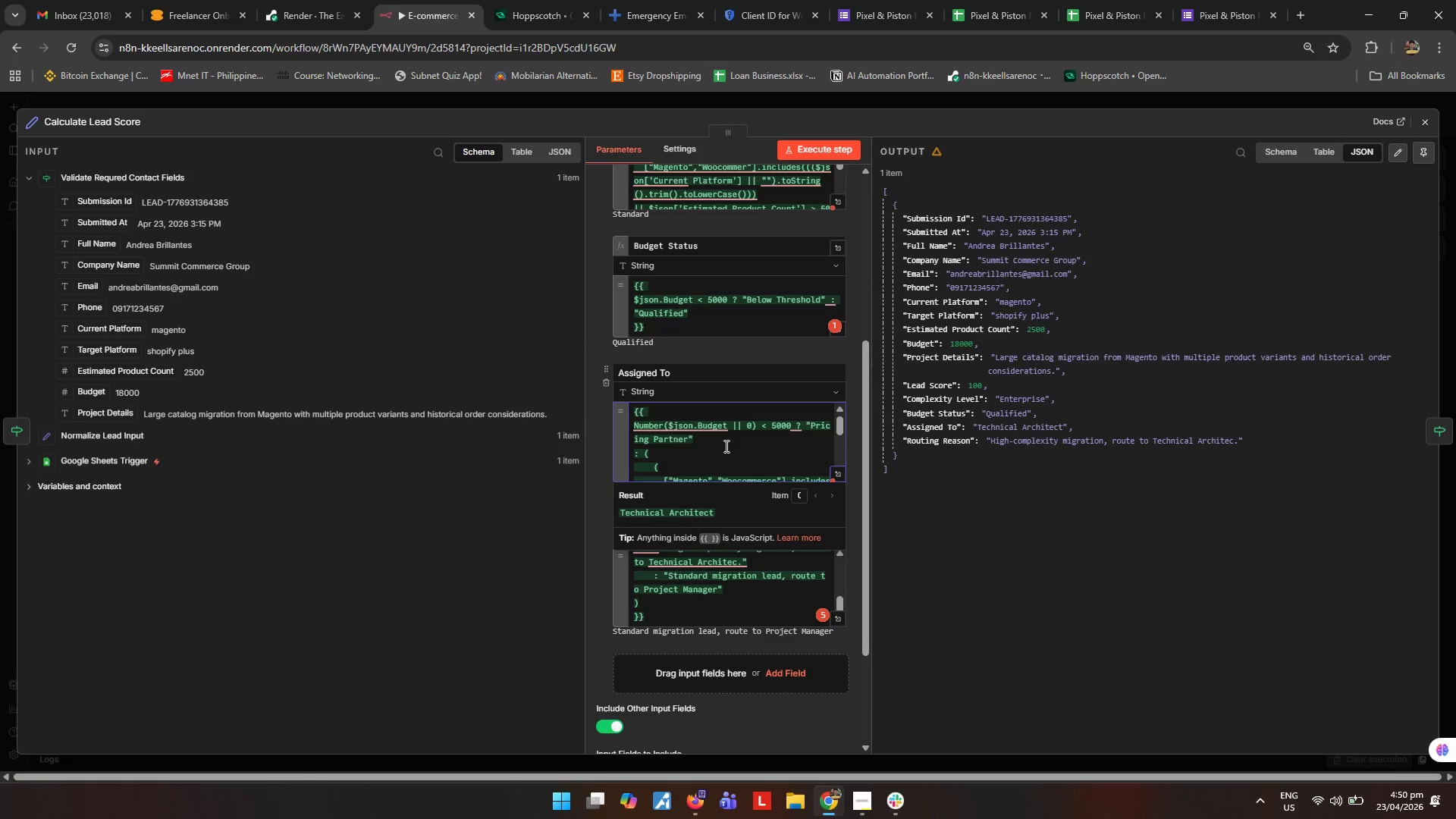 
left_click([776, 329])
 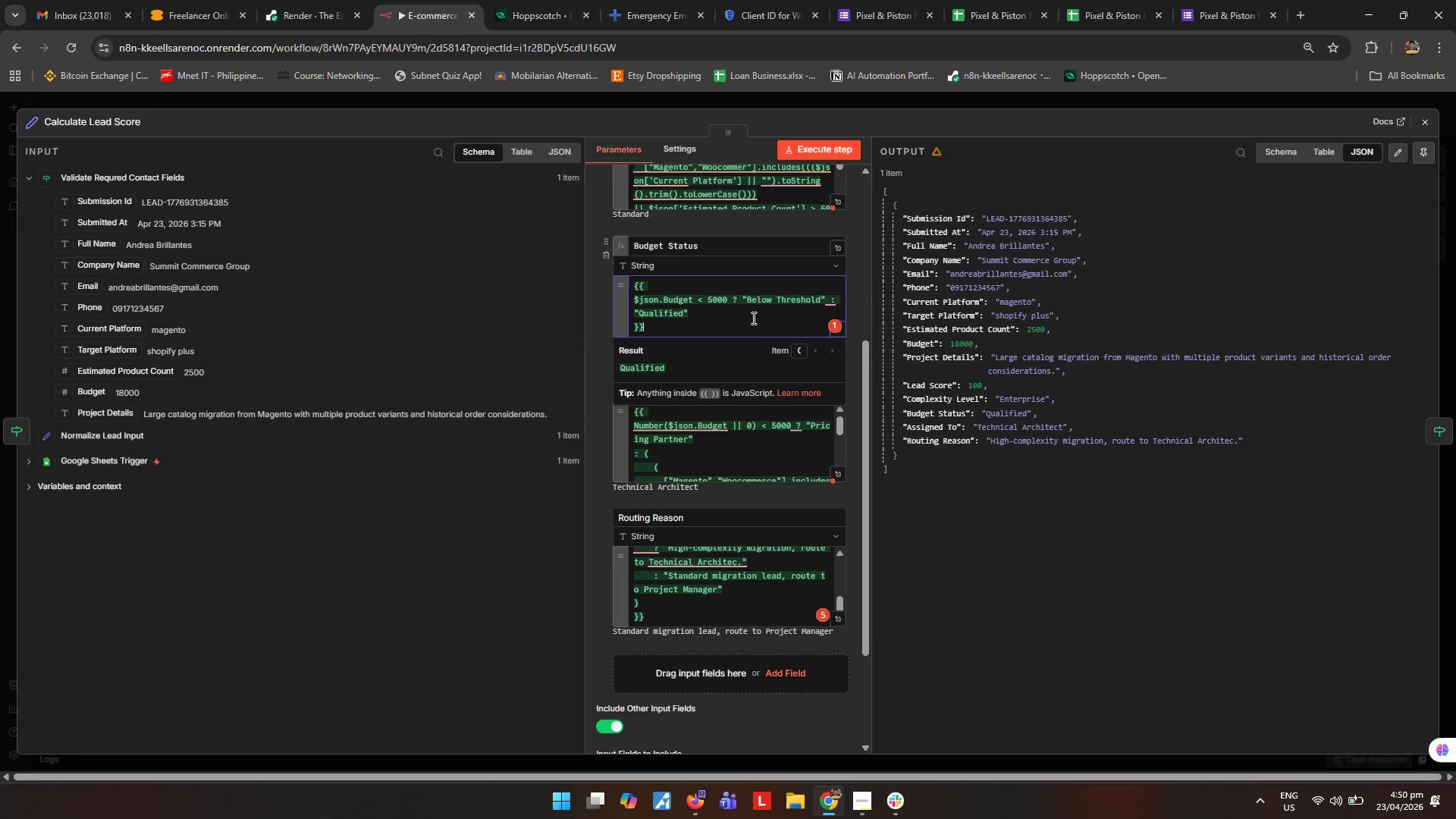 
scroll: coordinate [748, 314], scroll_direction: up, amount: 2.0
 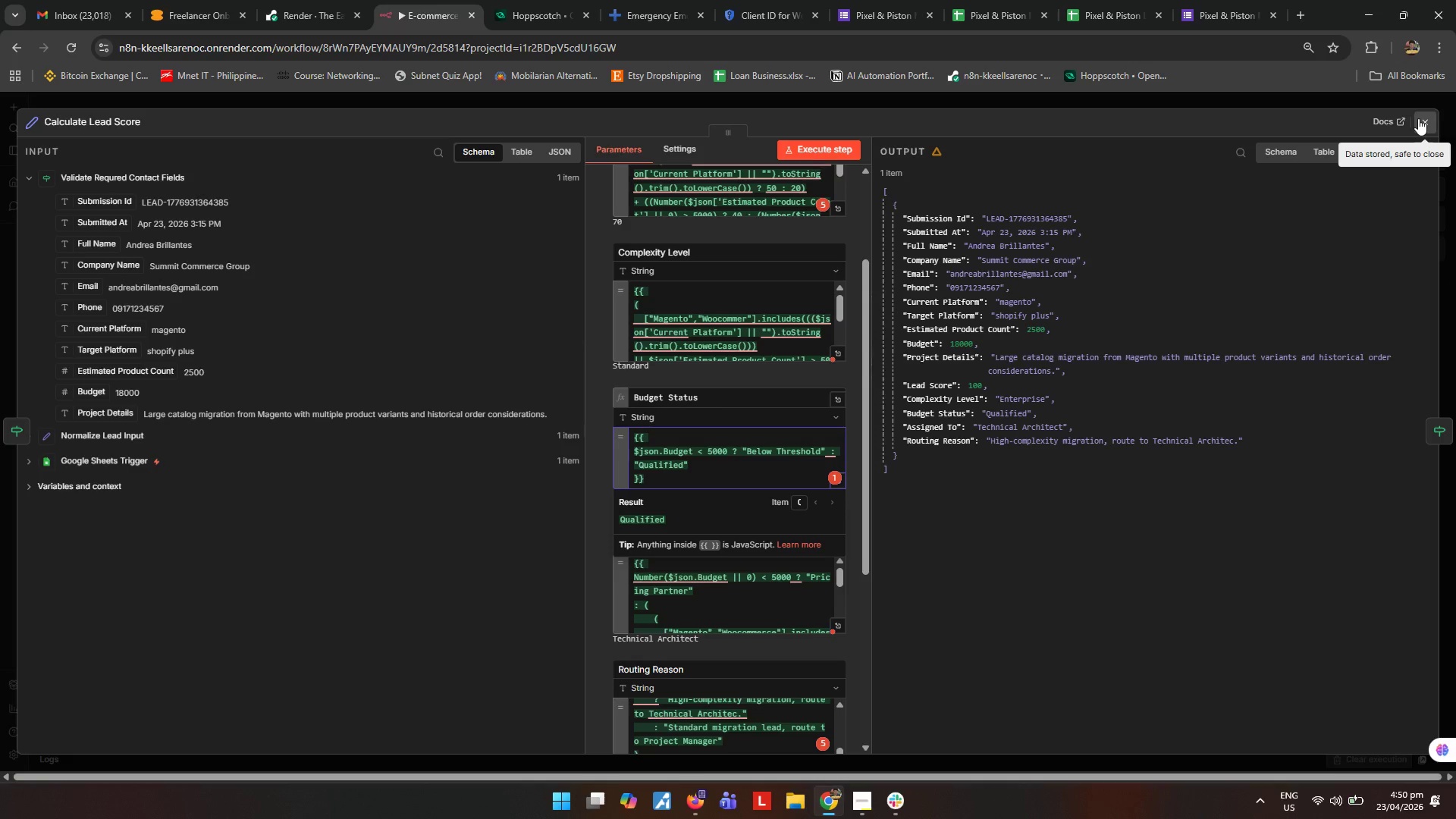 
left_click([1418, 118])
 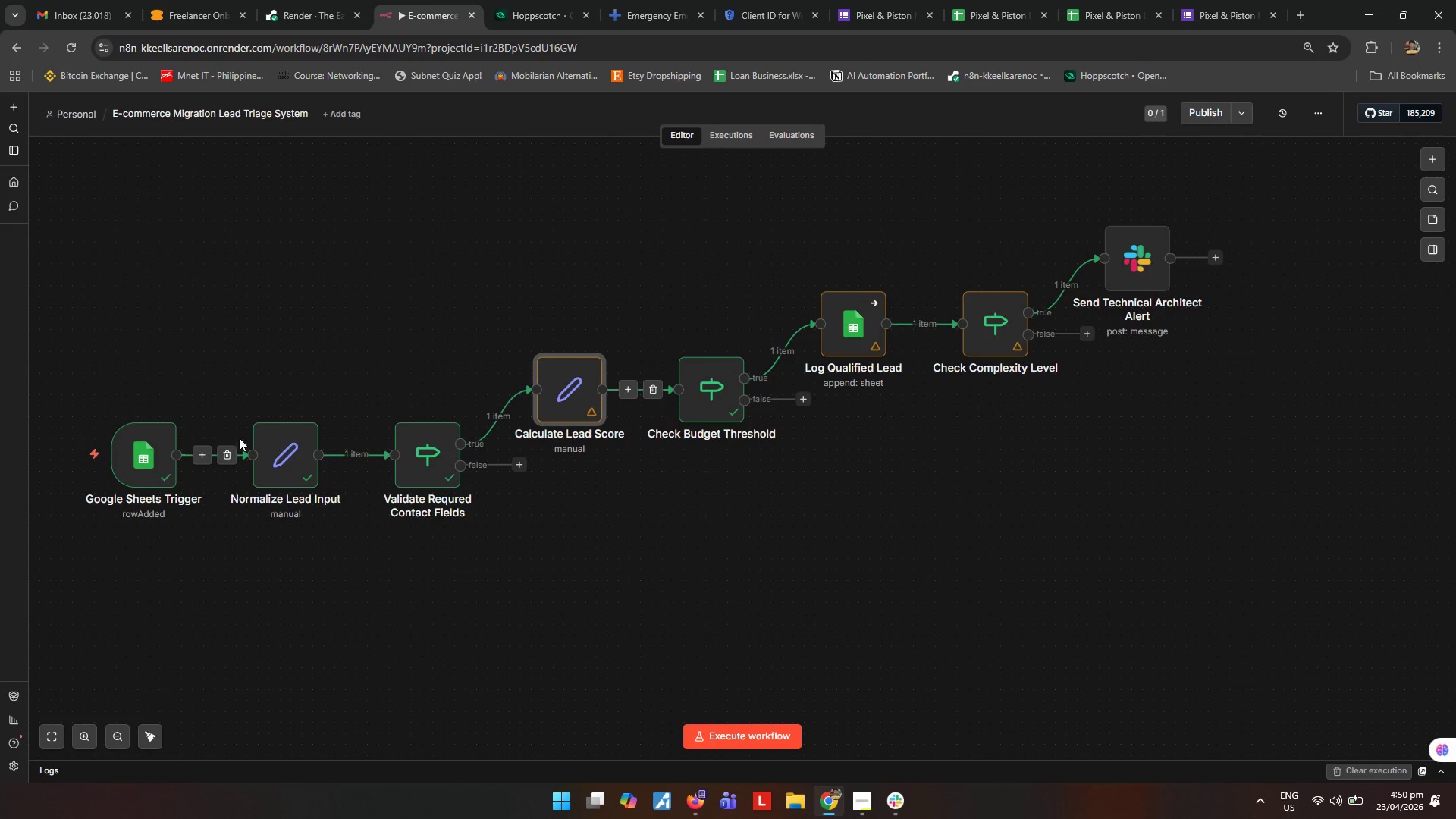 
double_click([281, 444])
 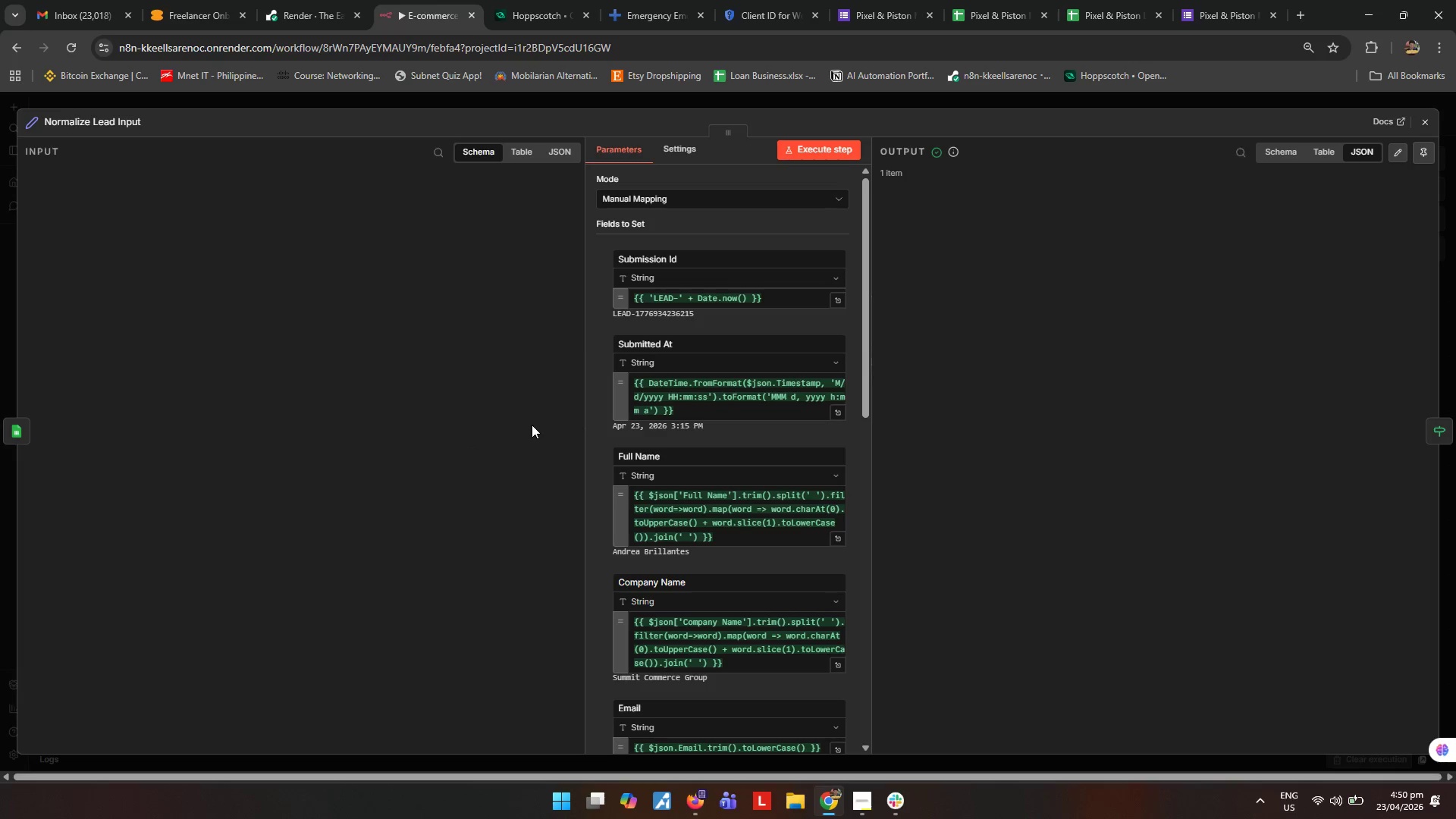 
scroll: coordinate [785, 521], scroll_direction: down, amount: 4.0
 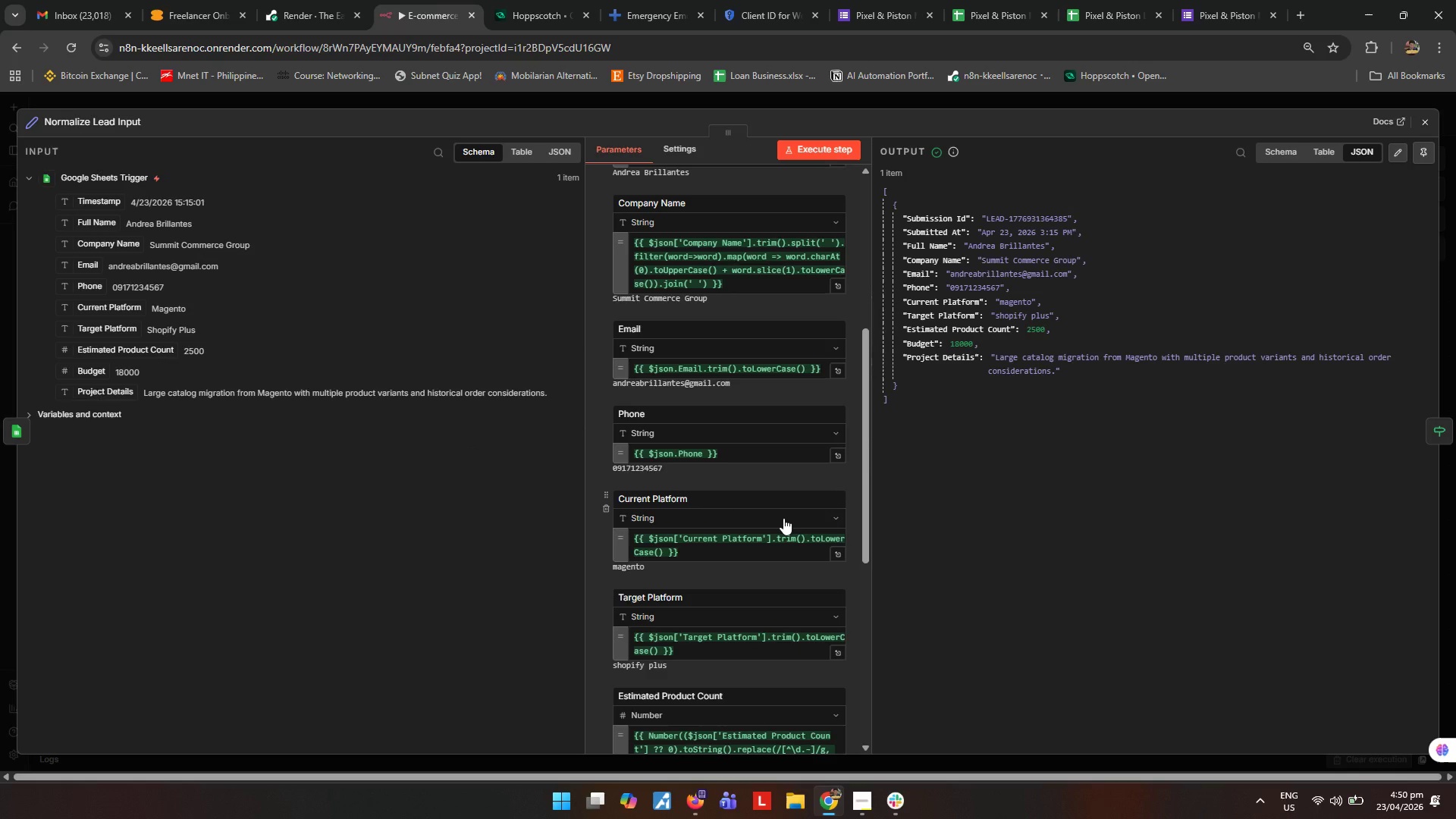 
scroll: coordinate [783, 518], scroll_direction: none, amount: 0.0
 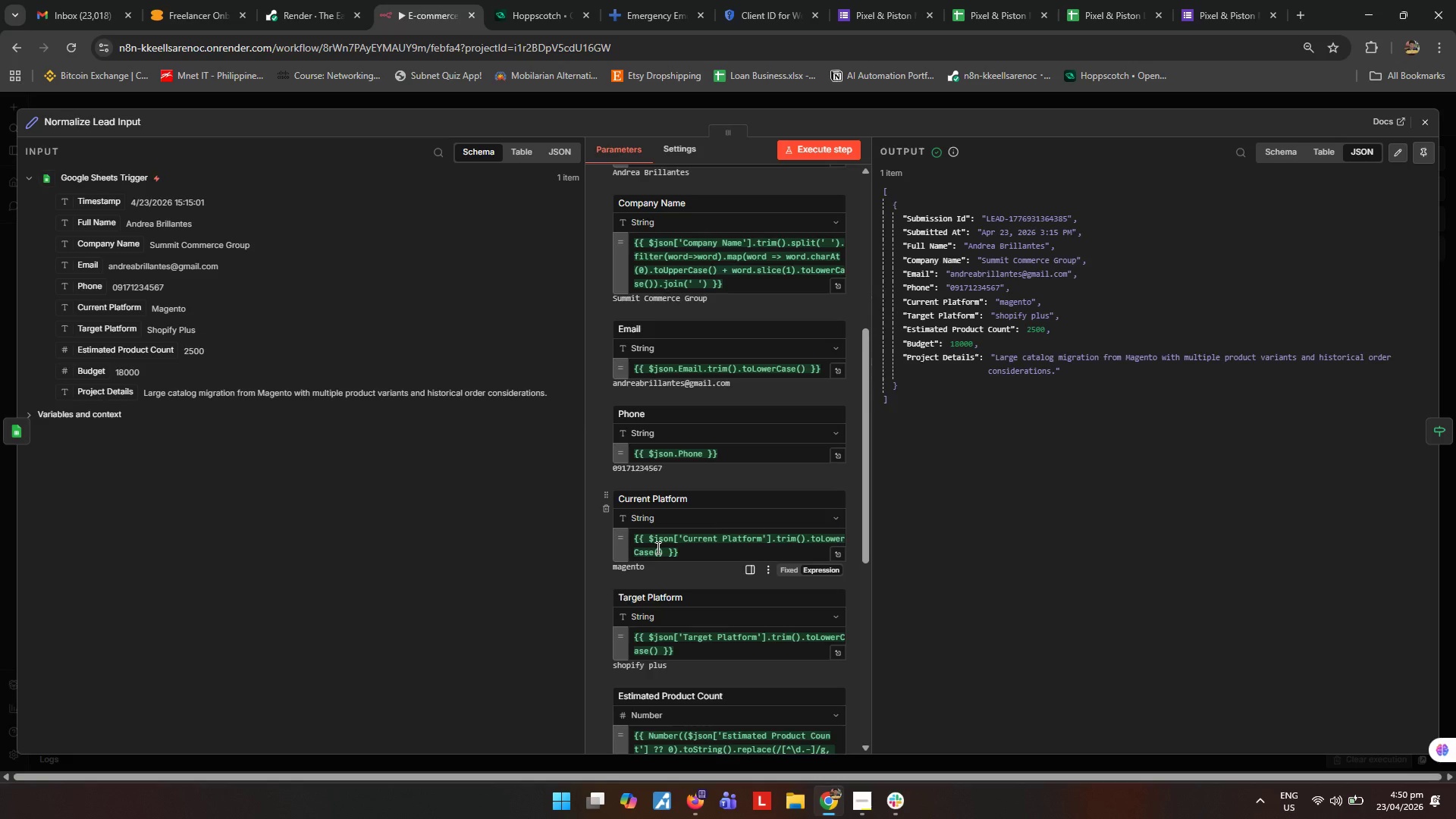 
wait(11.65)
 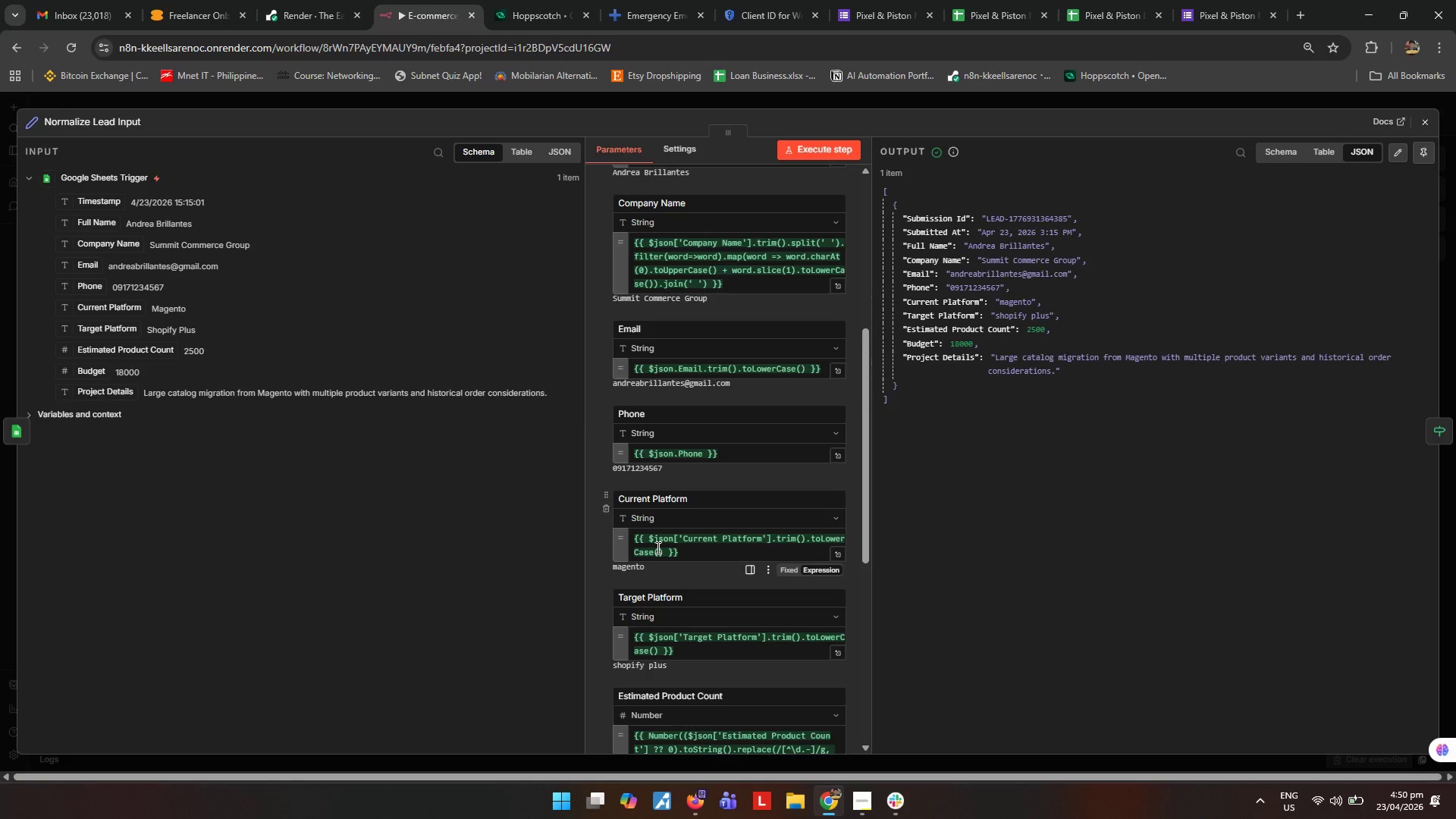 
left_click_drag(start_coordinate=[753, 243], to_coordinate=[707, 284])
 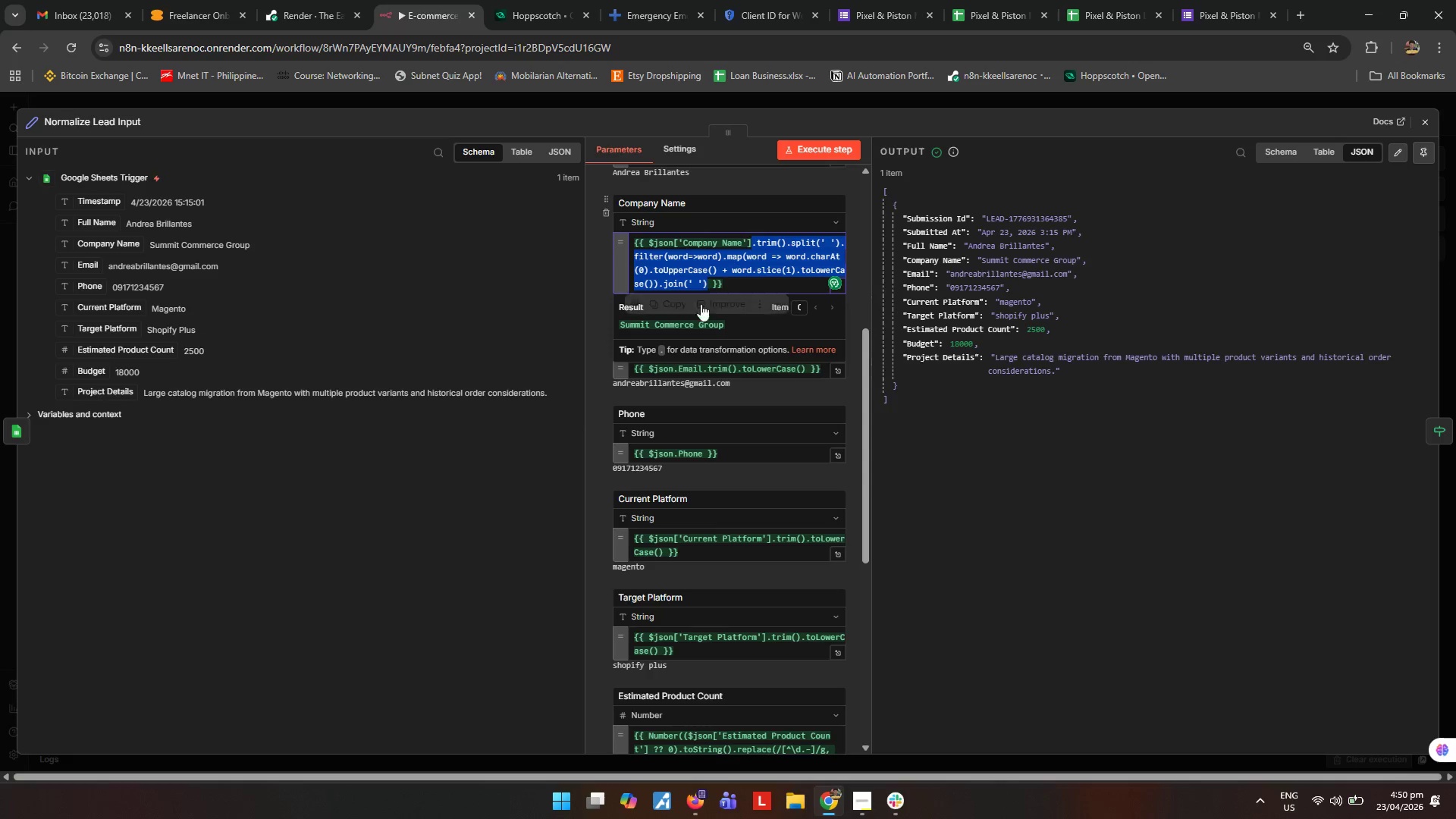 
key(Control+ControlLeft)
 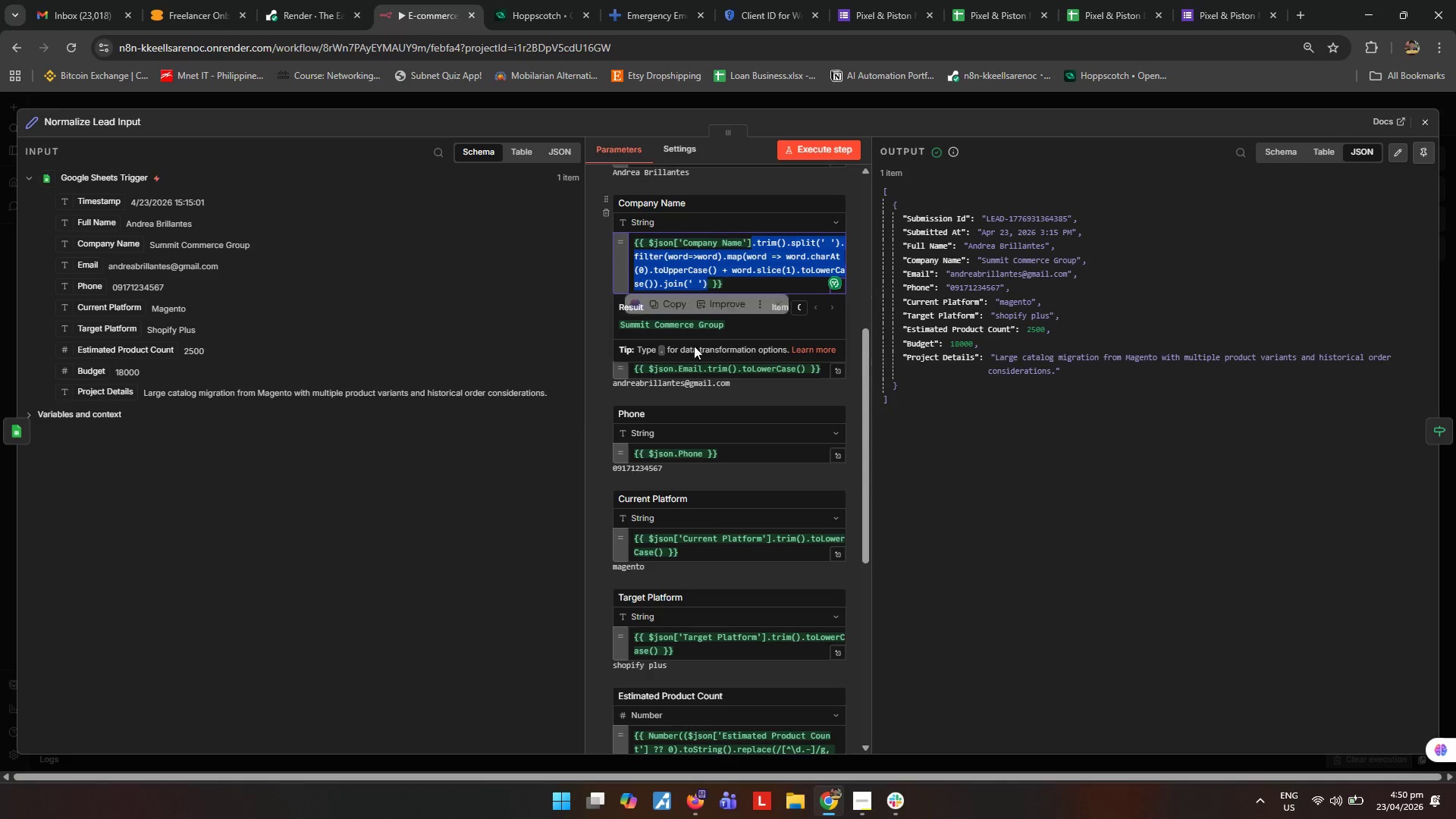 
key(Control+C)
 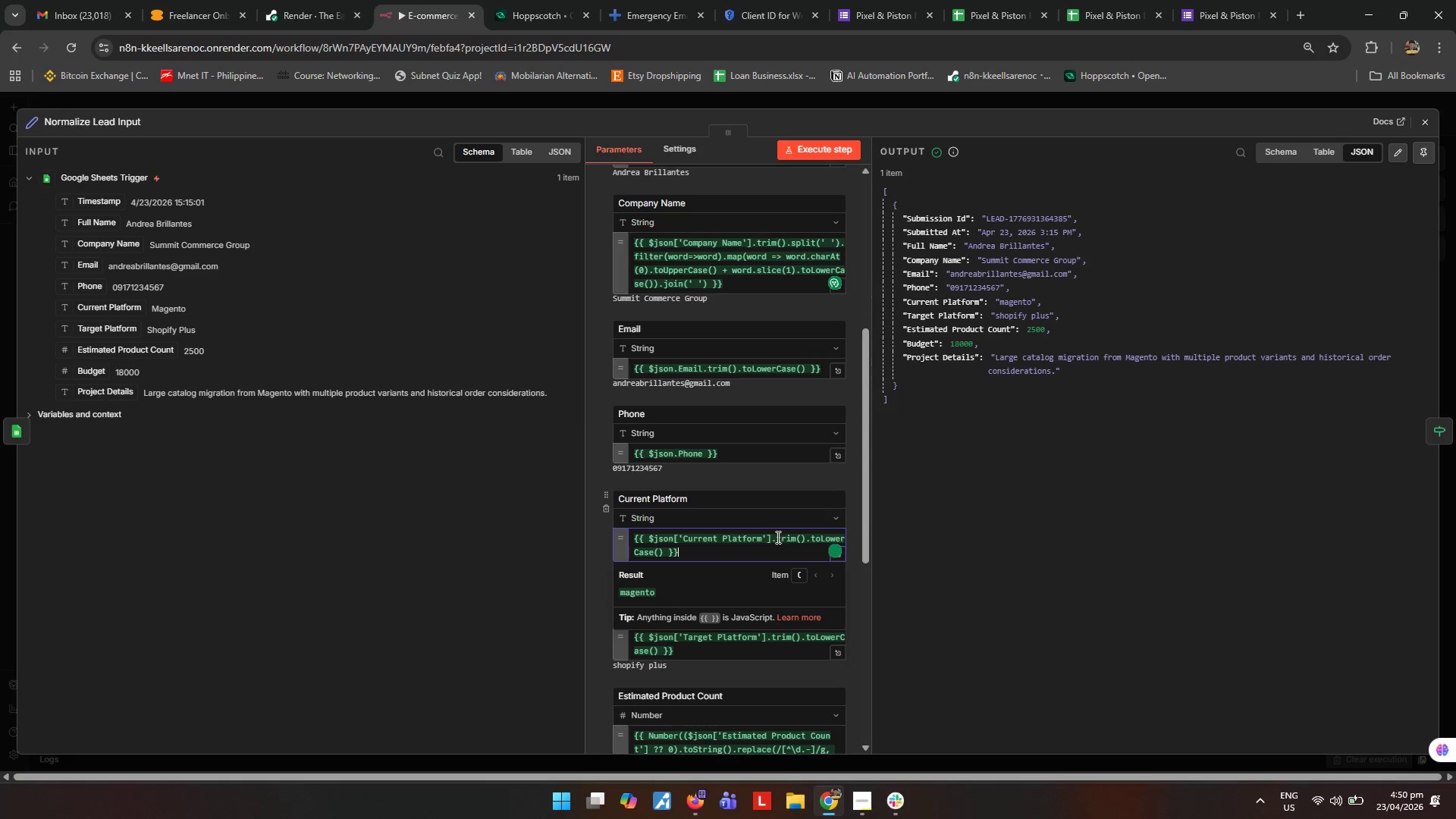 
left_click_drag(start_coordinate=[773, 537], to_coordinate=[664, 554])
 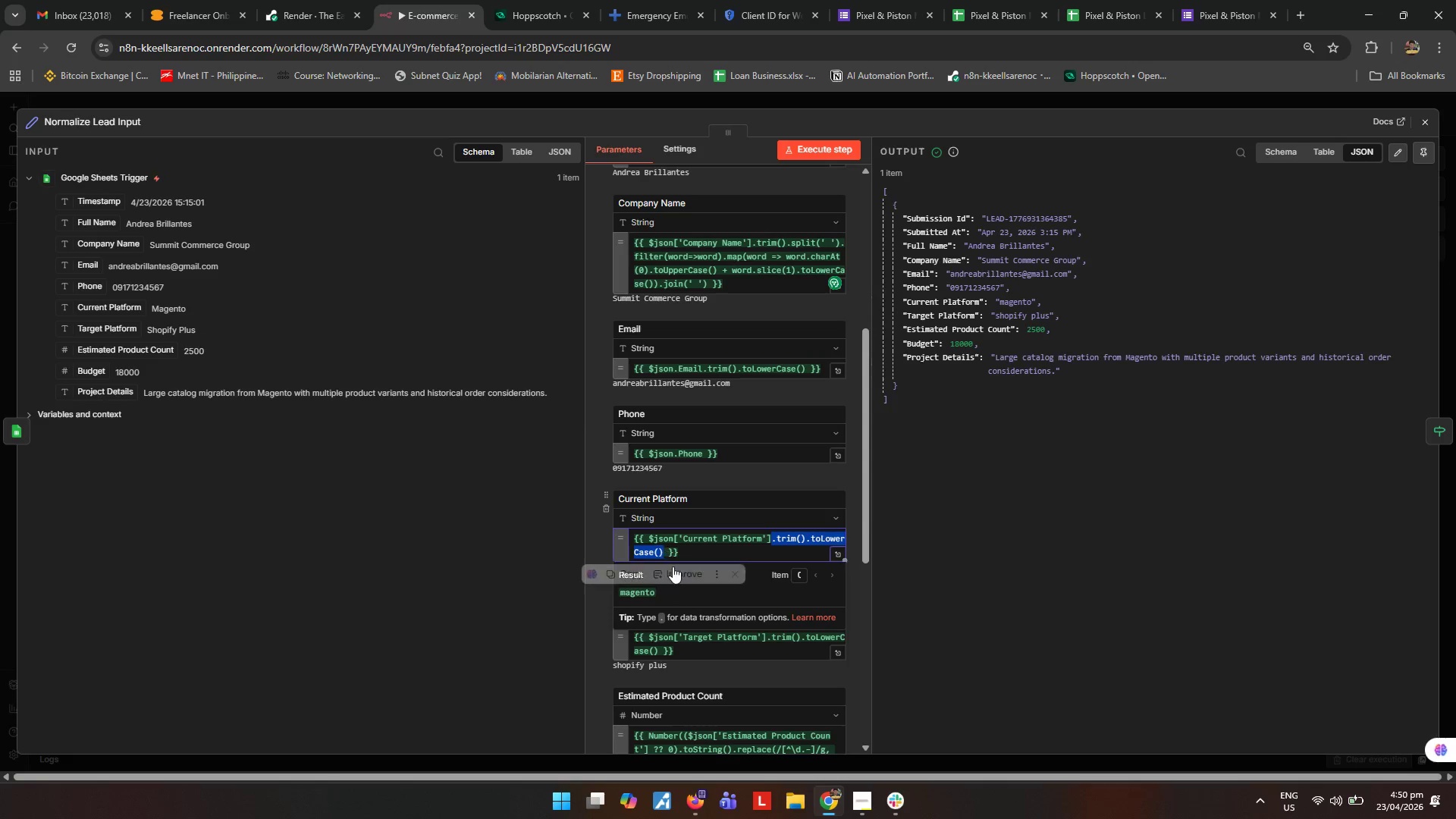 
key(Control+ControlLeft)
 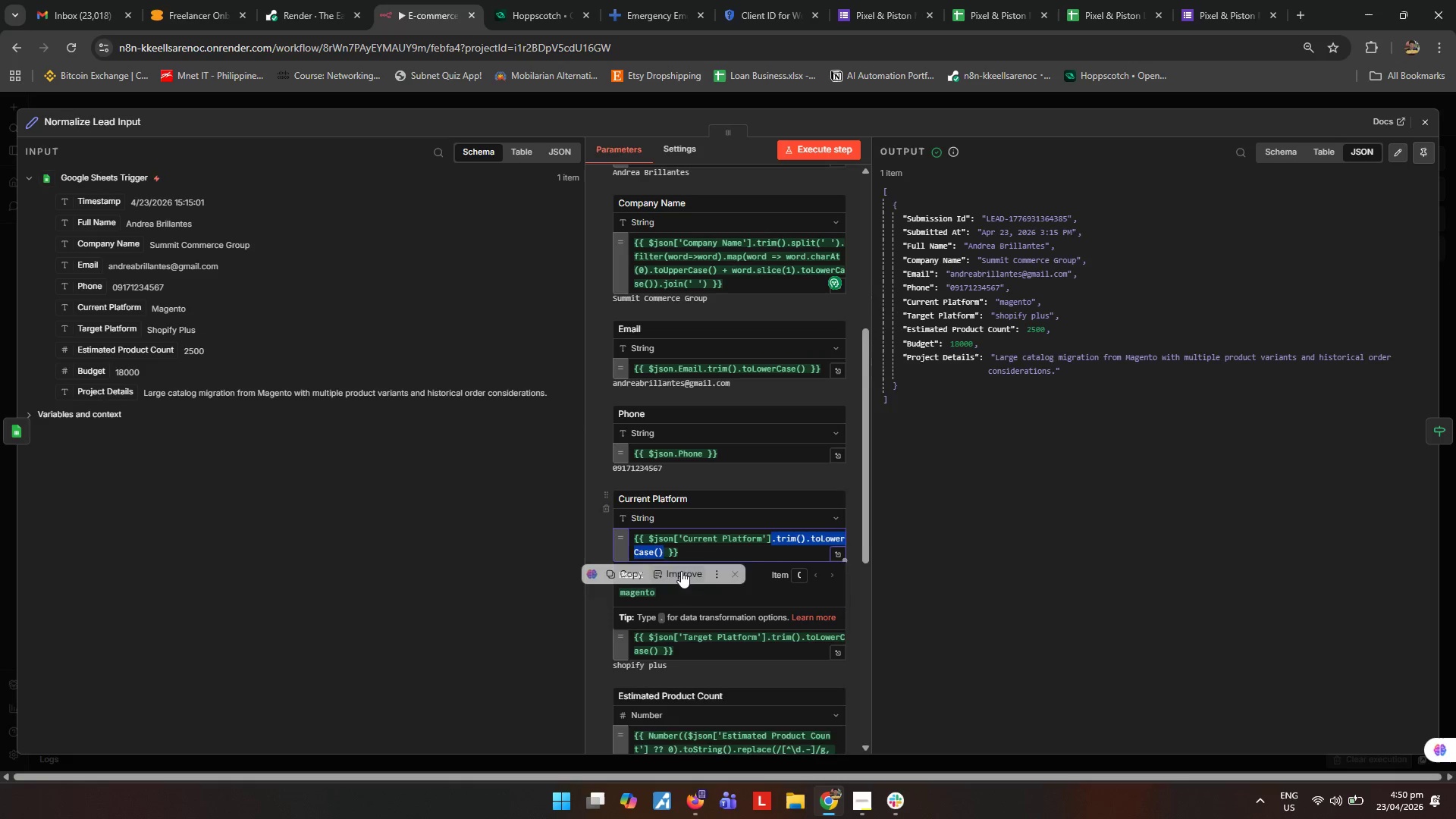 
key(Control+V)
 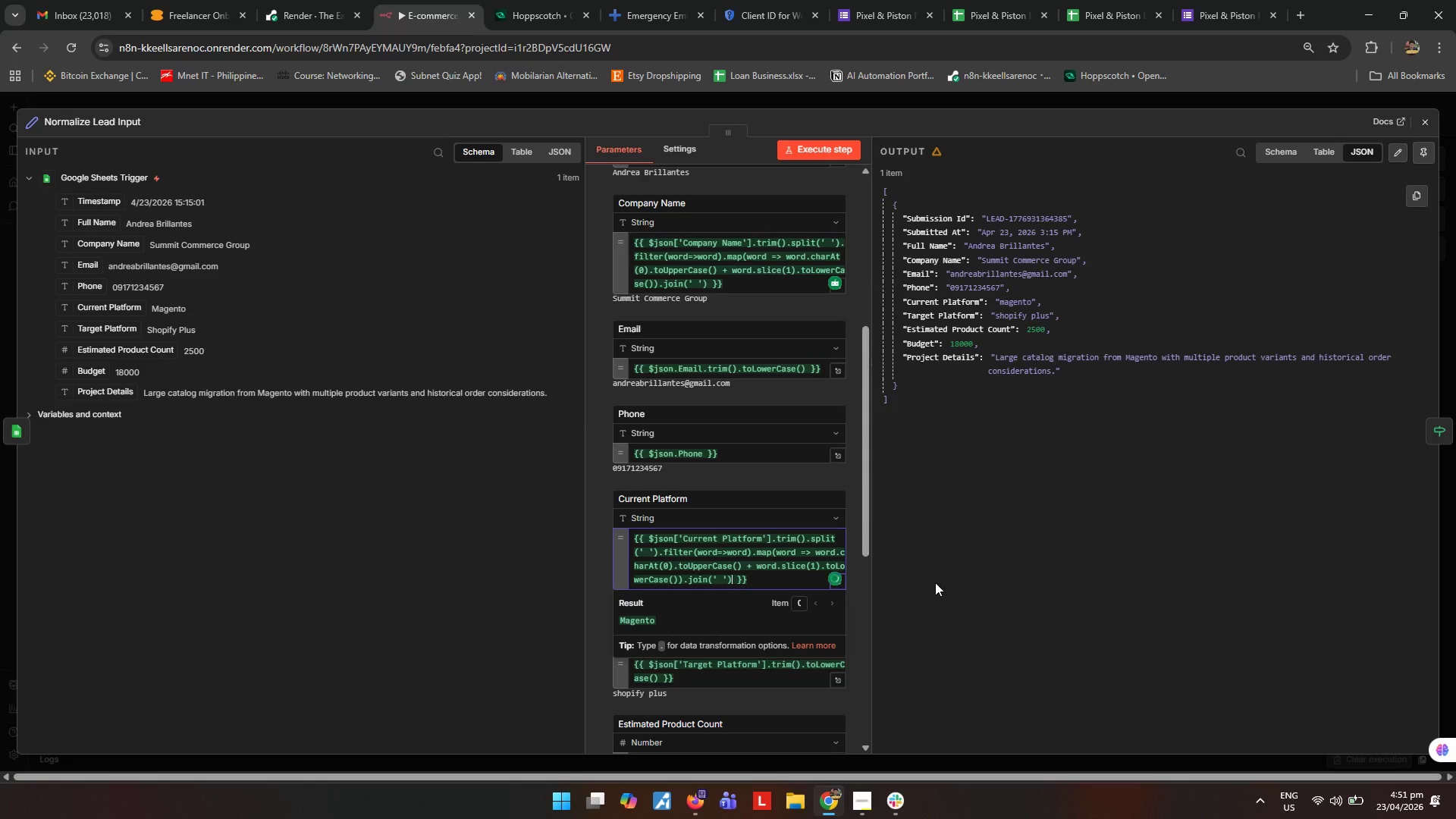 
left_click([938, 584])
 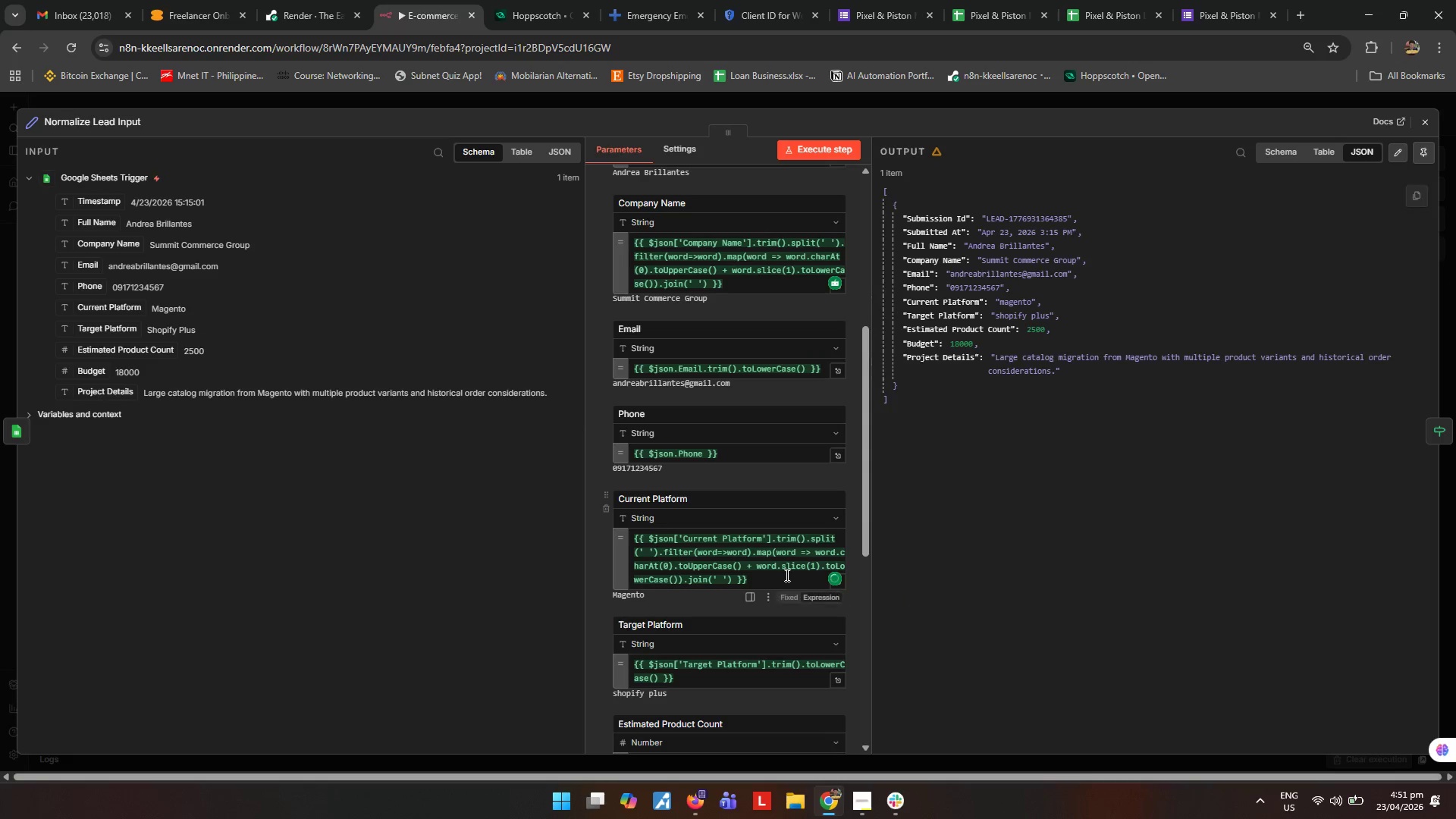 
scroll: coordinate [785, 575], scroll_direction: down, amount: 3.0
 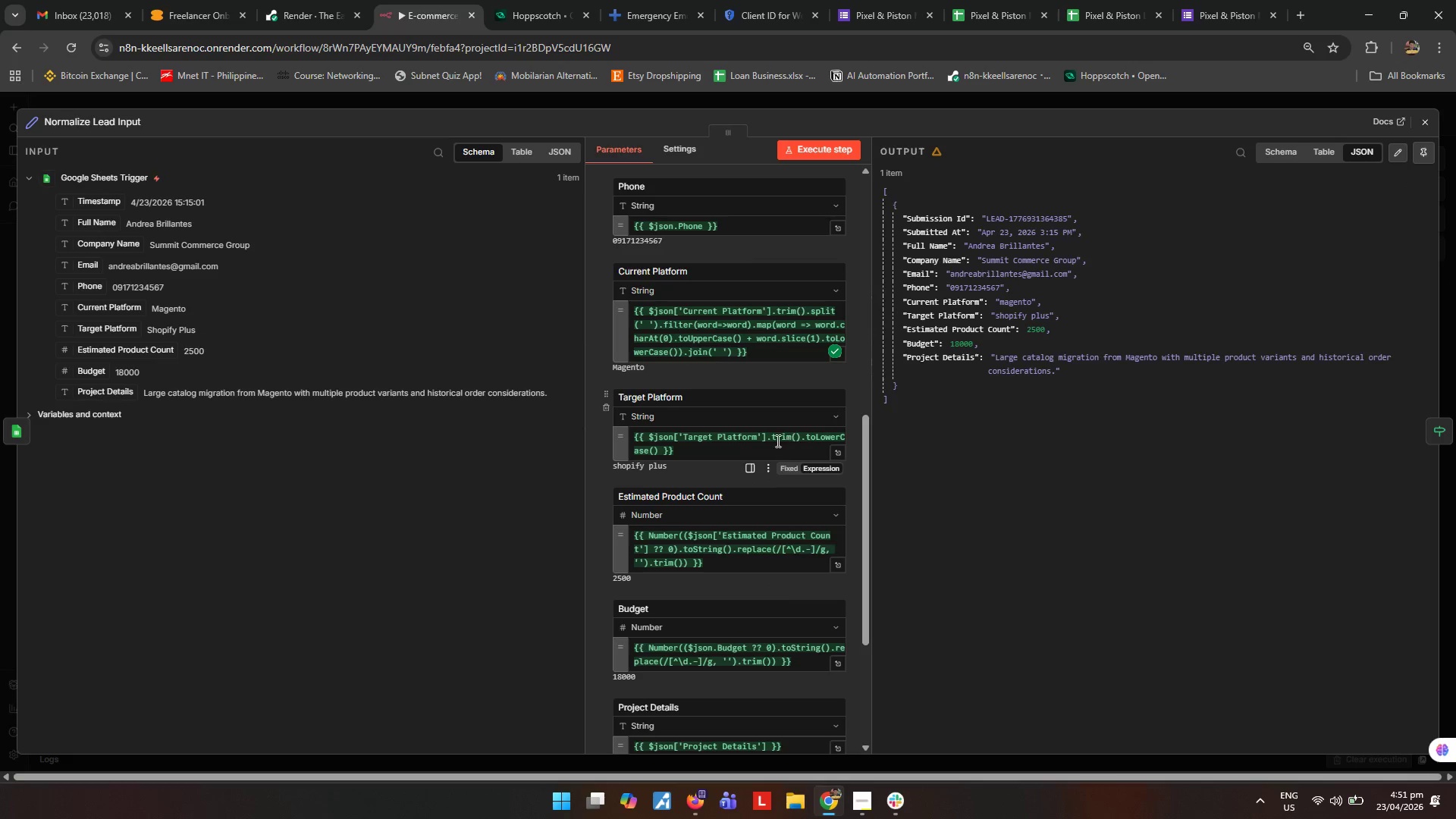 
left_click_drag(start_coordinate=[767, 440], to_coordinate=[657, 447])
 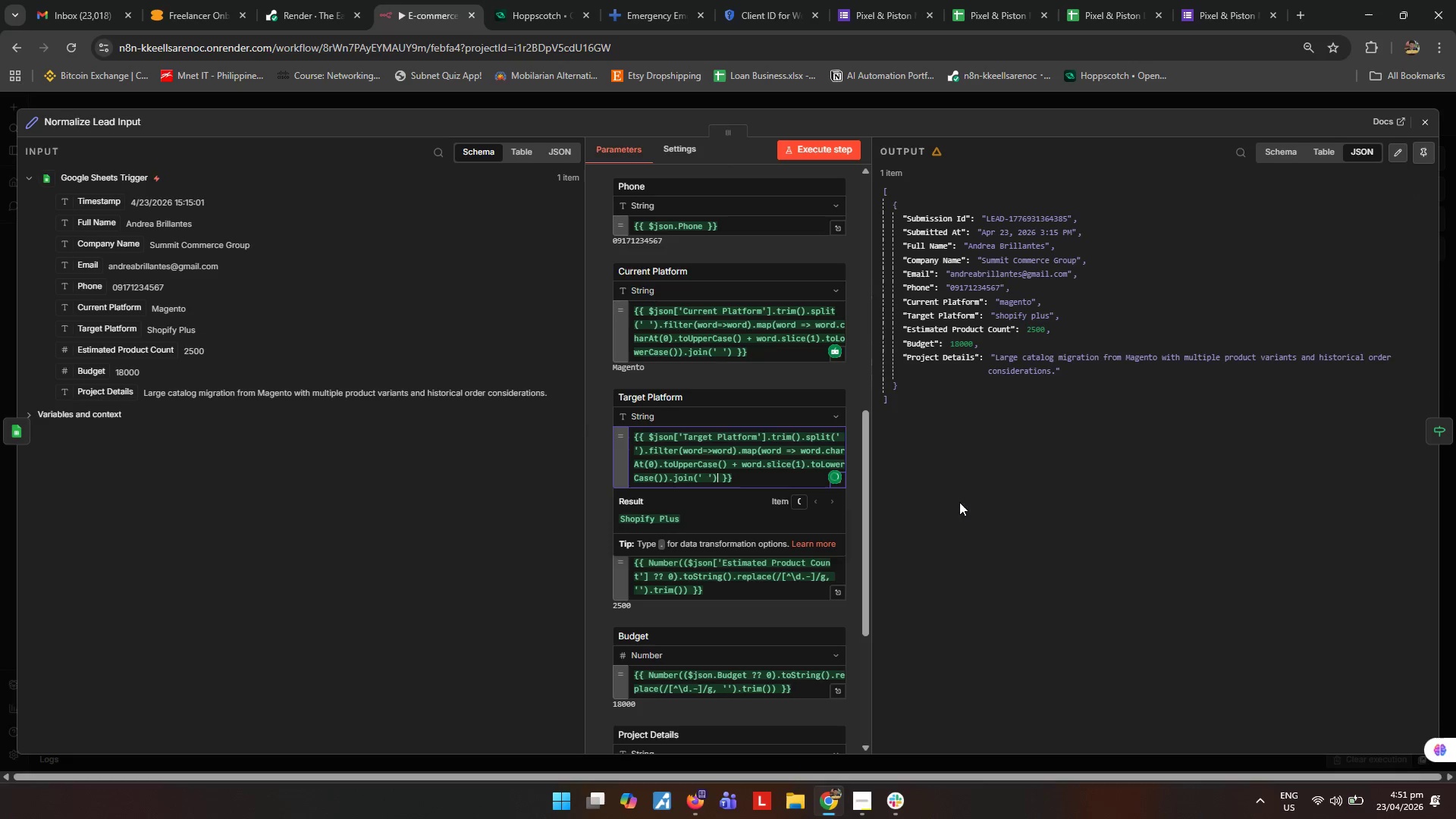 
key(Control+ControlLeft)
 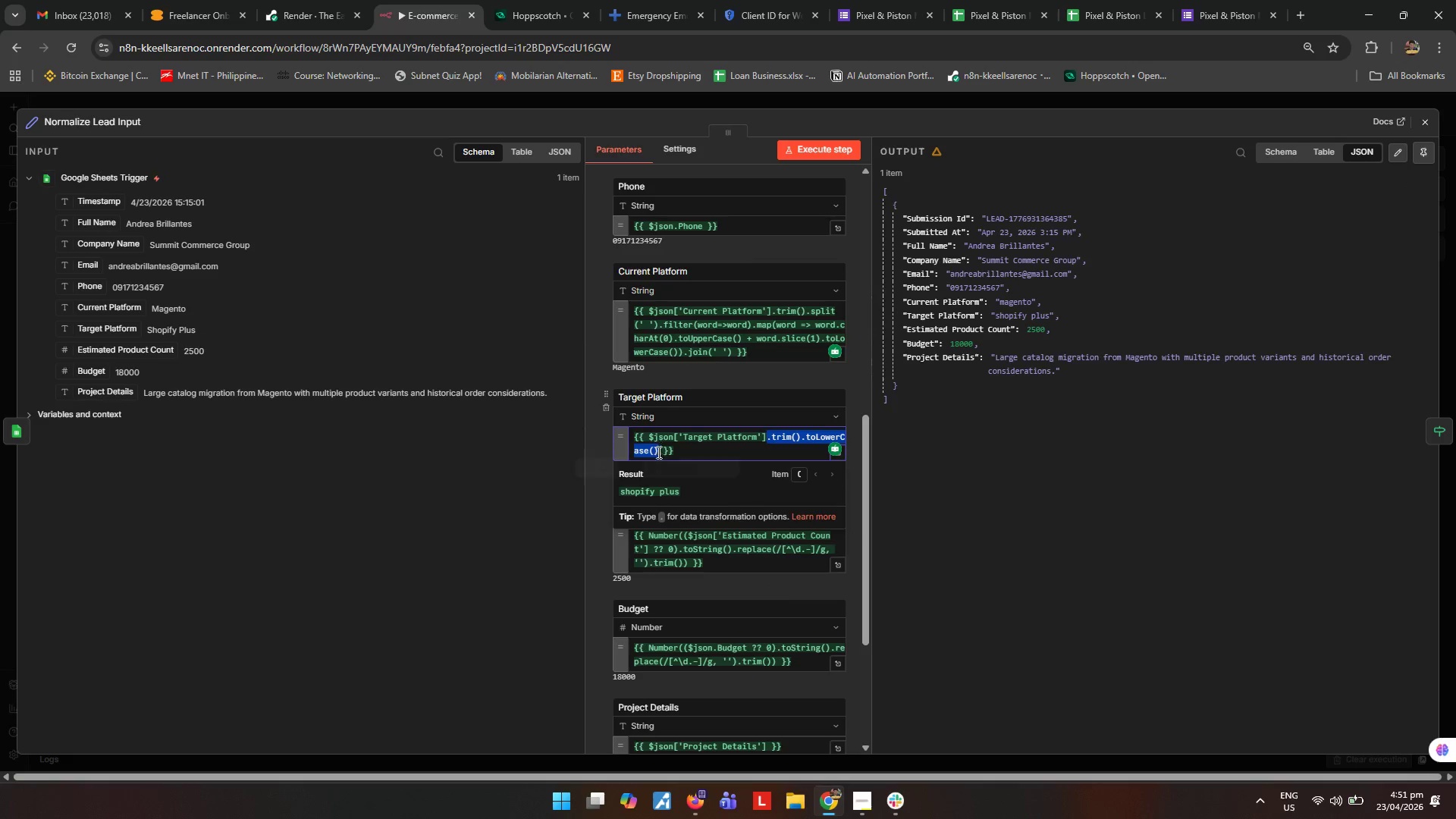 
key(Control+V)
 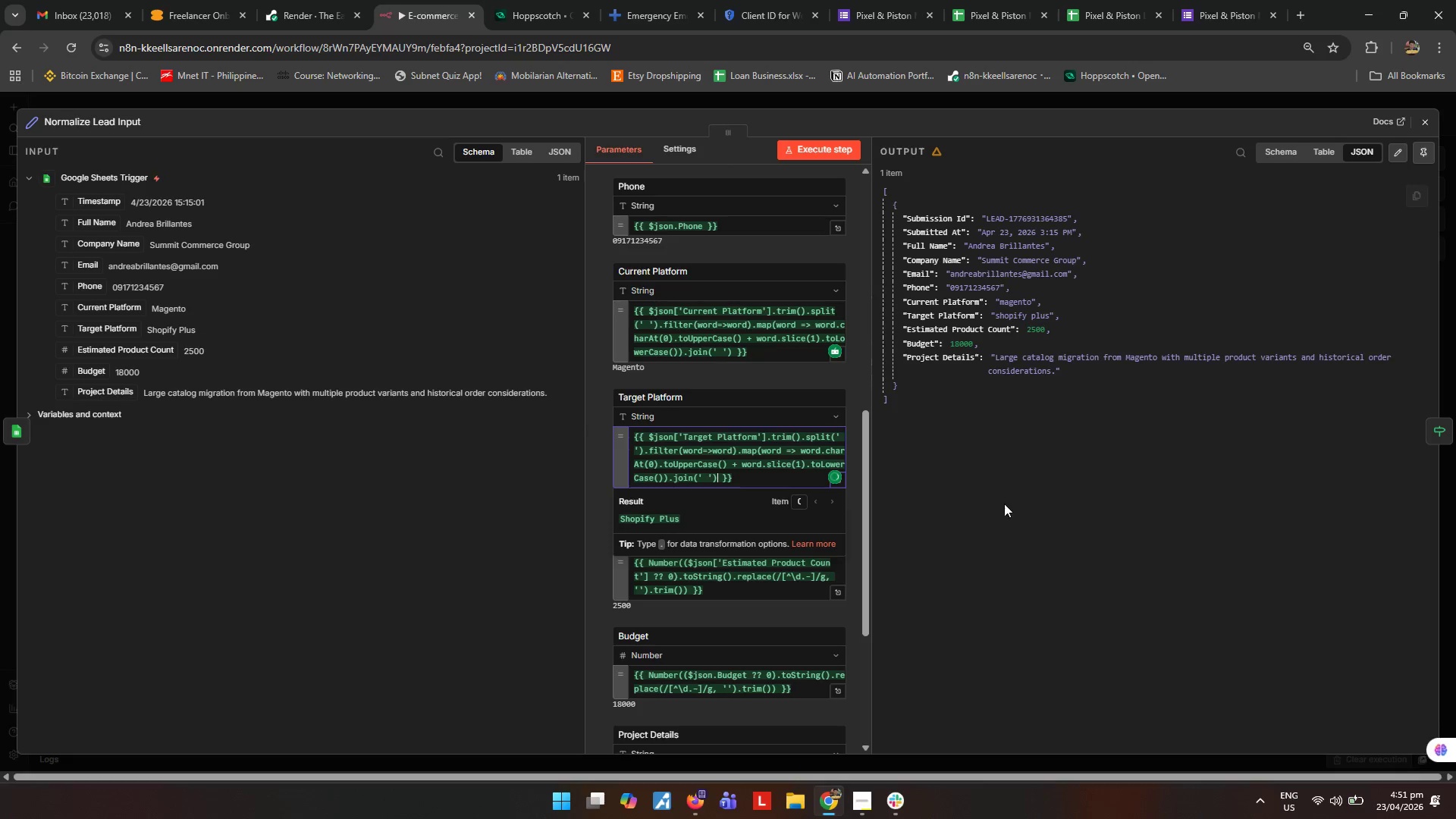 
left_click([1008, 506])
 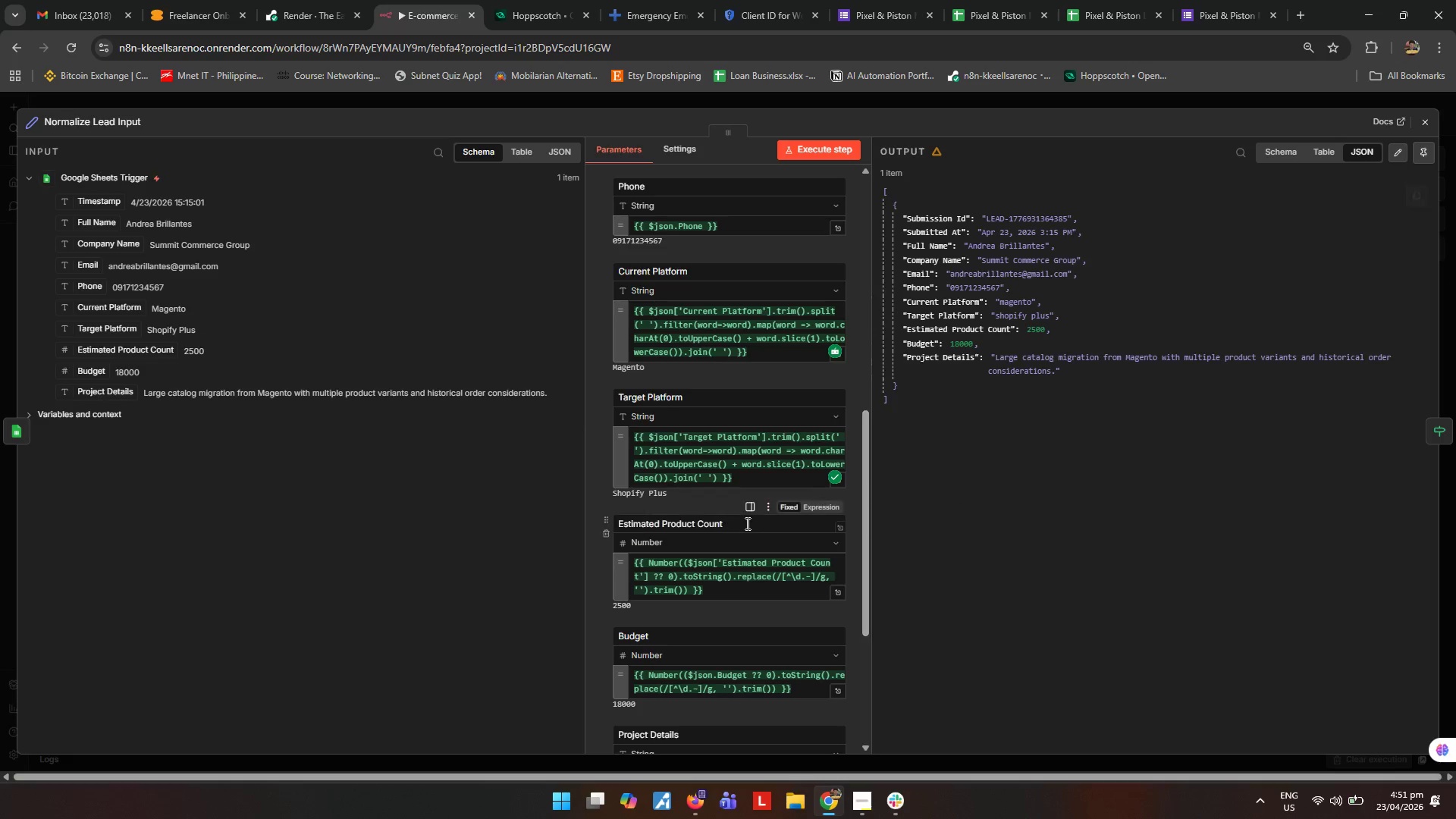 
scroll: coordinate [746, 523], scroll_direction: down, amount: 2.0
 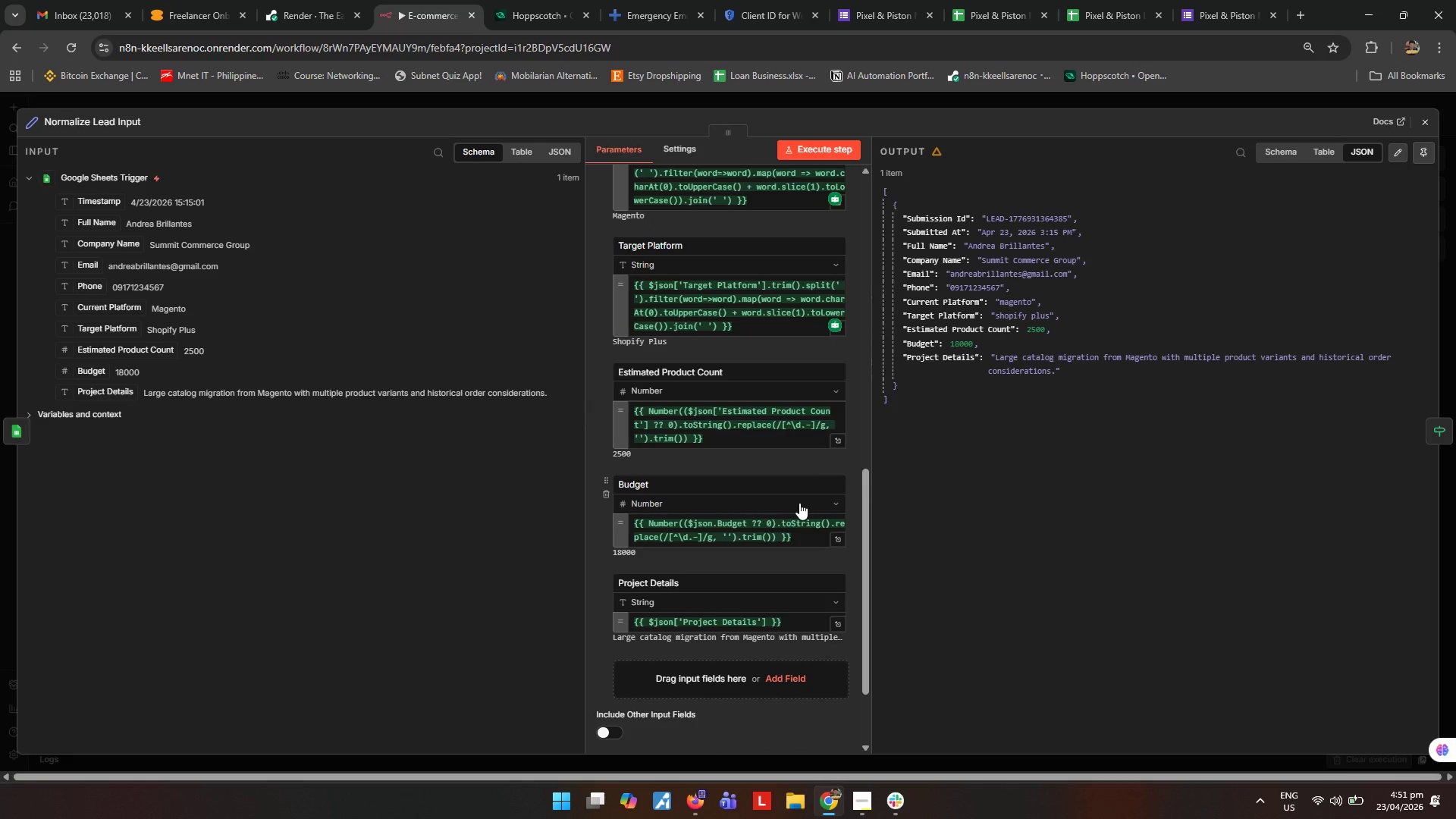 
left_click([1429, 119])
 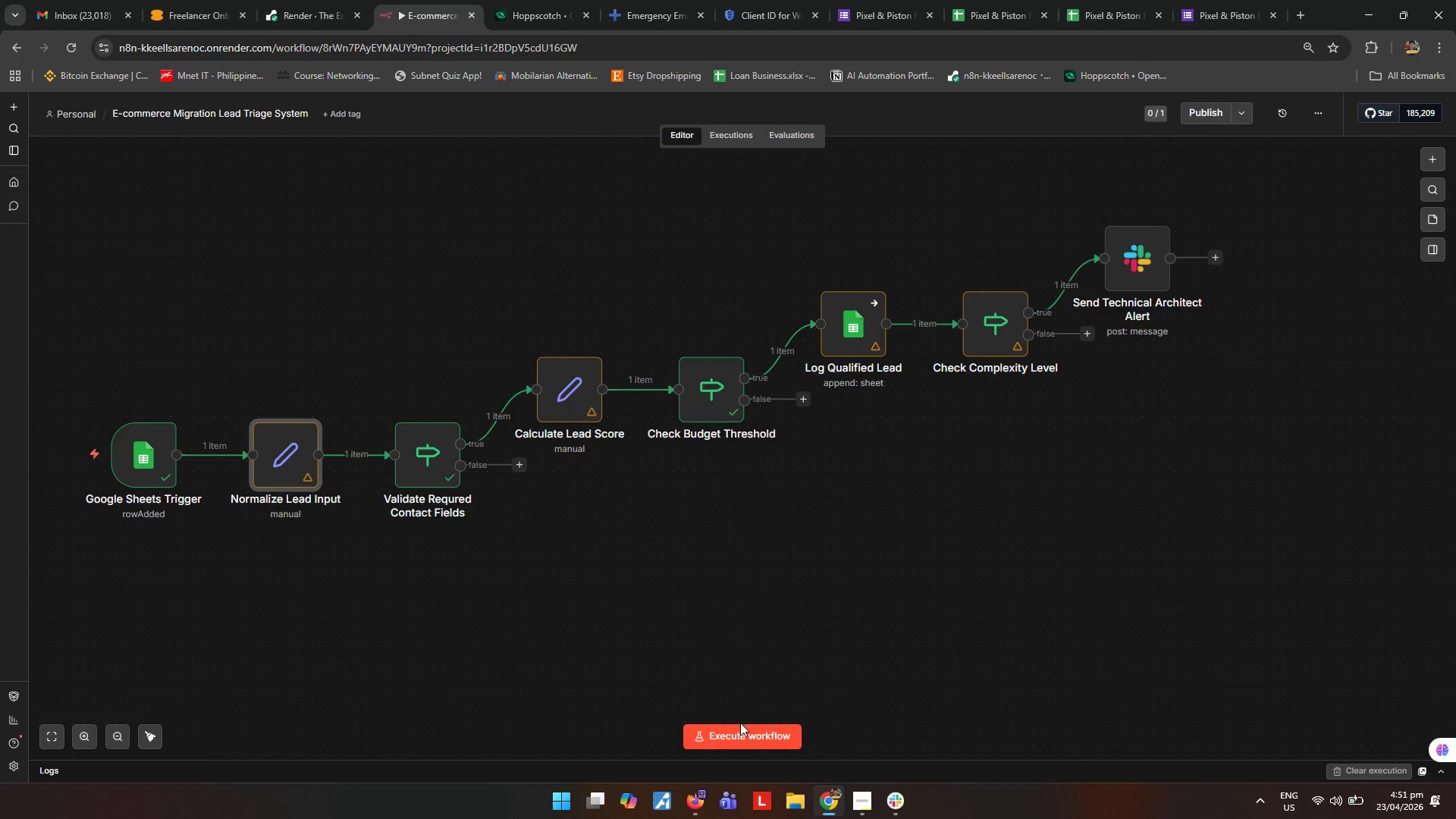 
left_click([743, 740])
 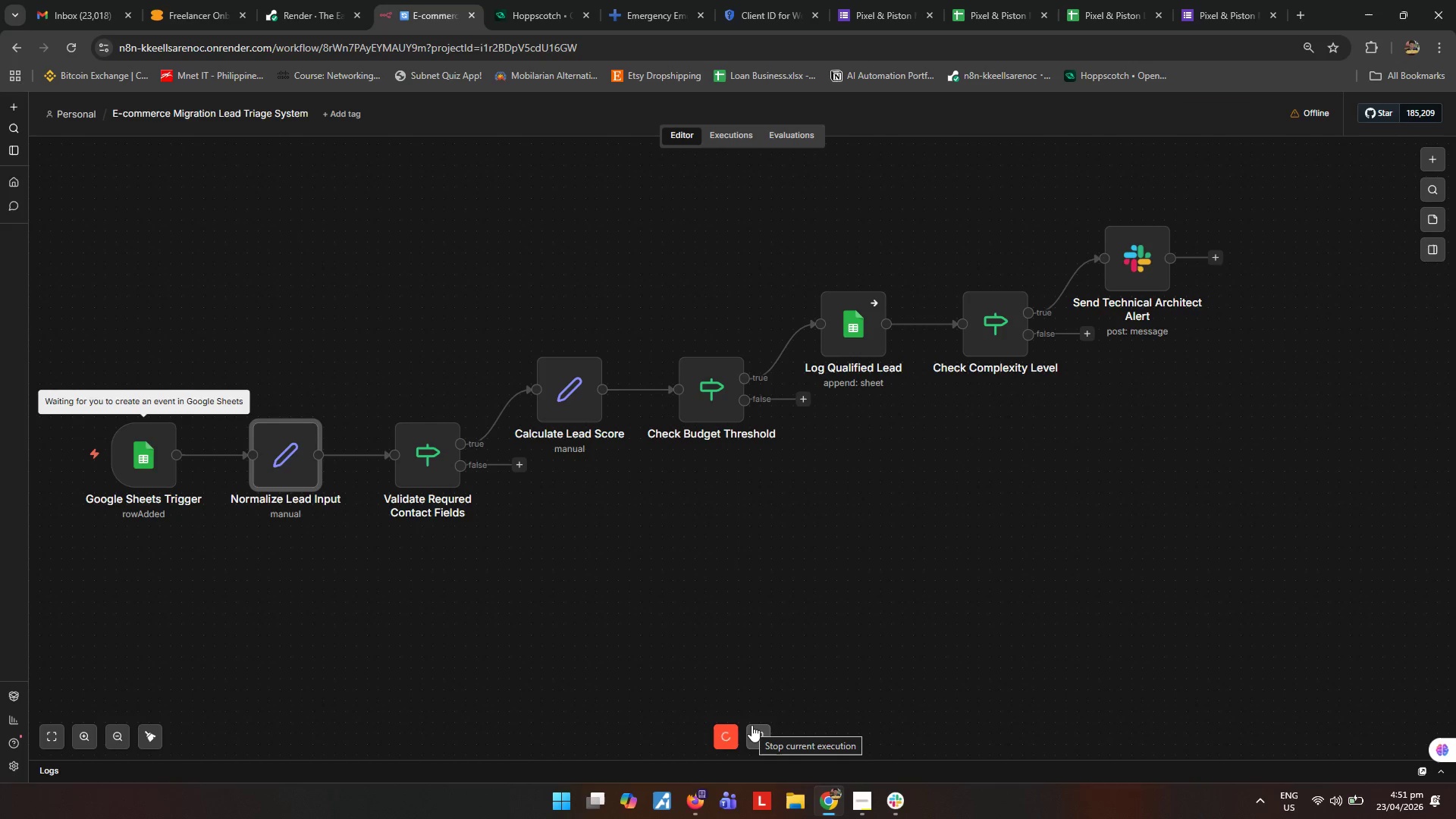 
wait(14.27)
 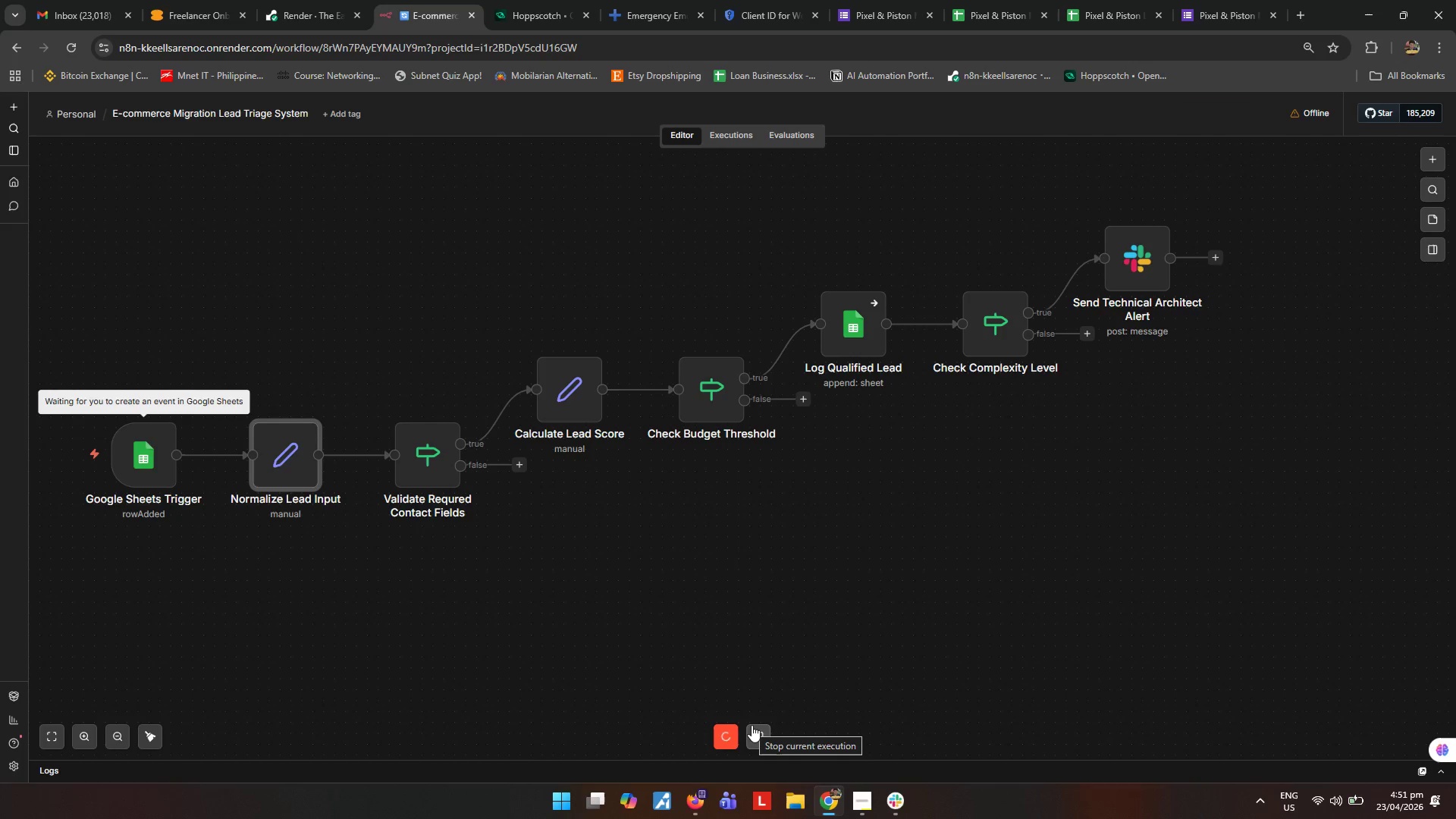 
left_click([1046, 570])
 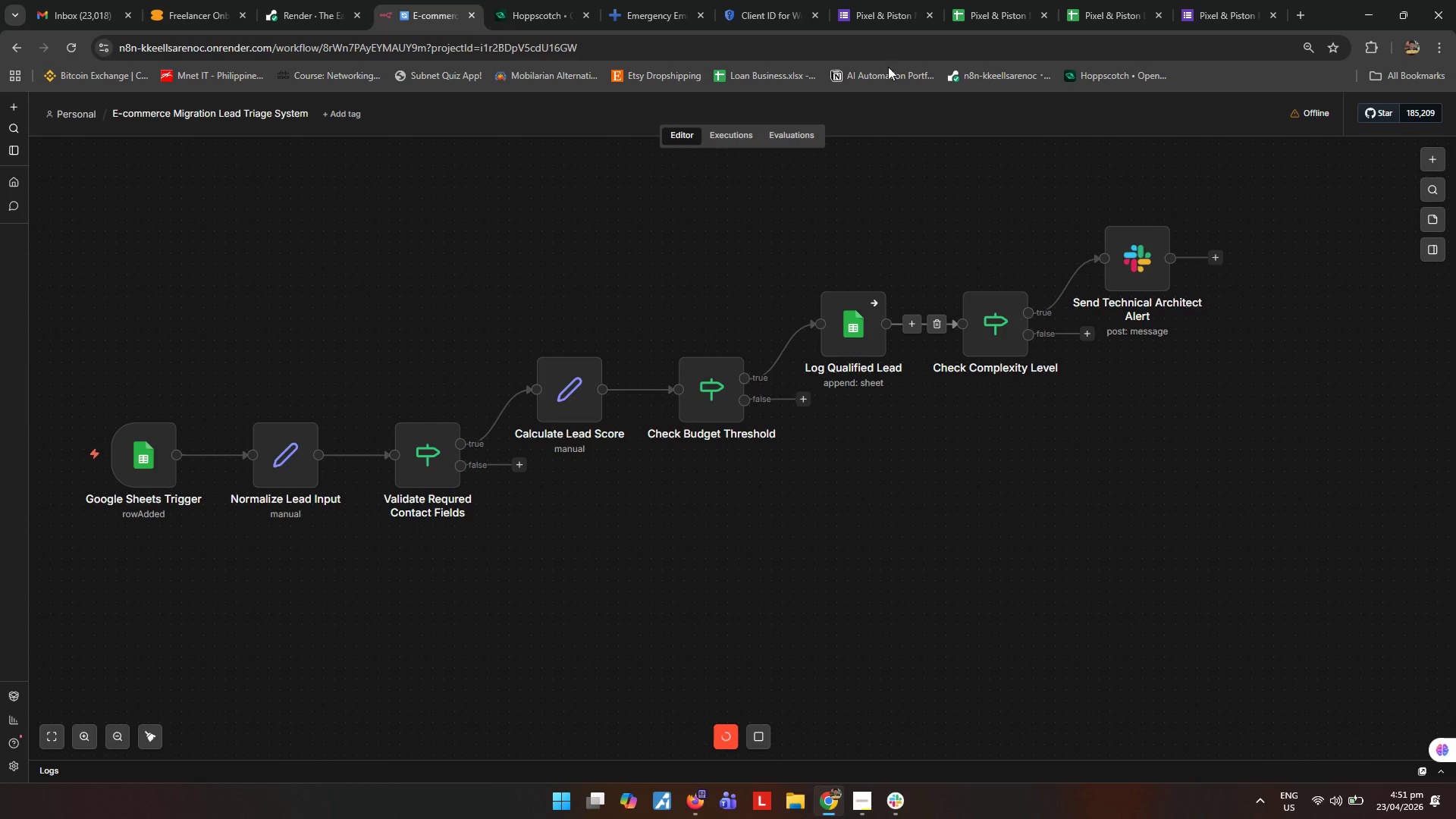 
left_click([891, 14])
 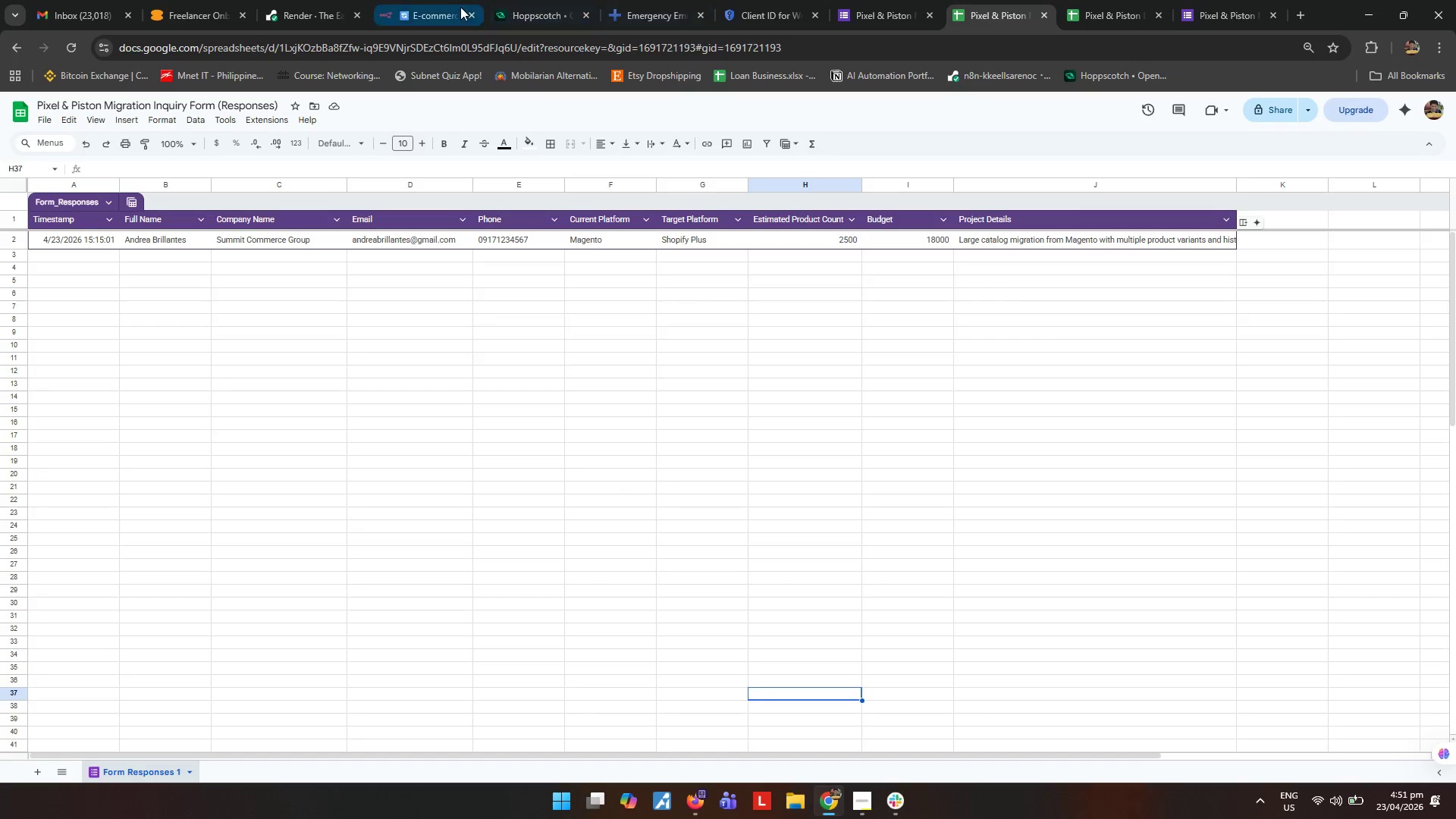 
left_click([432, 0])
 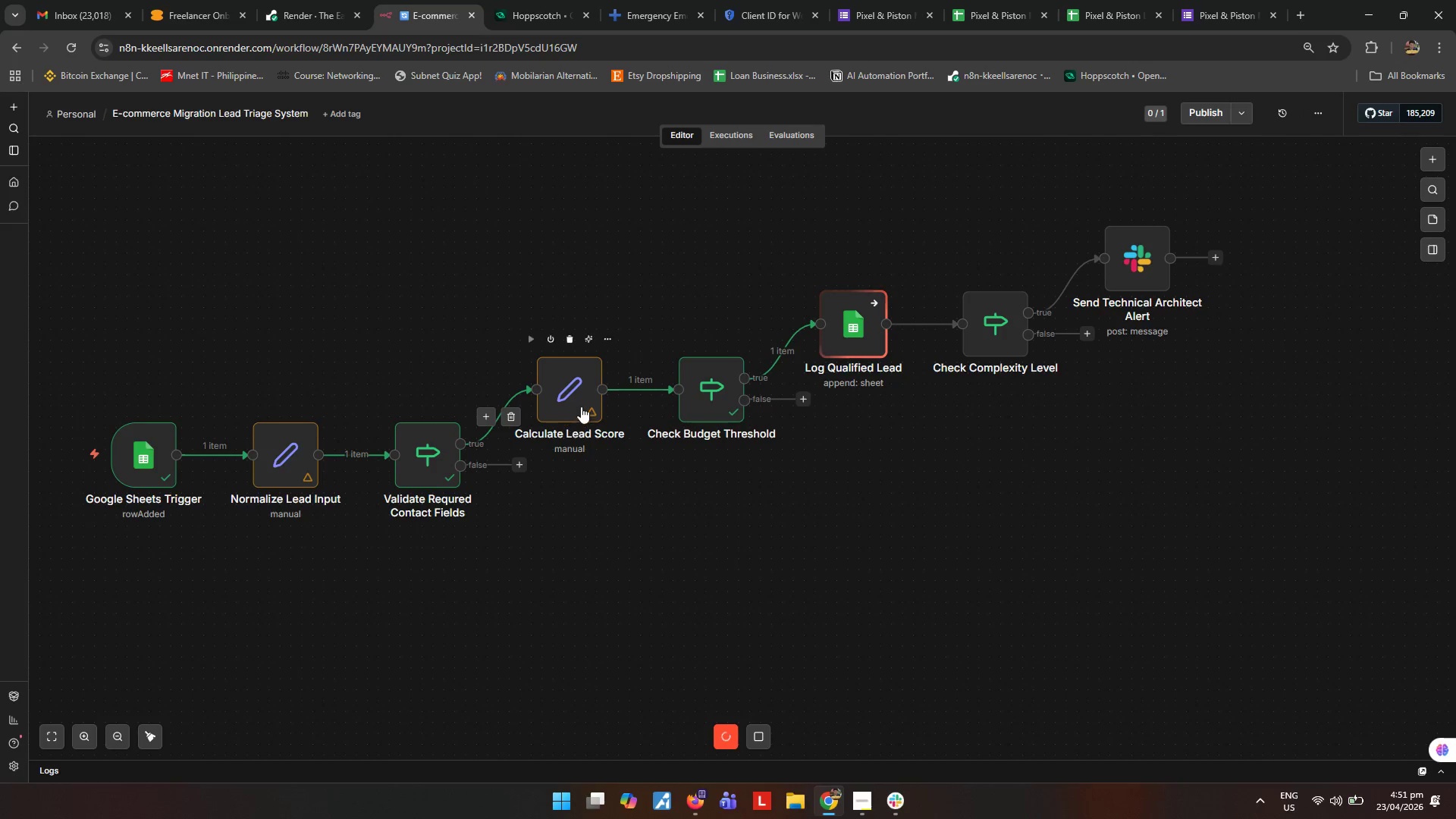 
wait(5.67)
 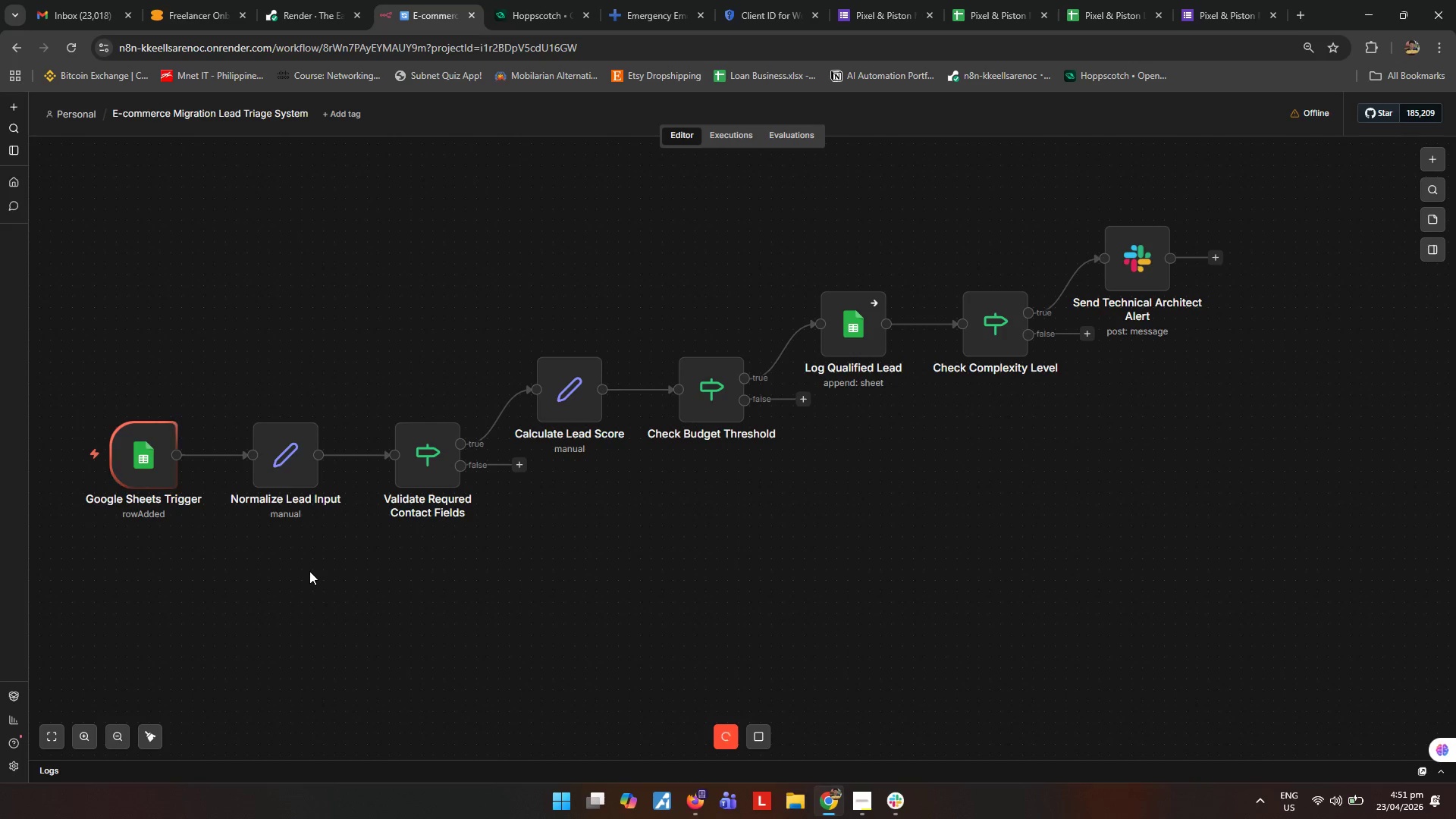 
double_click([583, 397])
 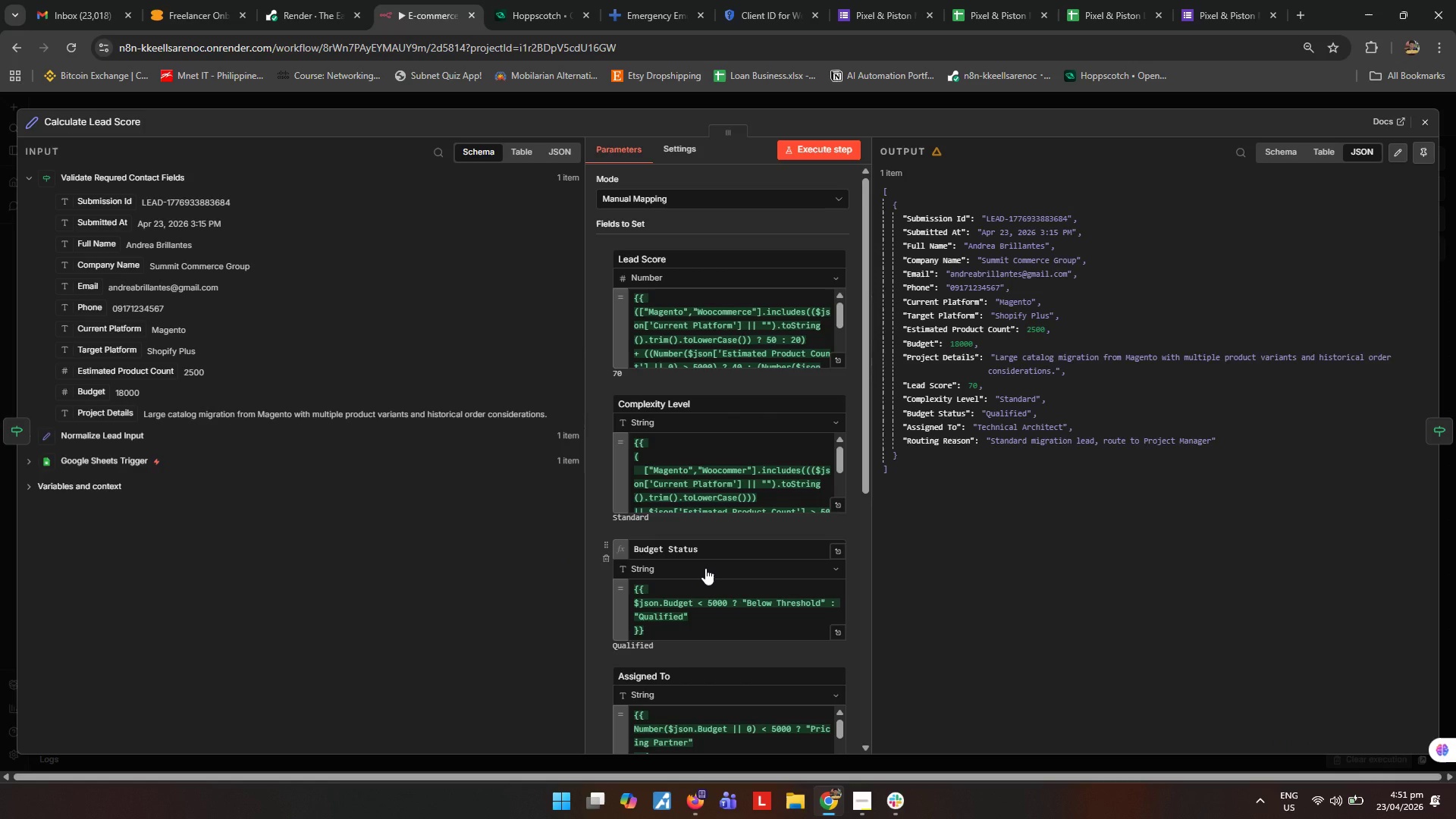 
wait(14.58)
 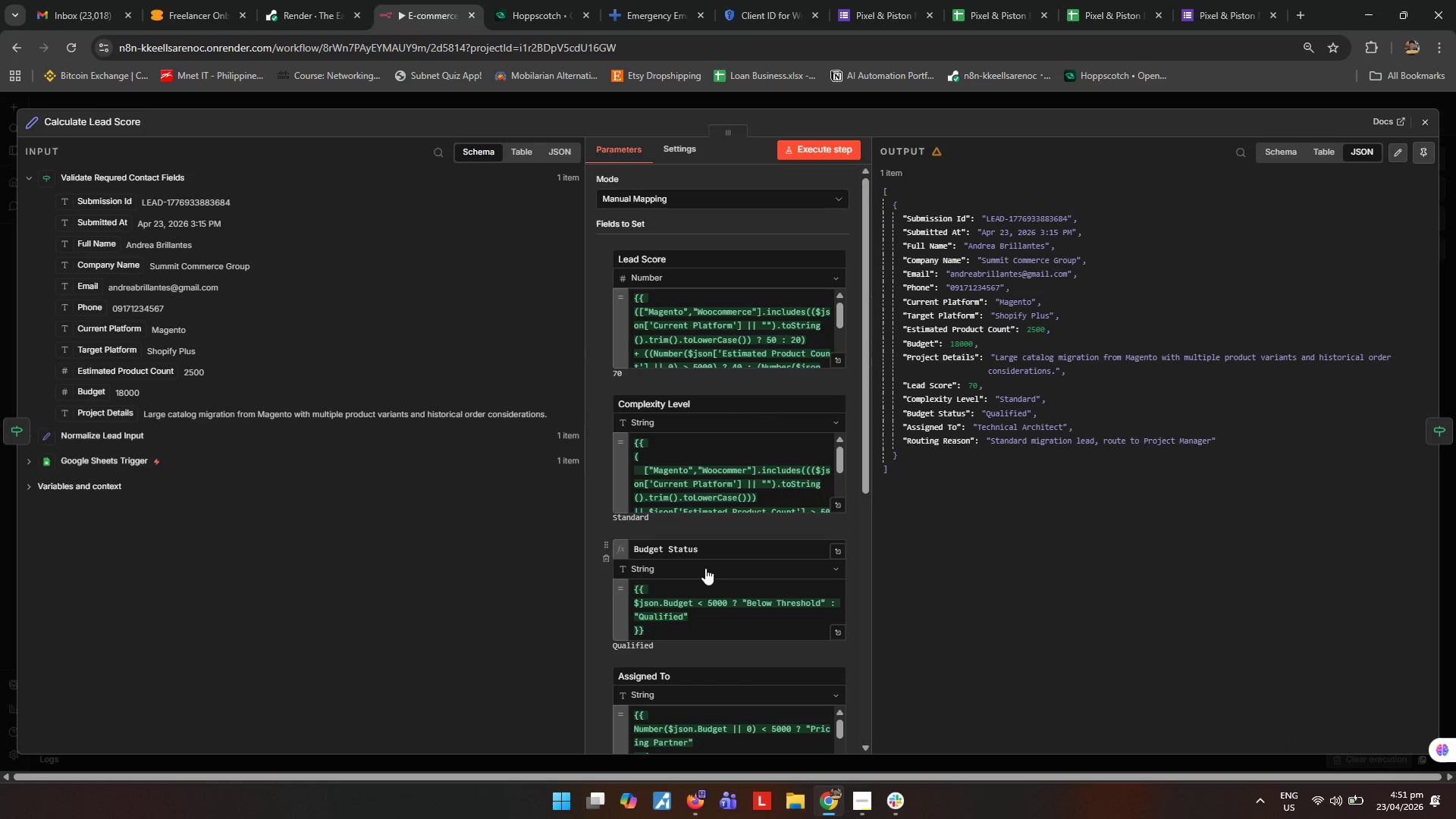 
scroll: coordinate [713, 347], scroll_direction: down, amount: 1.0
 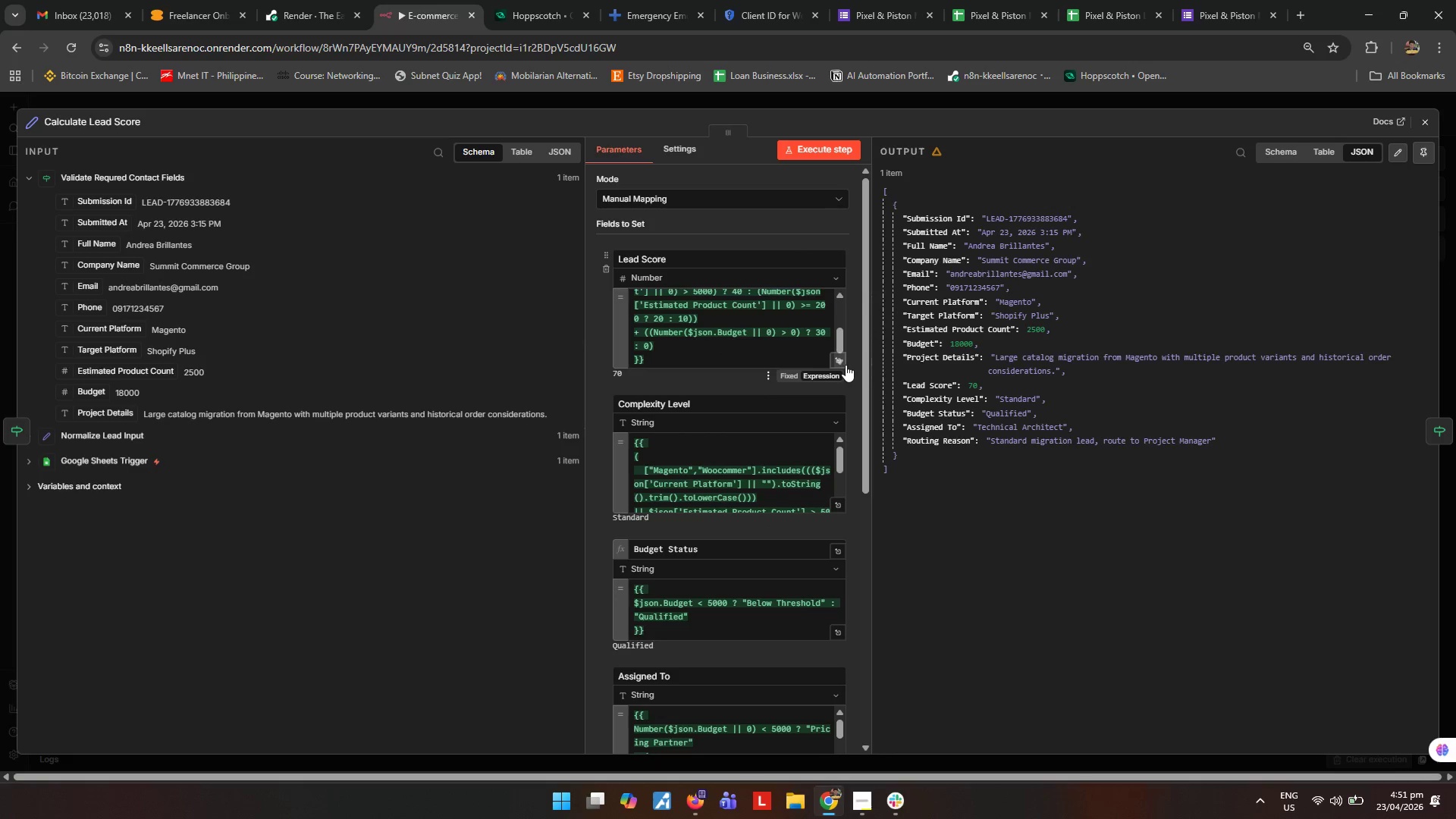 
left_click([844, 359])
 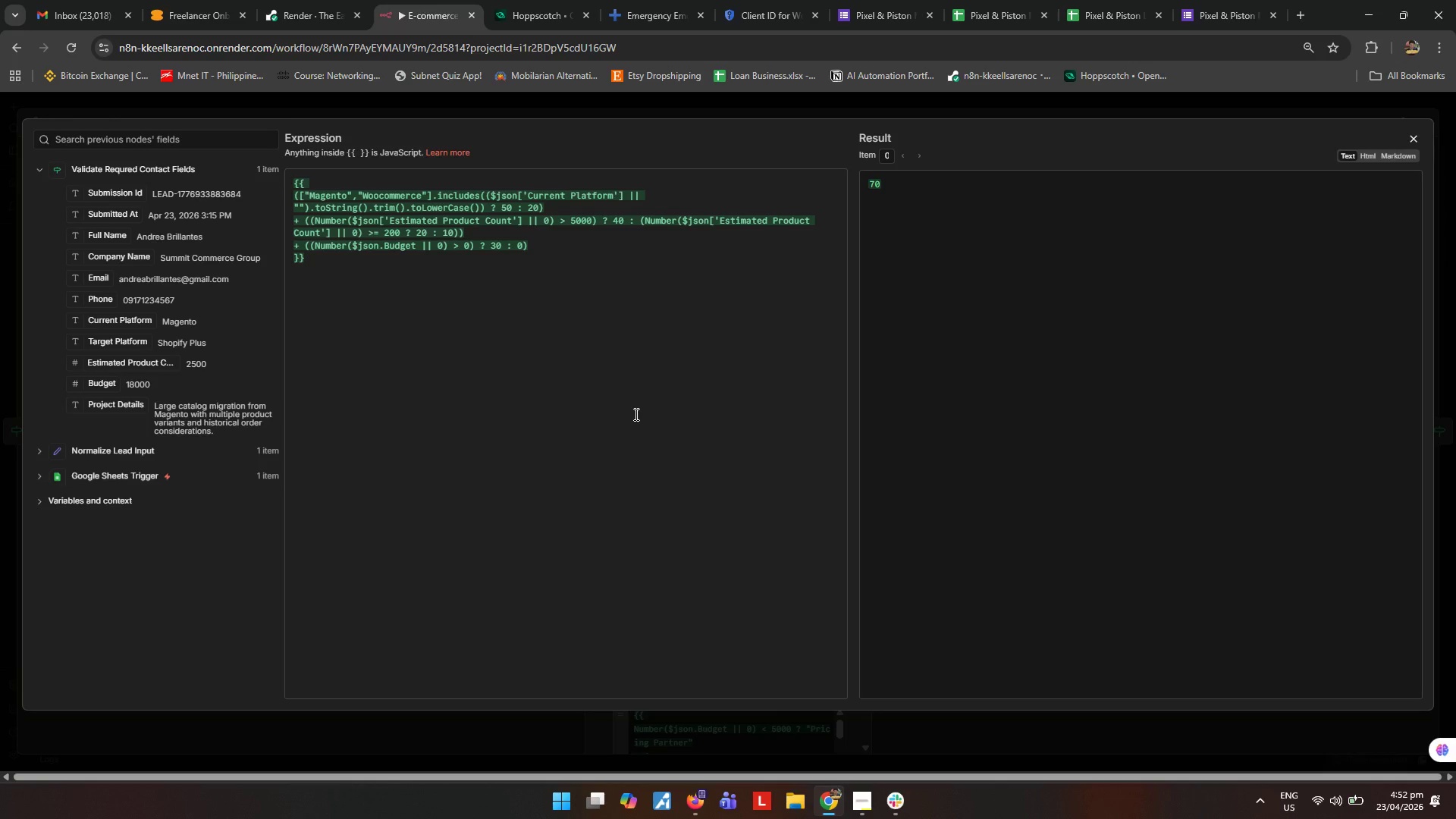 
wait(11.39)
 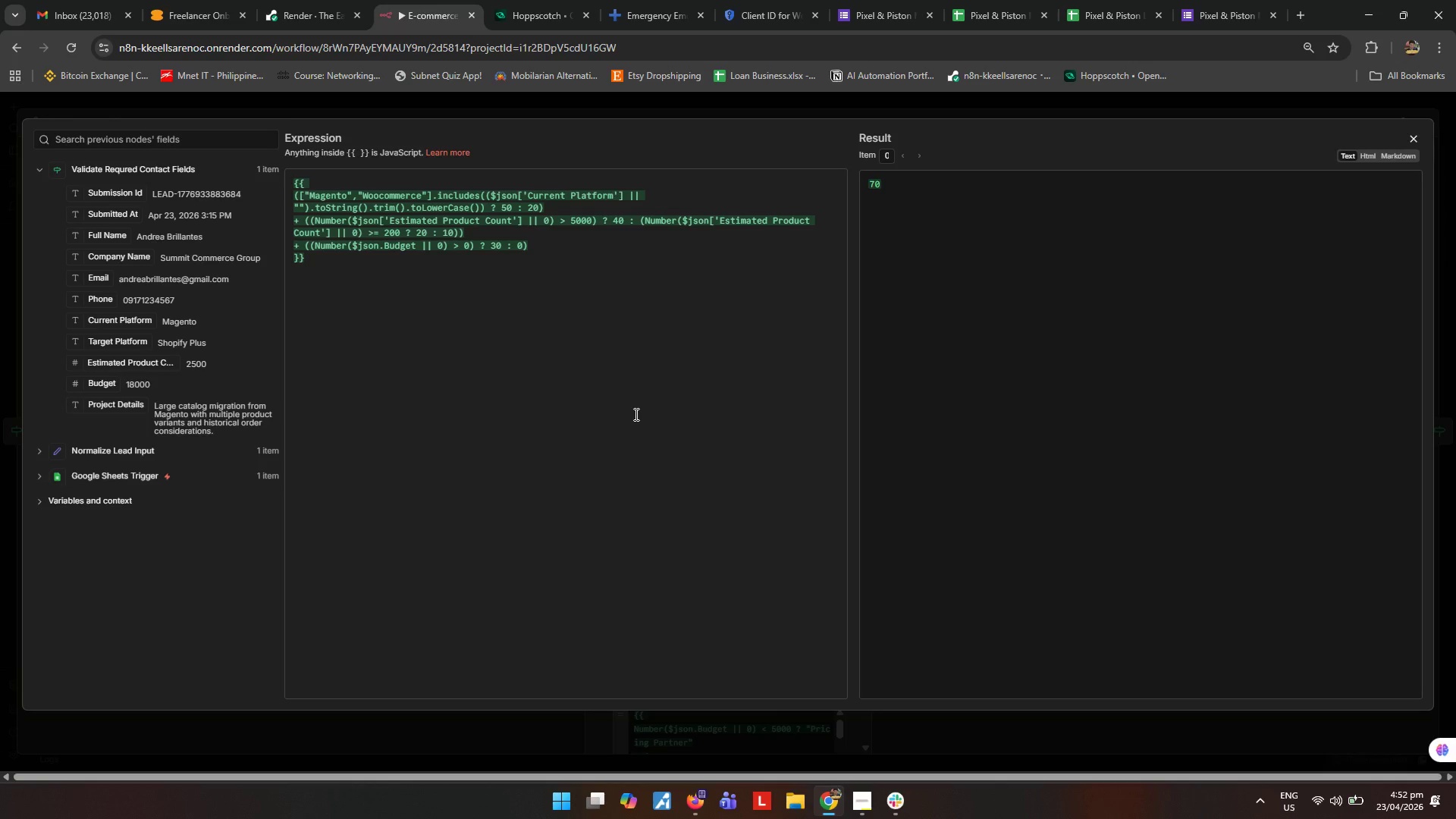 
left_click_drag(start_coordinate=[479, 210], to_coordinate=[405, 213])
 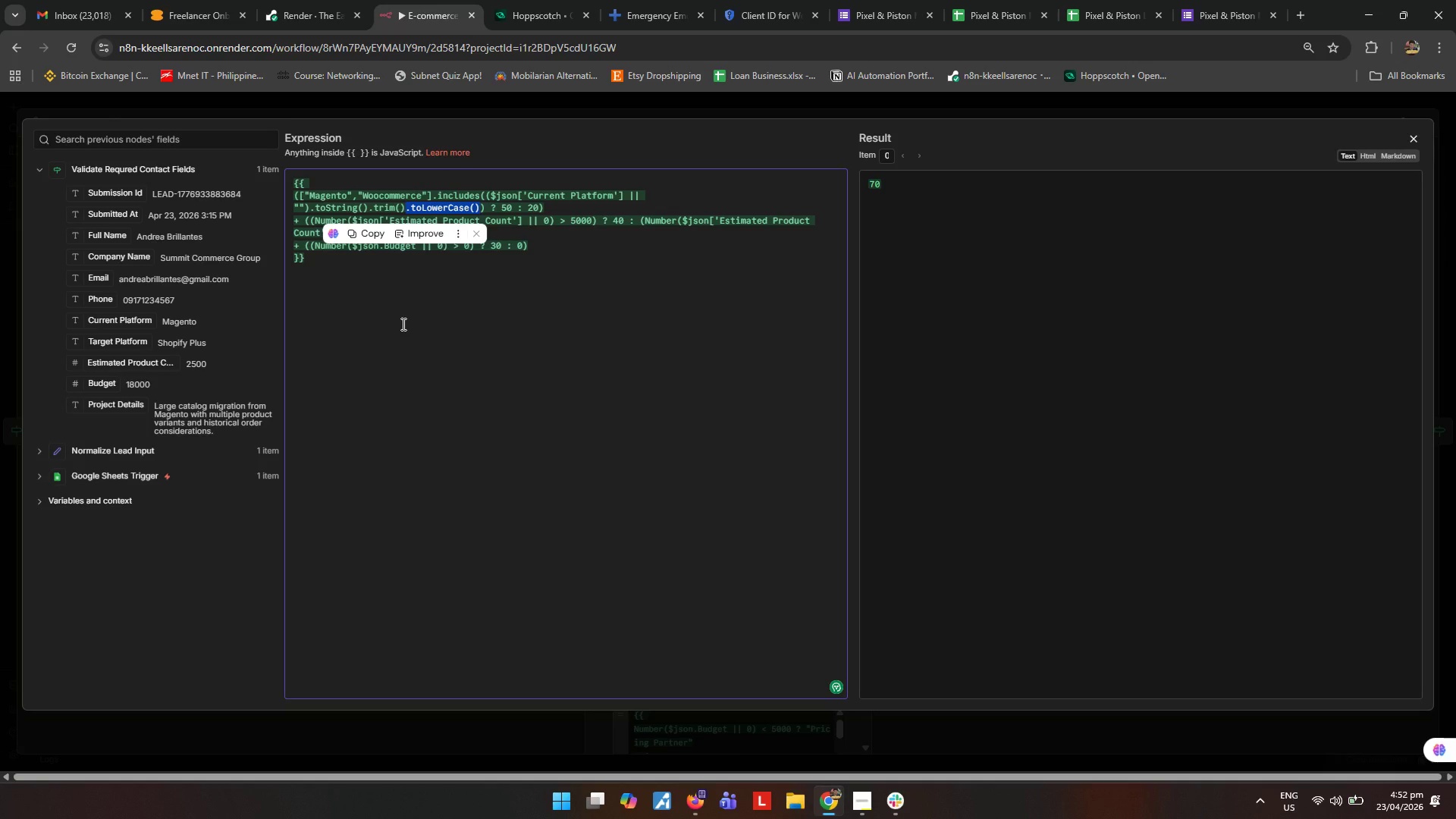 
key(Backspace)
 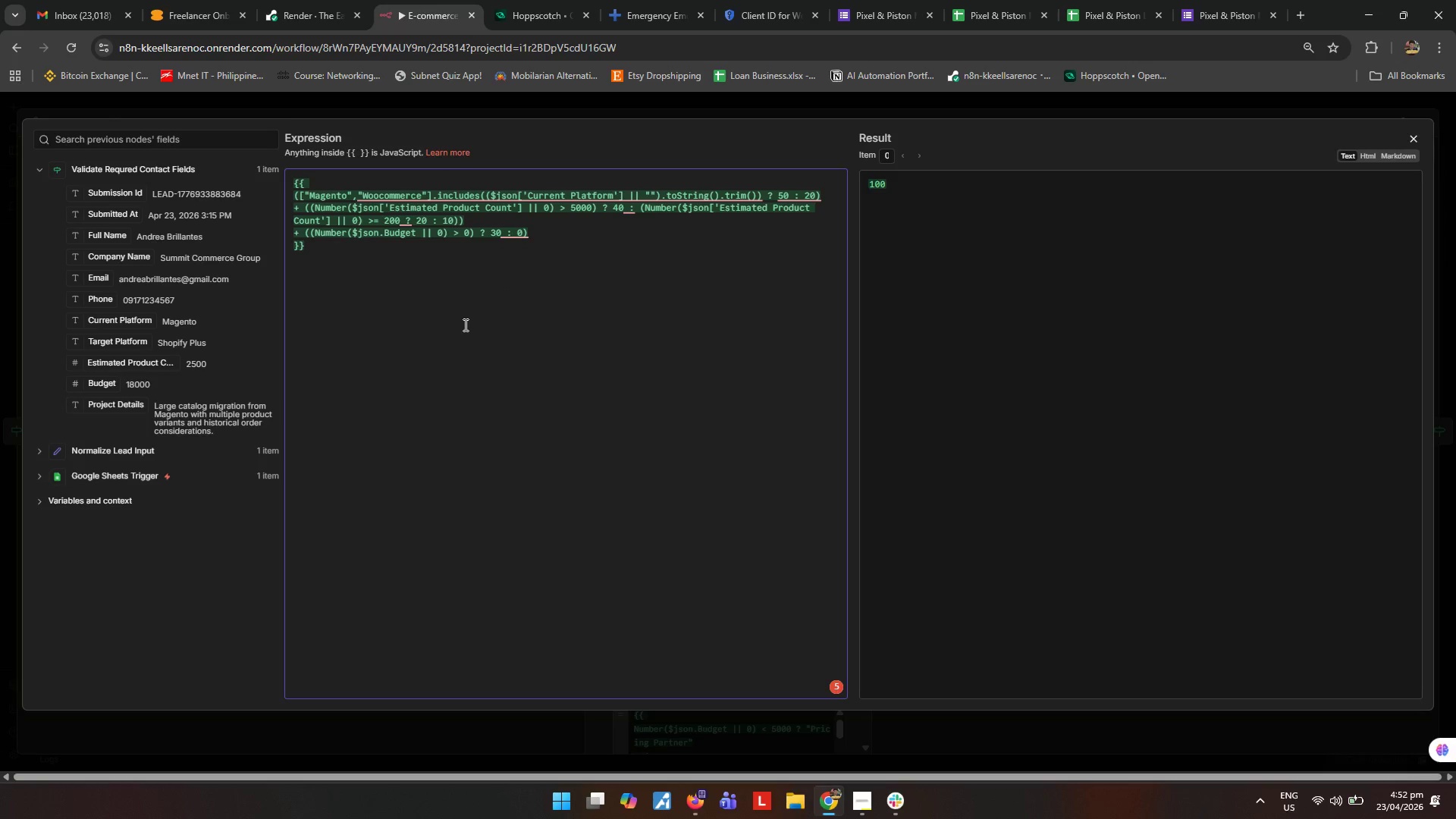 
wait(27.03)
 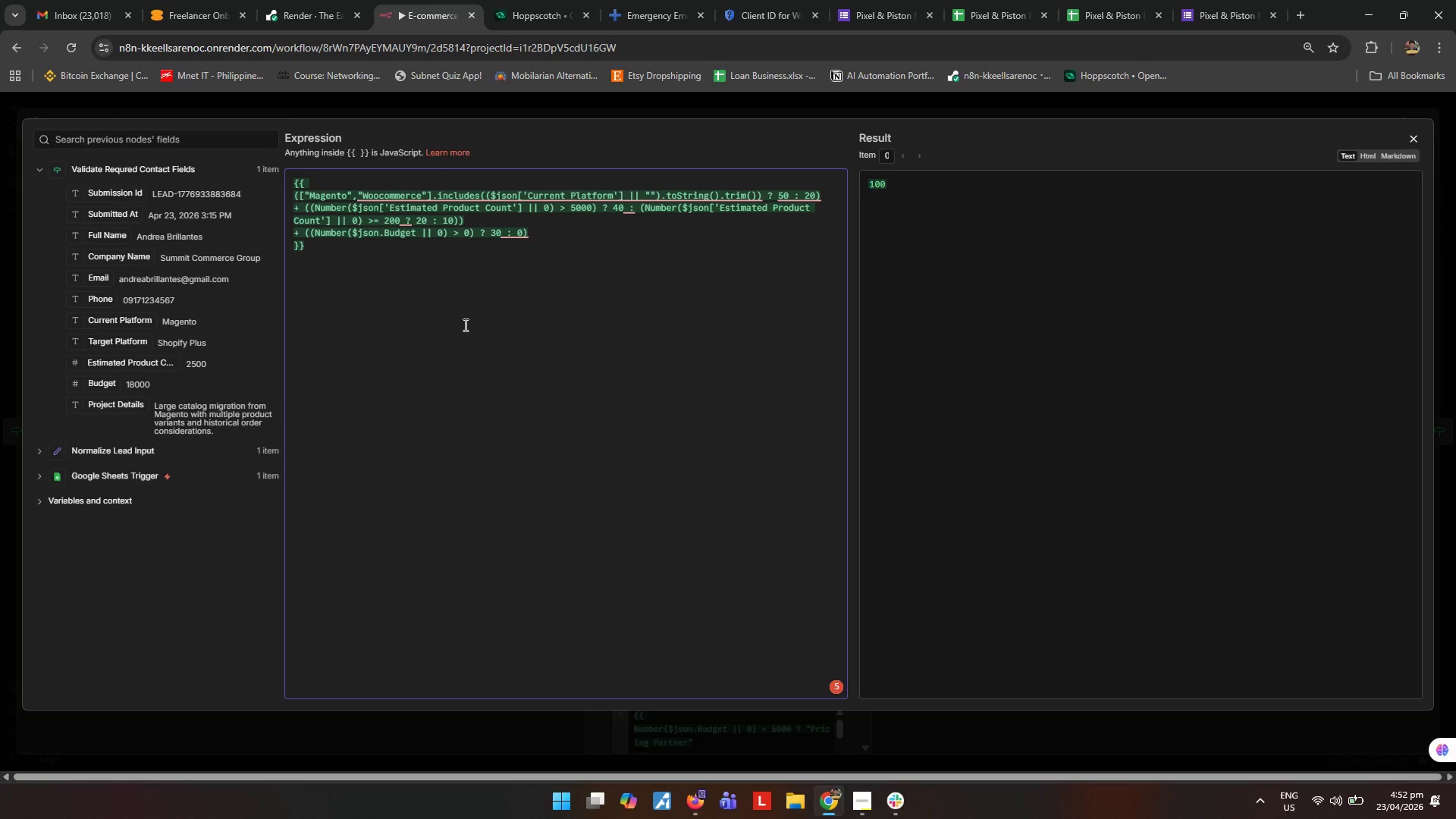 
left_click([509, 340])
 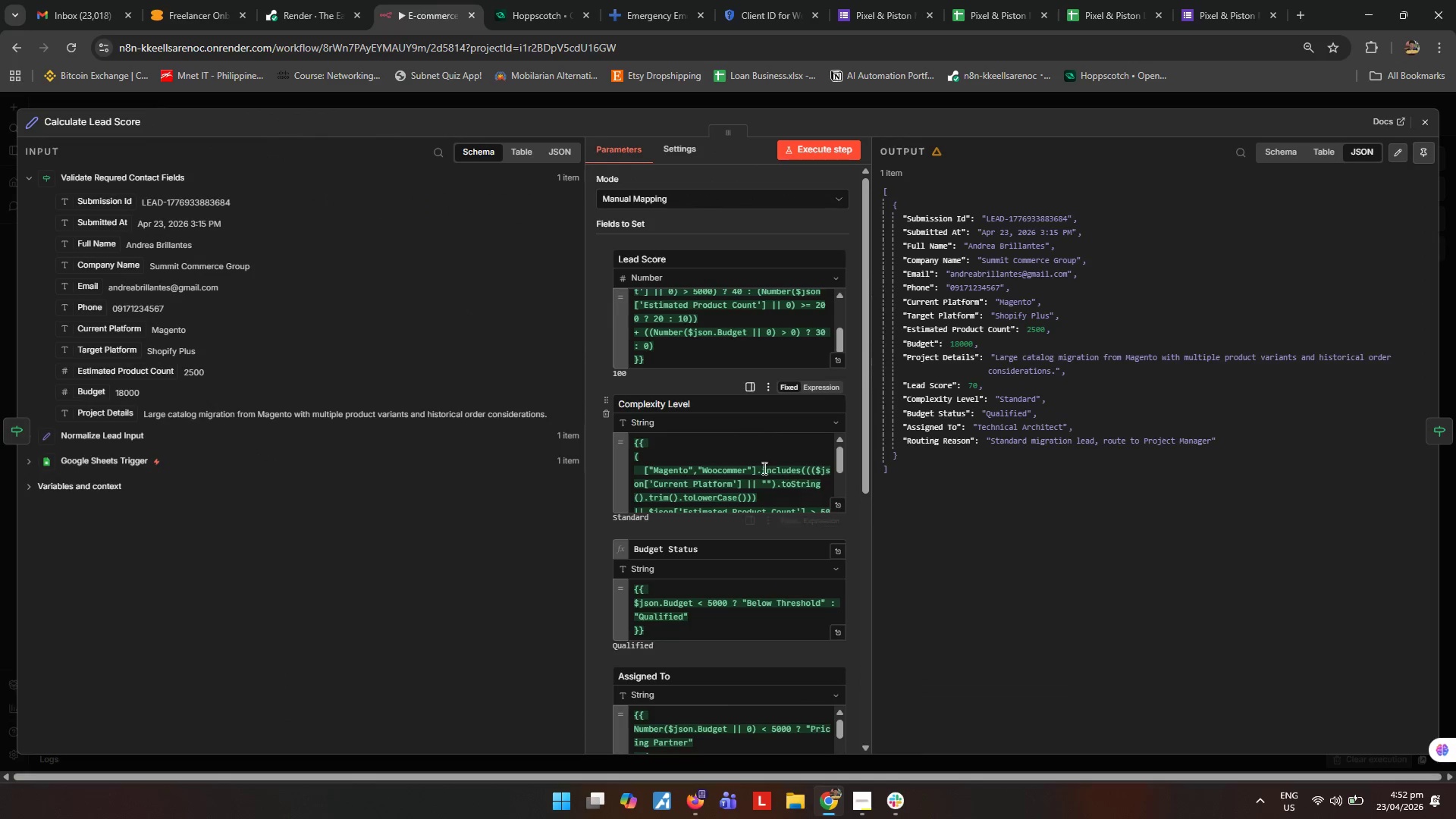 
left_click([846, 507])
 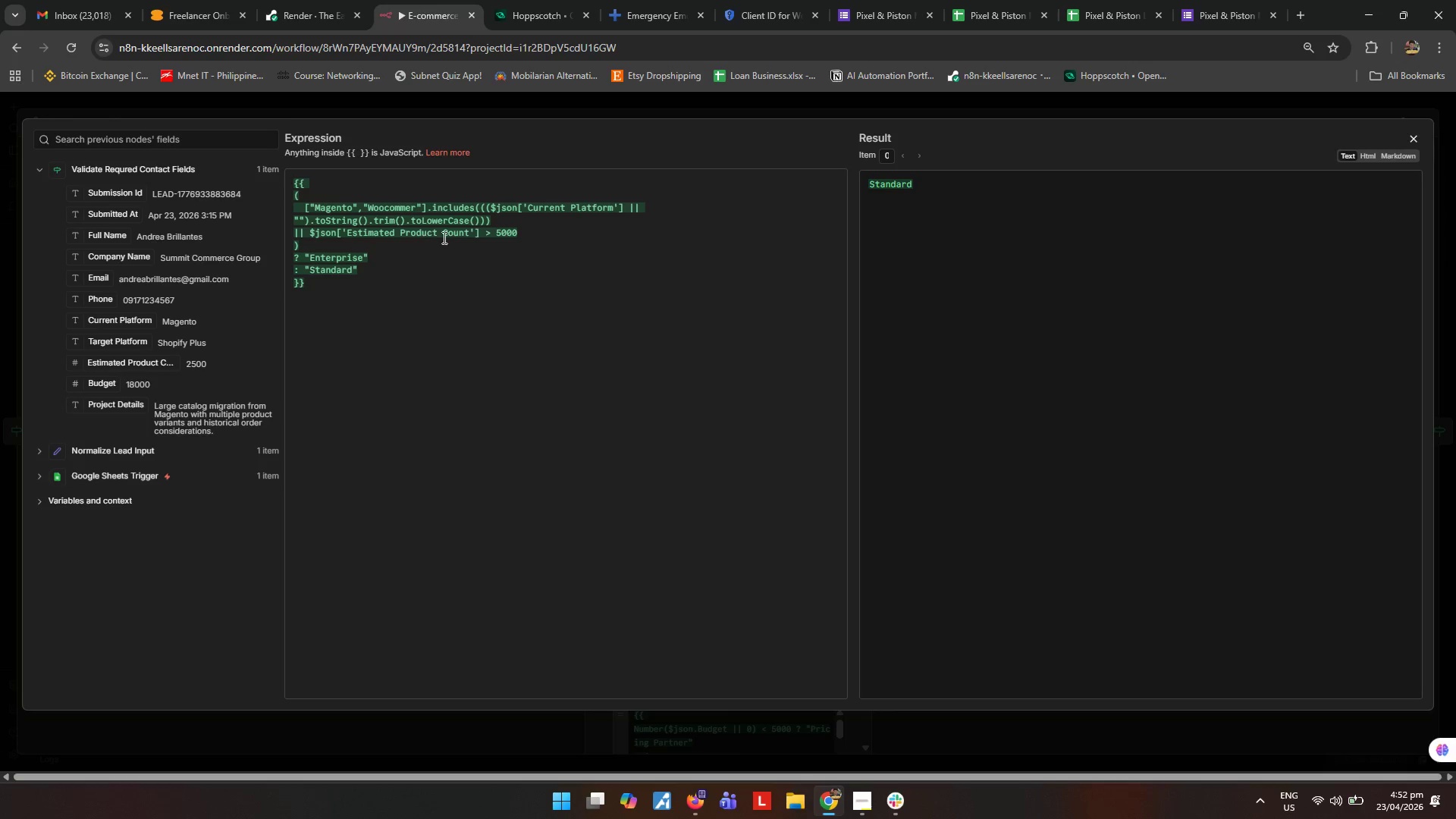 
wait(5.52)
 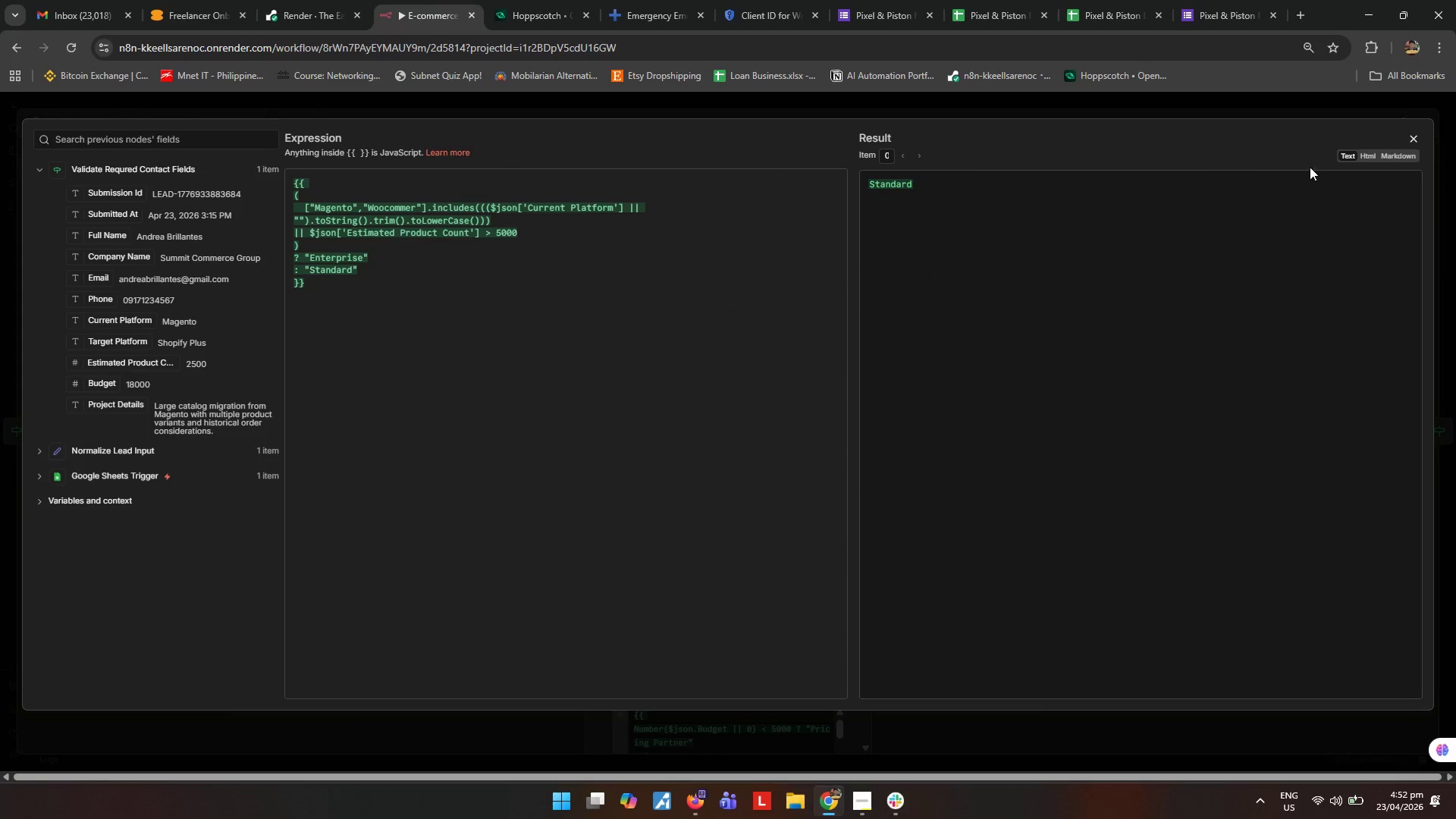 
left_click_drag(start_coordinate=[477, 222], to_coordinate=[407, 222])
 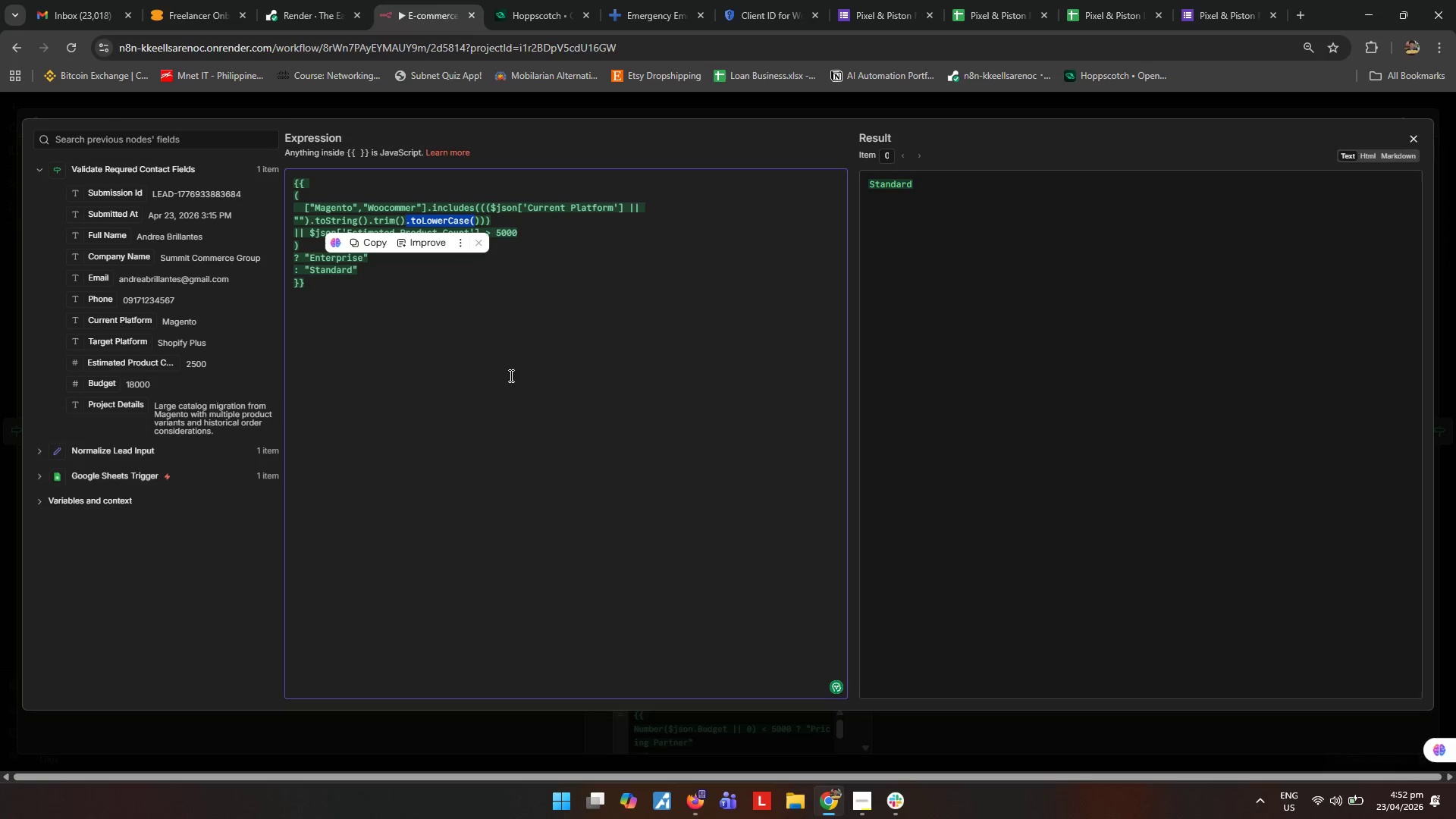 
key(Backspace)
 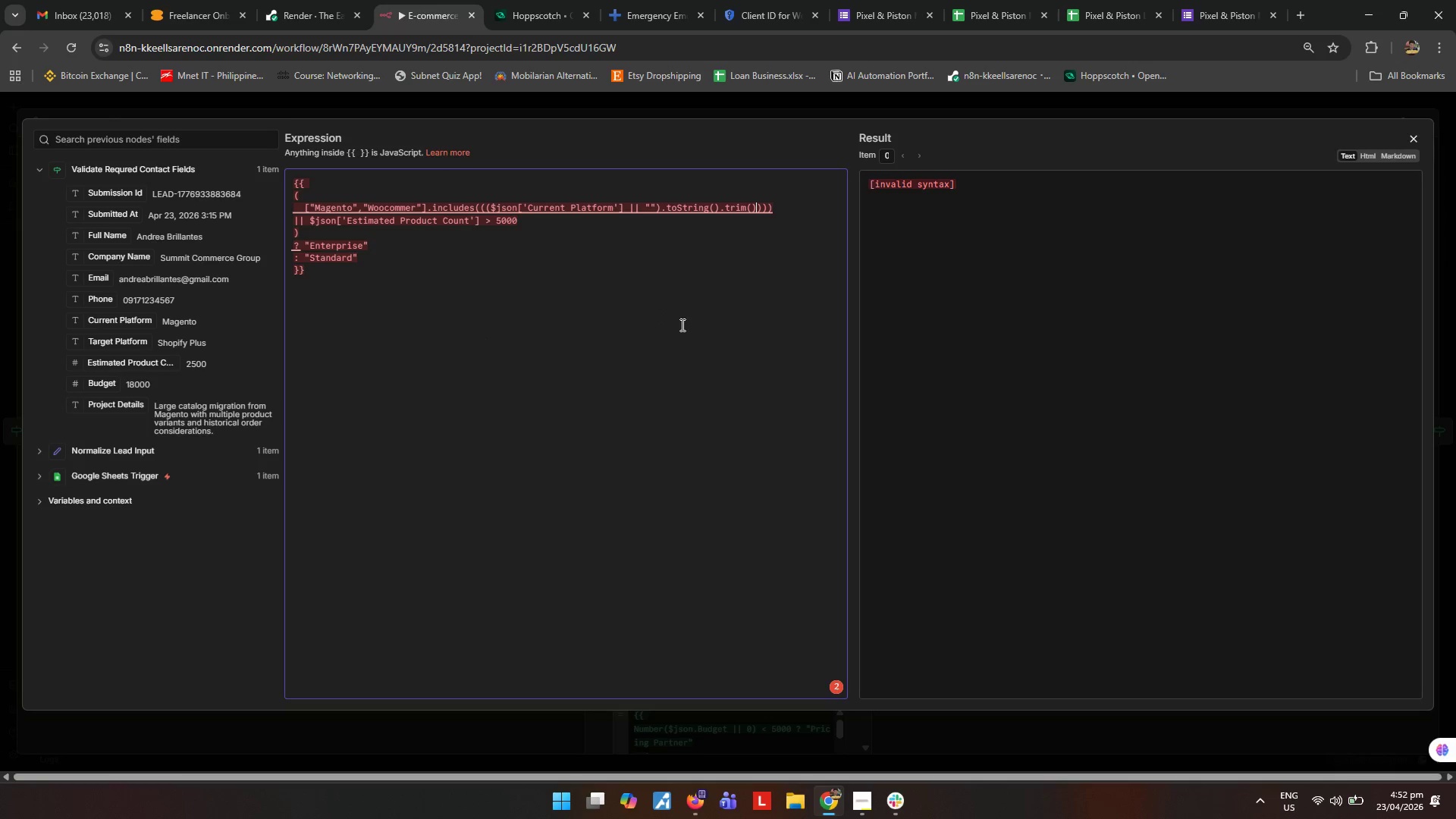 
key(Control+Z)
 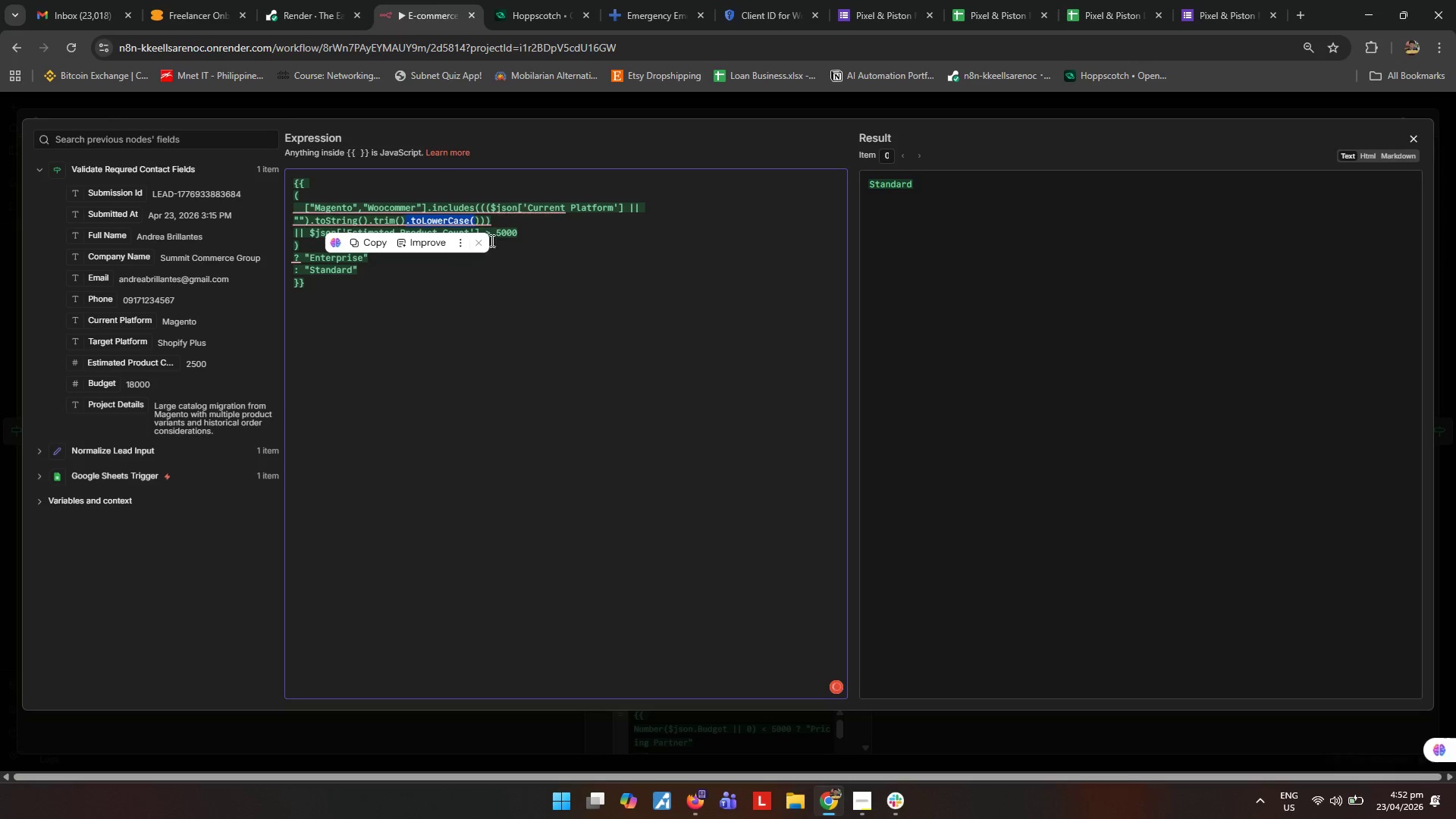 
hold_key(key=ShiftLeft, duration=0.7)
left_click([478, 223])
 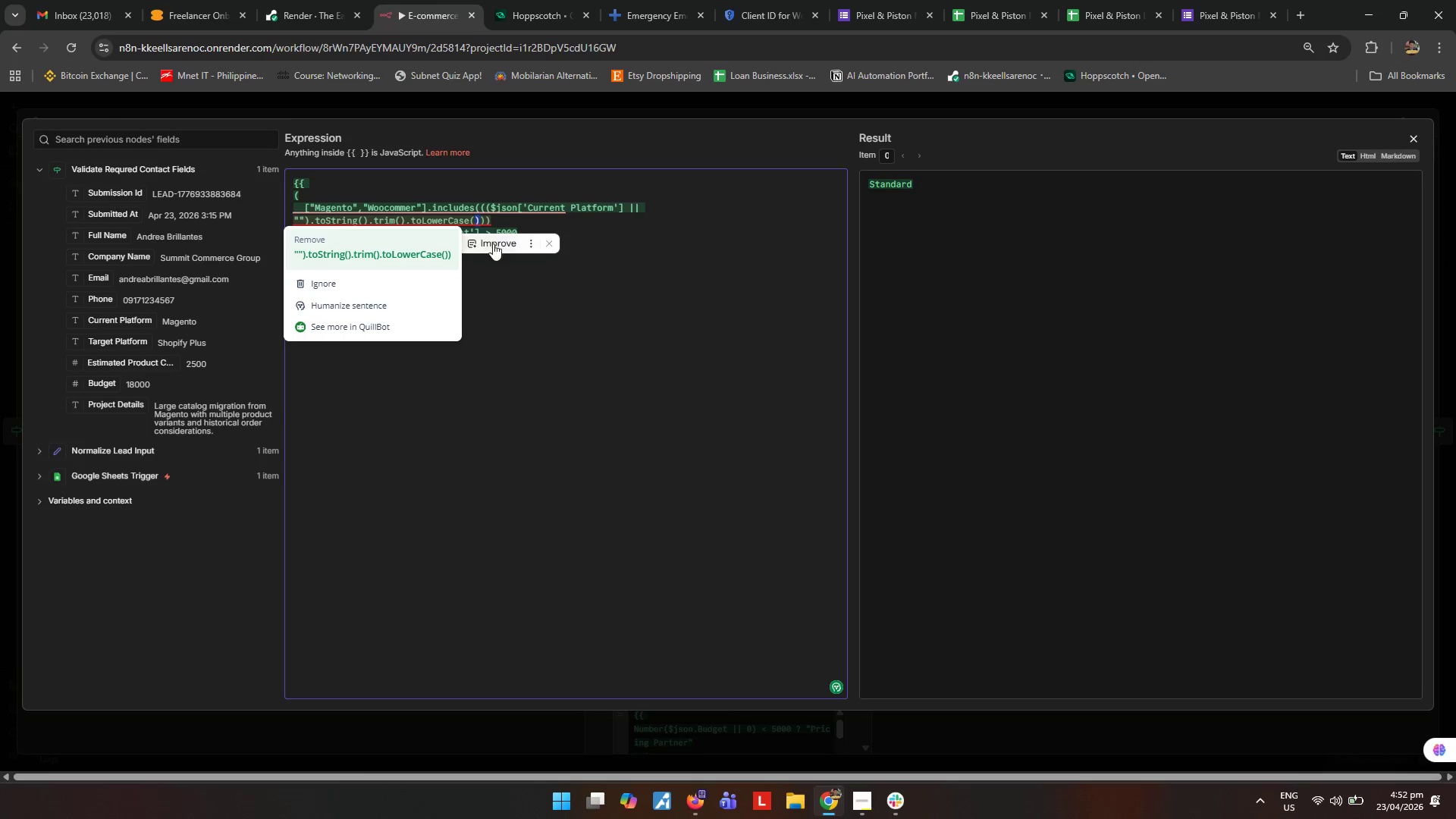 
left_click_drag(start_coordinate=[508, 367], to_coordinate=[502, 359])
 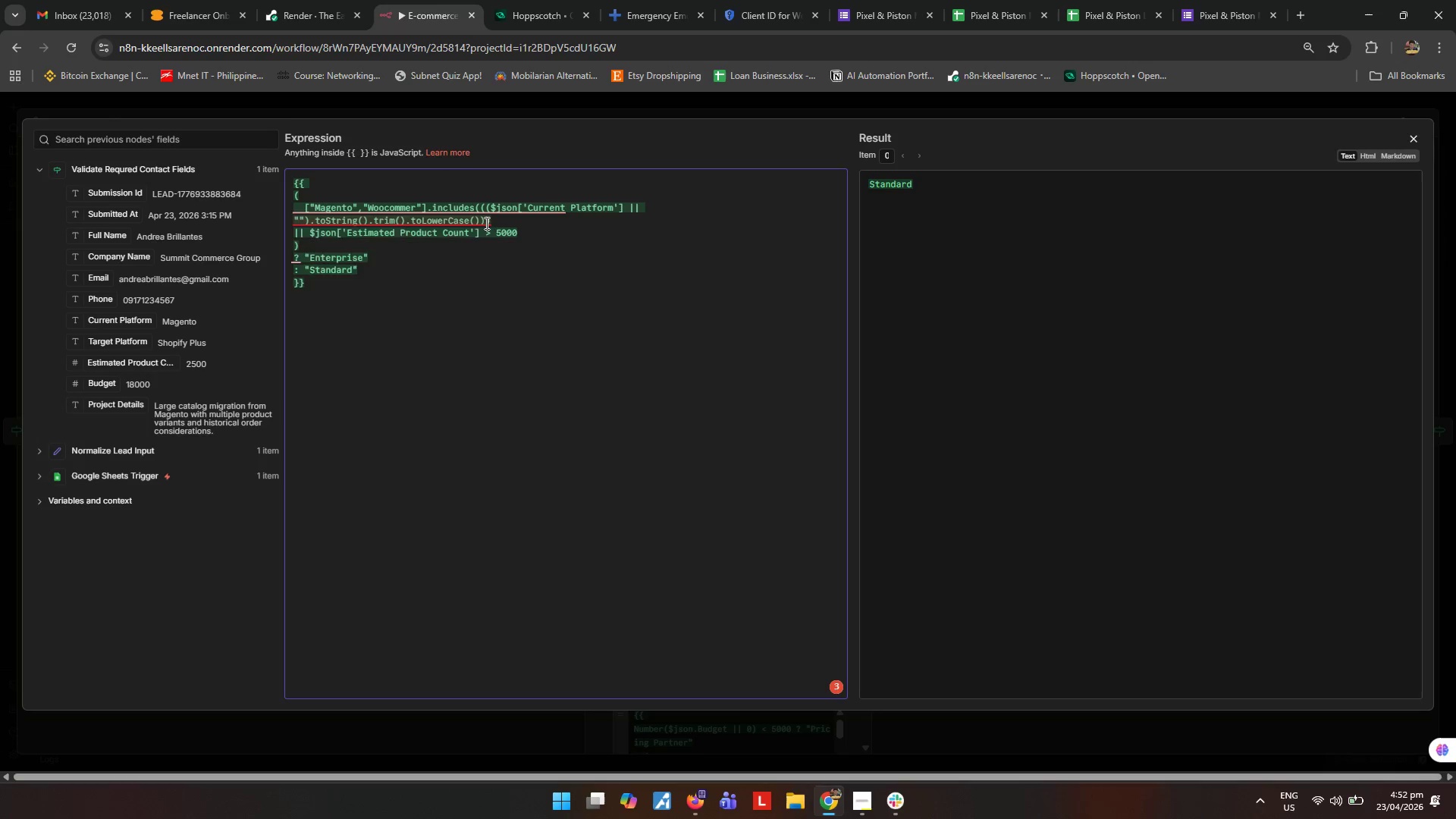 
left_click_drag(start_coordinate=[480, 222], to_coordinate=[407, 227])
 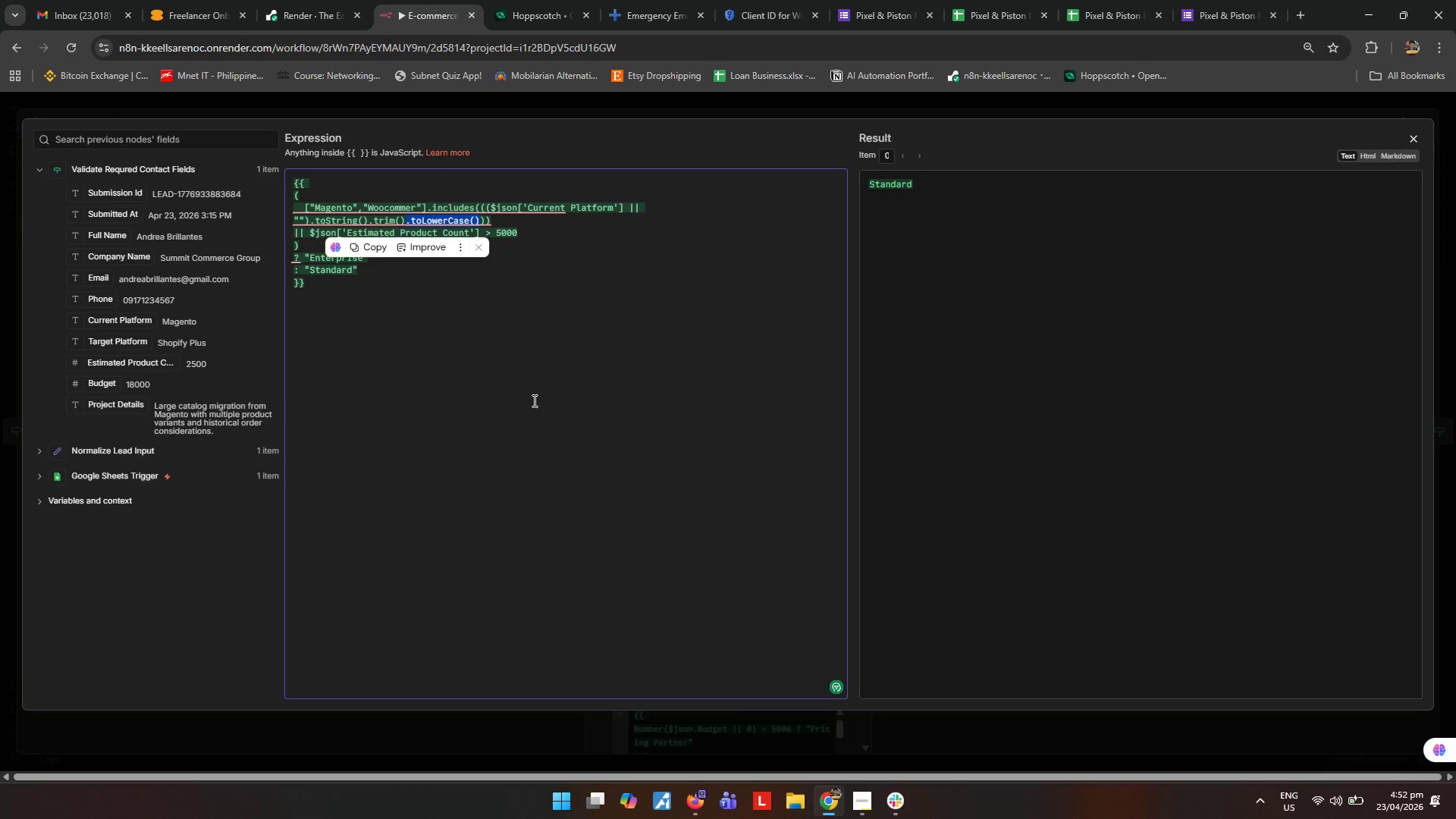 
key(Backspace)
 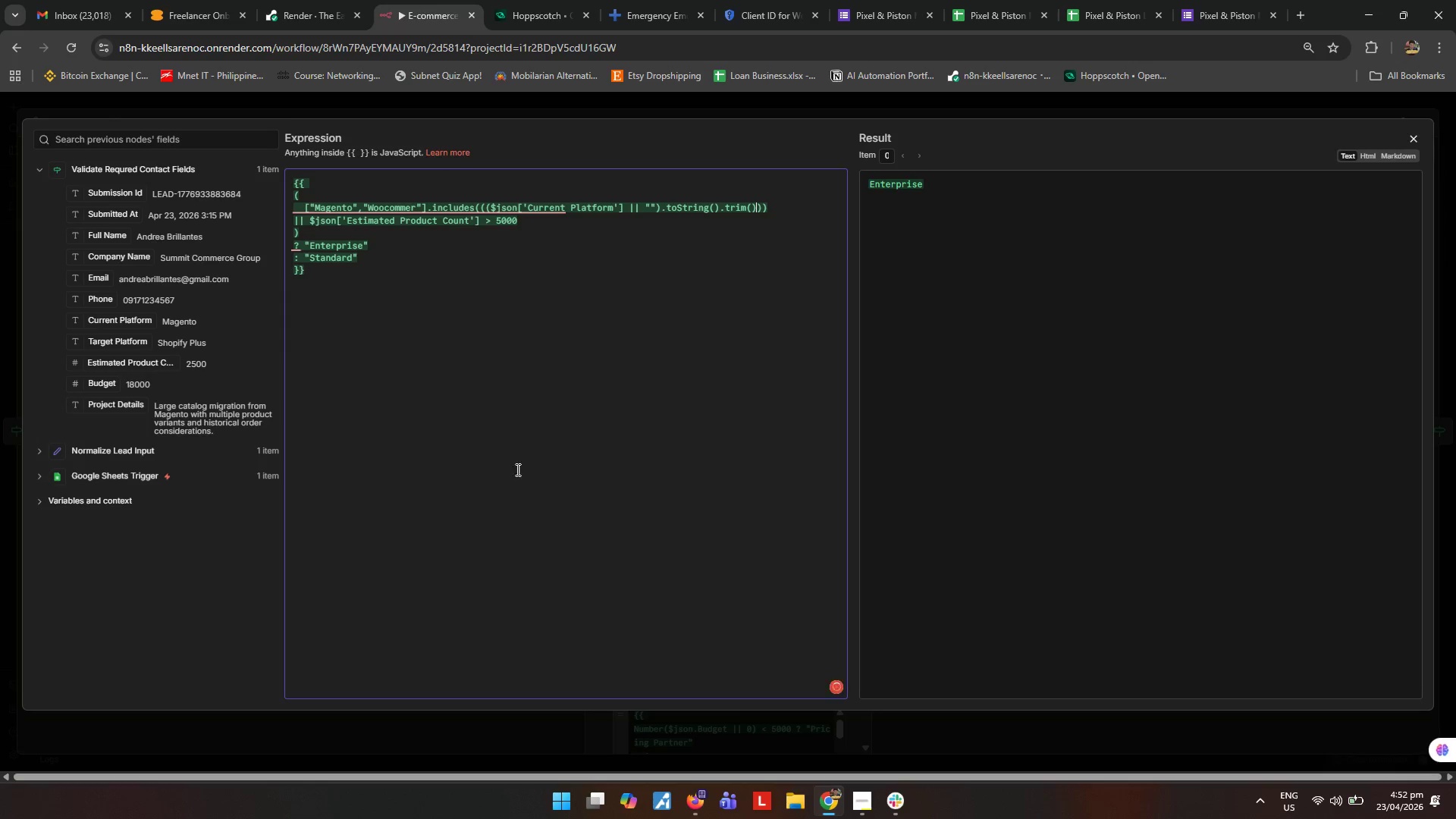 
left_click([645, 428])
 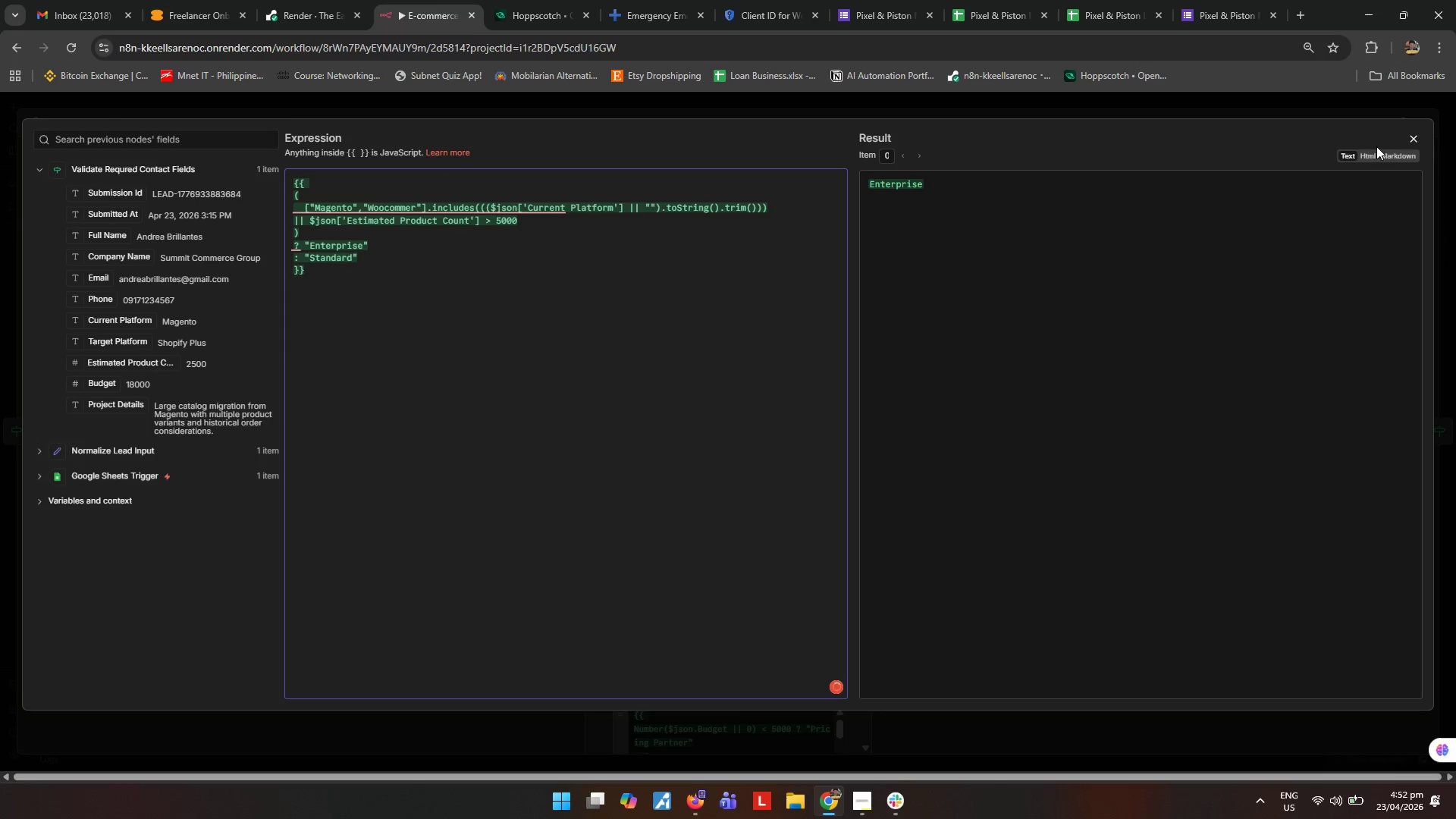 
left_click([1411, 138])
 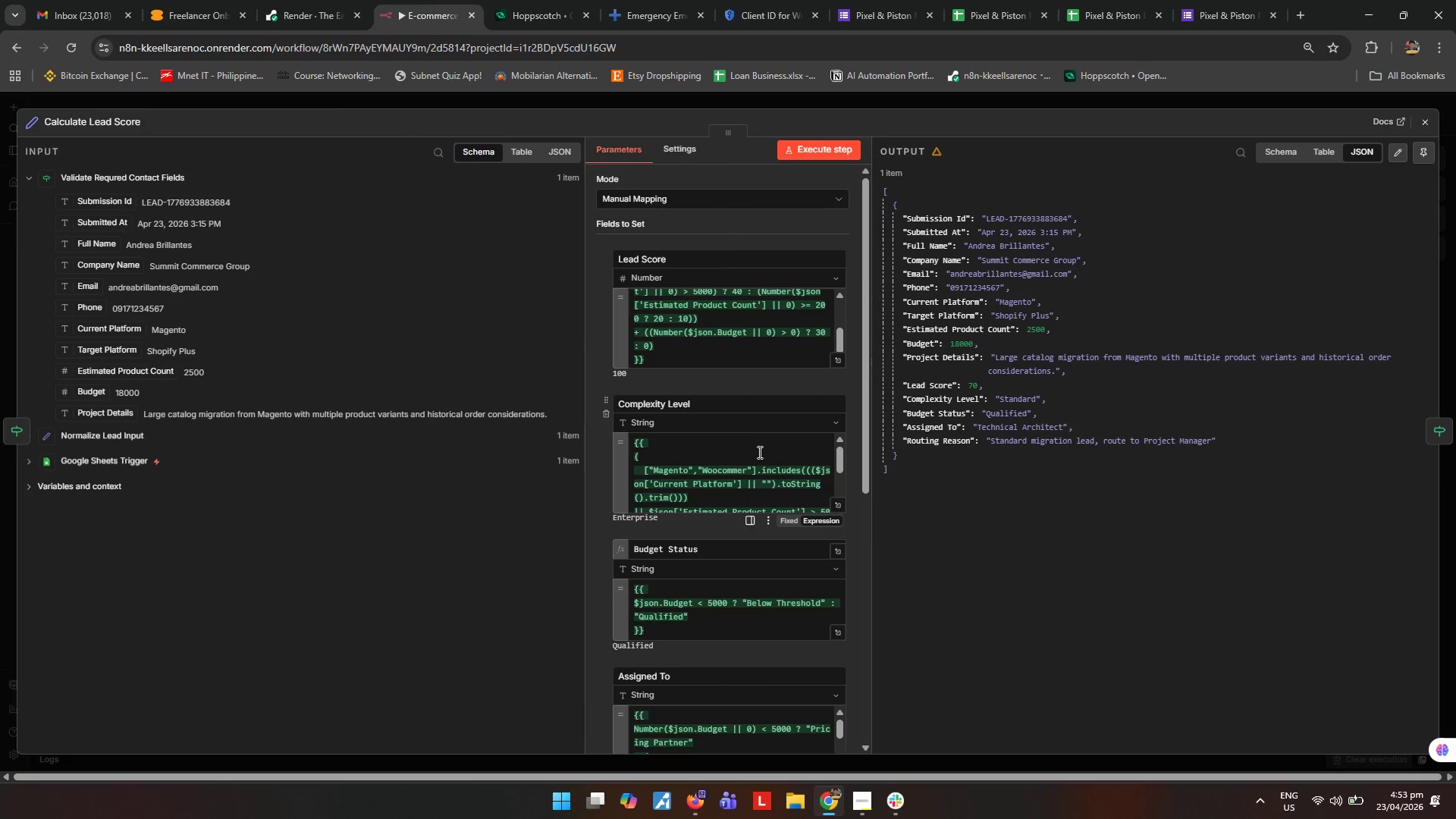 
scroll: coordinate [780, 608], scroll_direction: down, amount: 3.0
 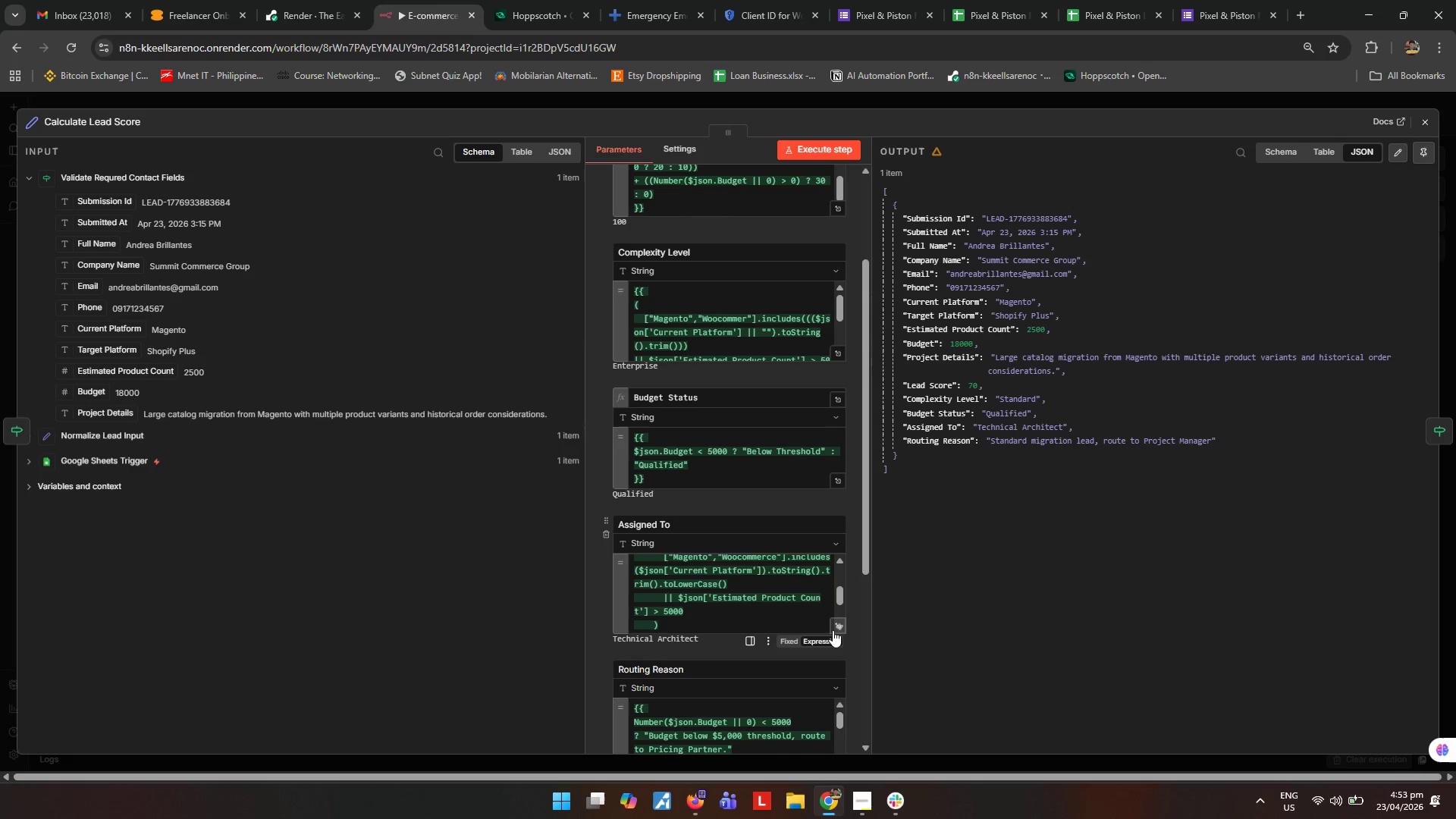 
left_click([837, 630])
 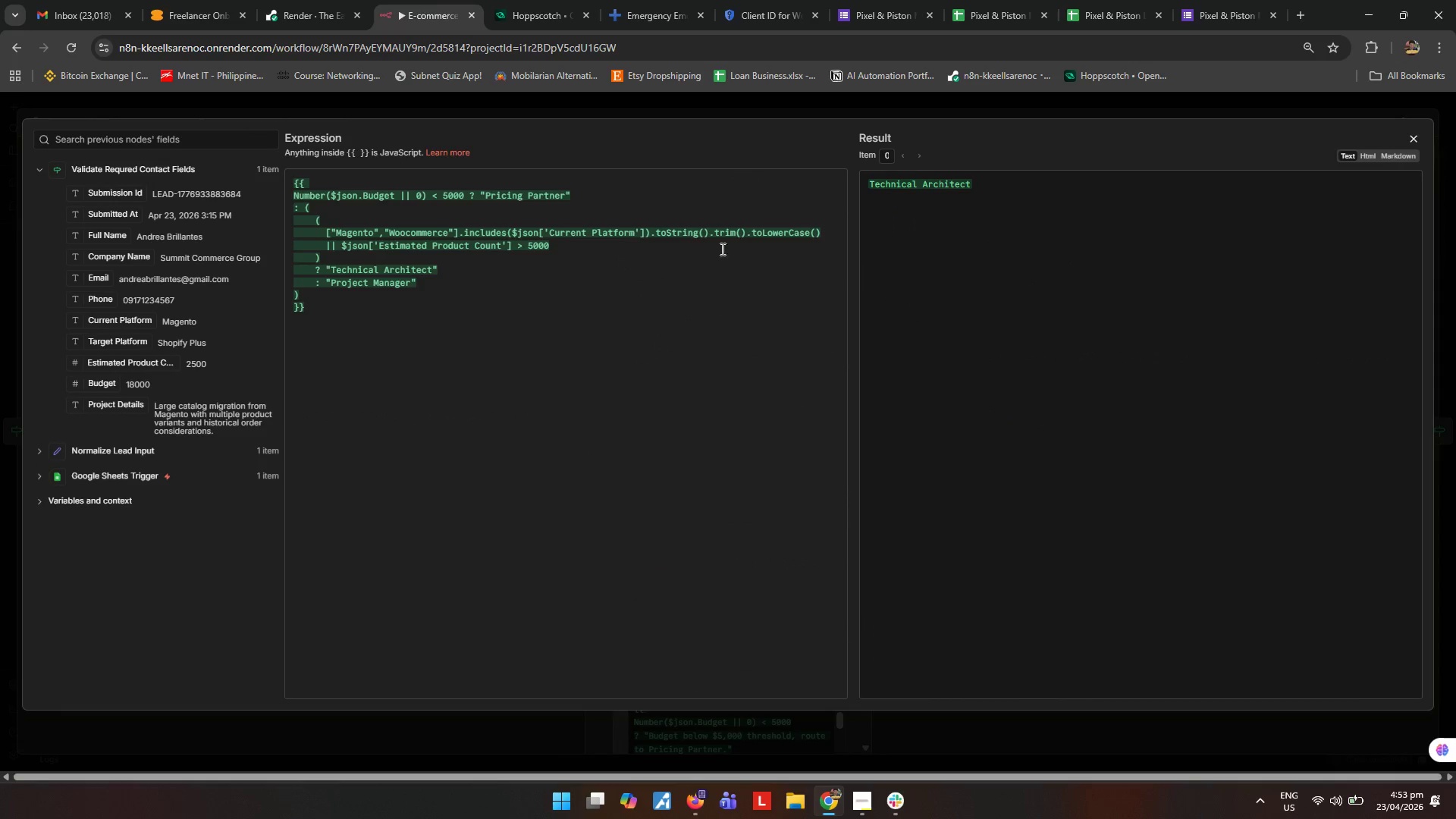 
left_click_drag(start_coordinate=[825, 236], to_coordinate=[748, 237])
 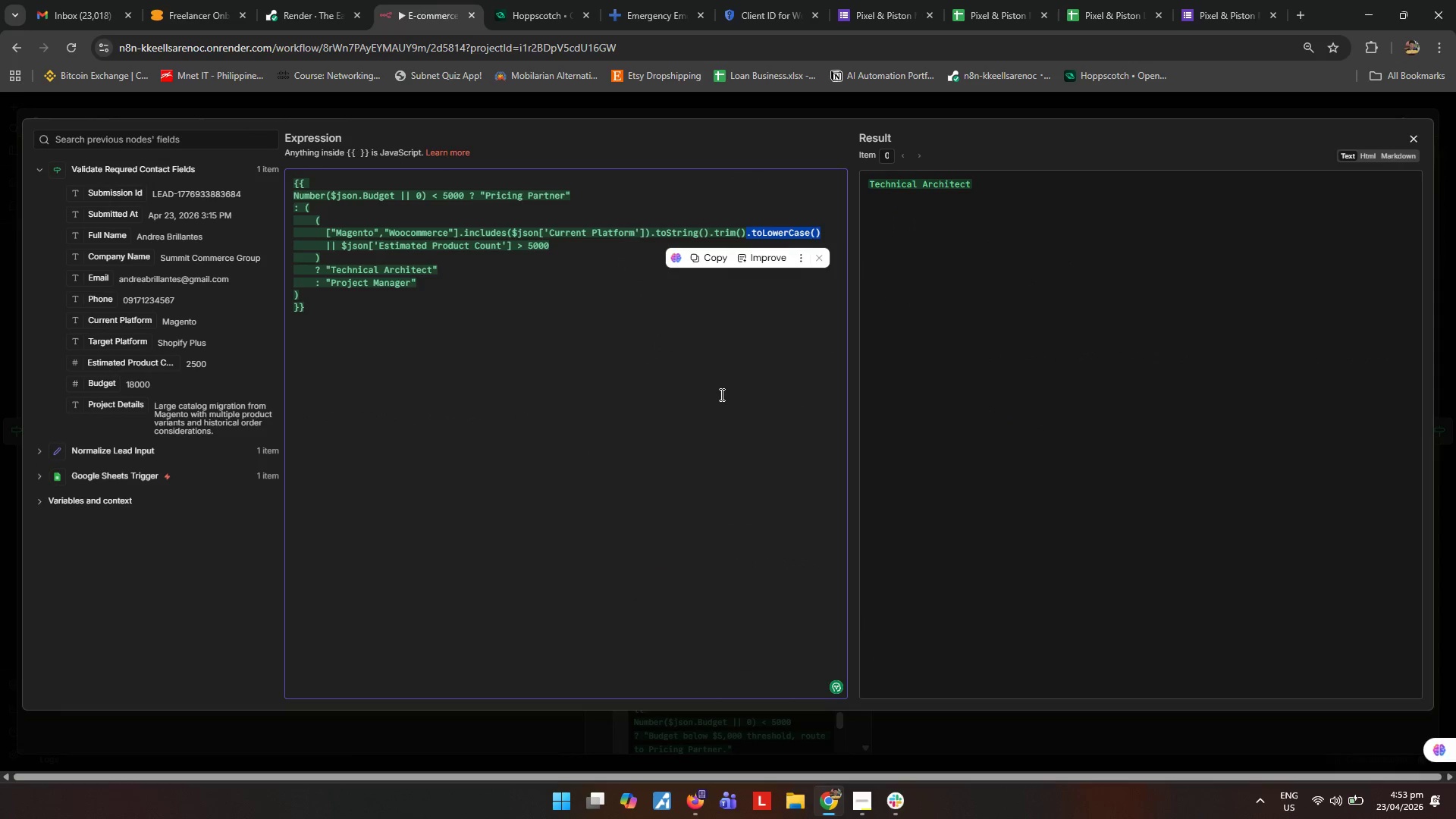 
key(Backspace)
 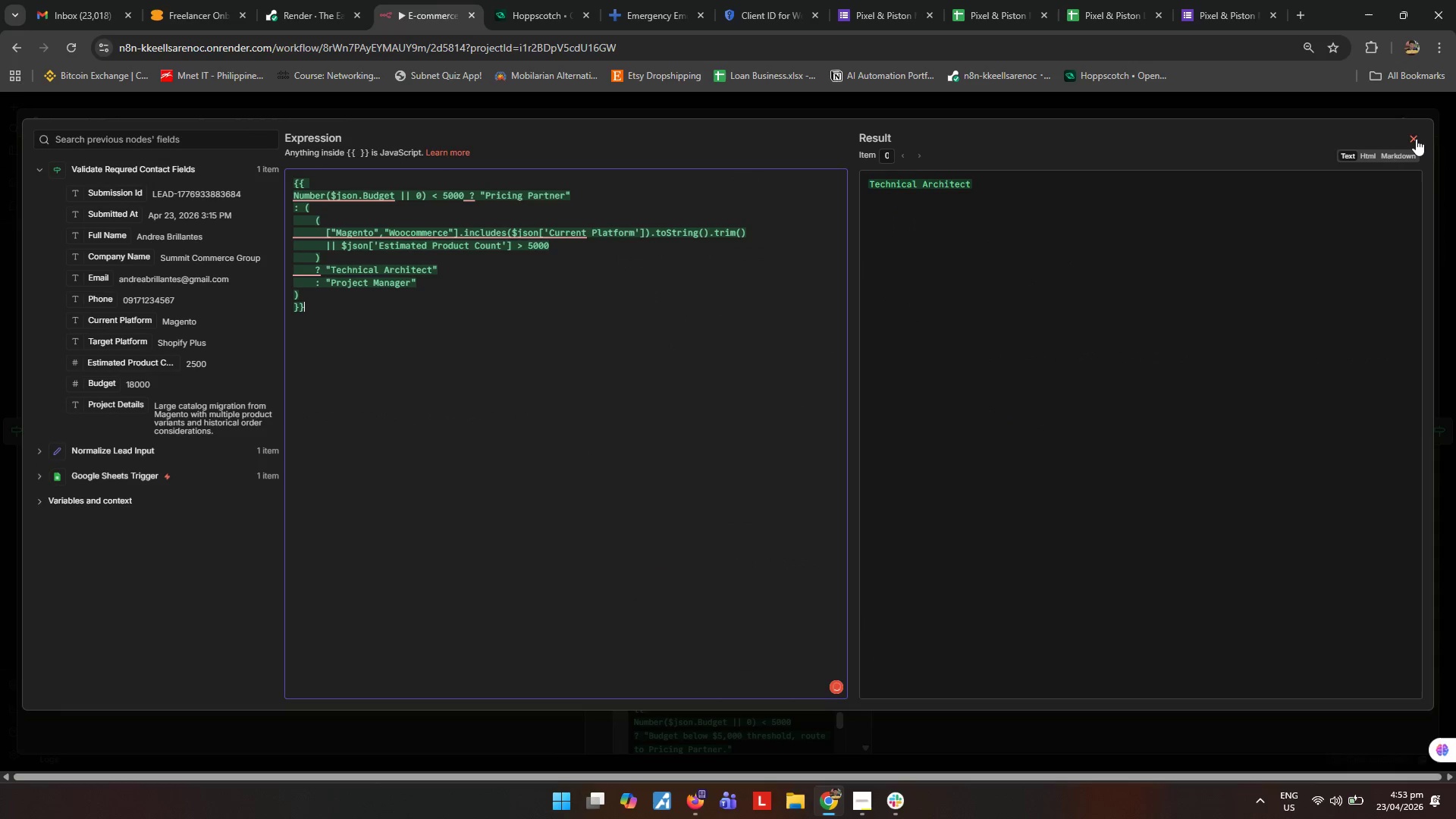 
left_click([1416, 139])
 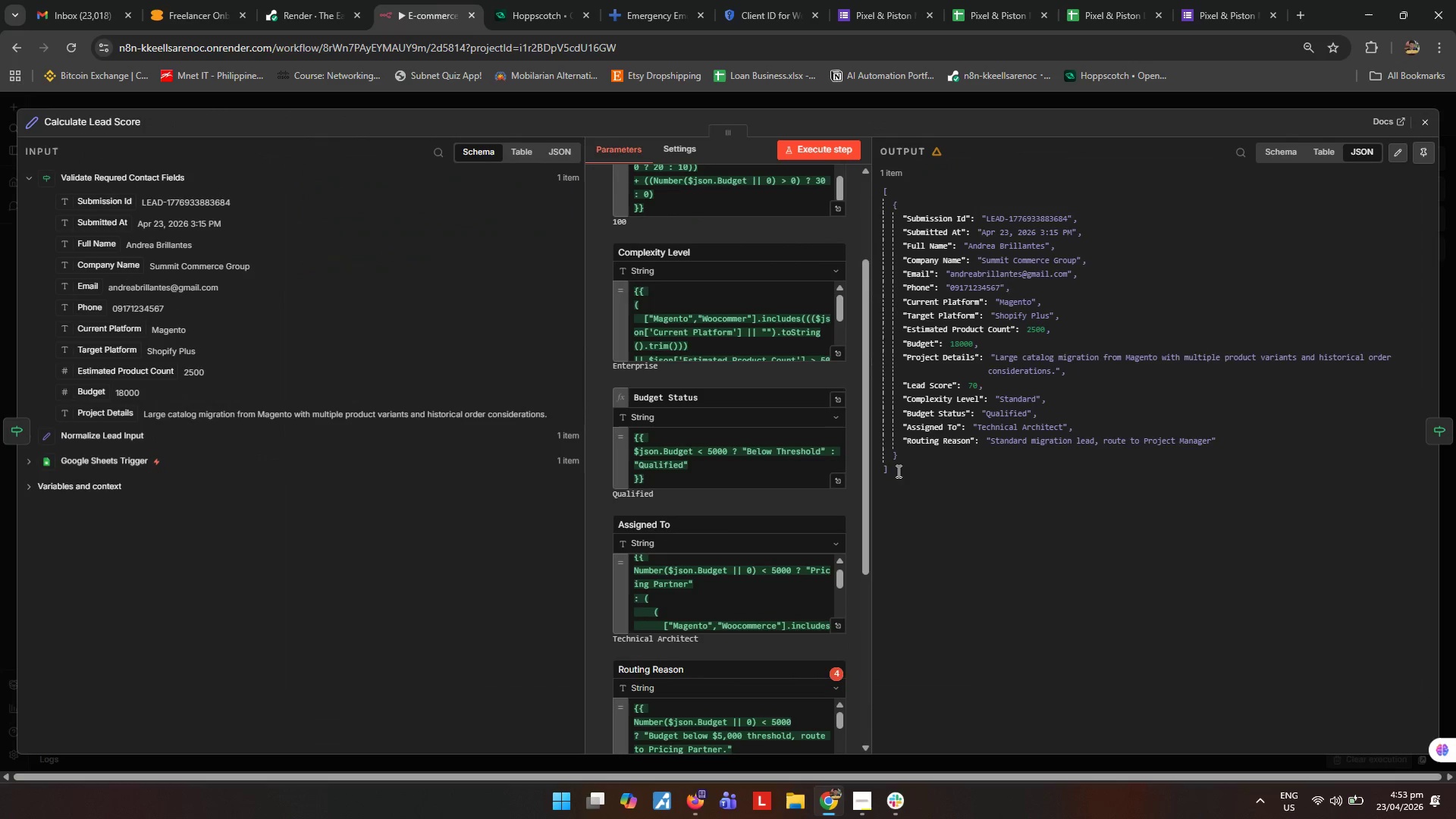 
scroll: coordinate [797, 367], scroll_direction: down, amount: 4.0
 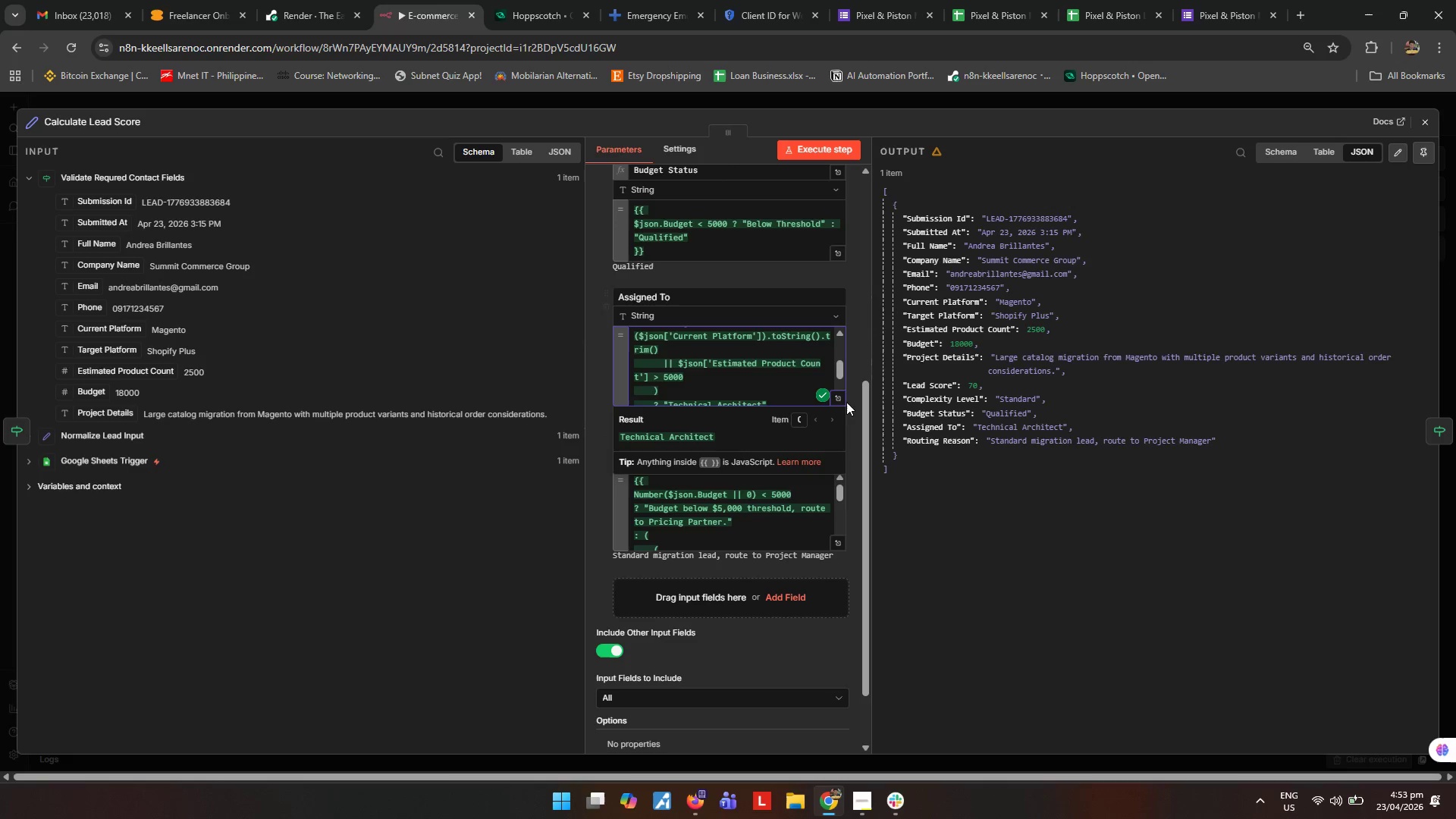 
left_click([842, 399])
 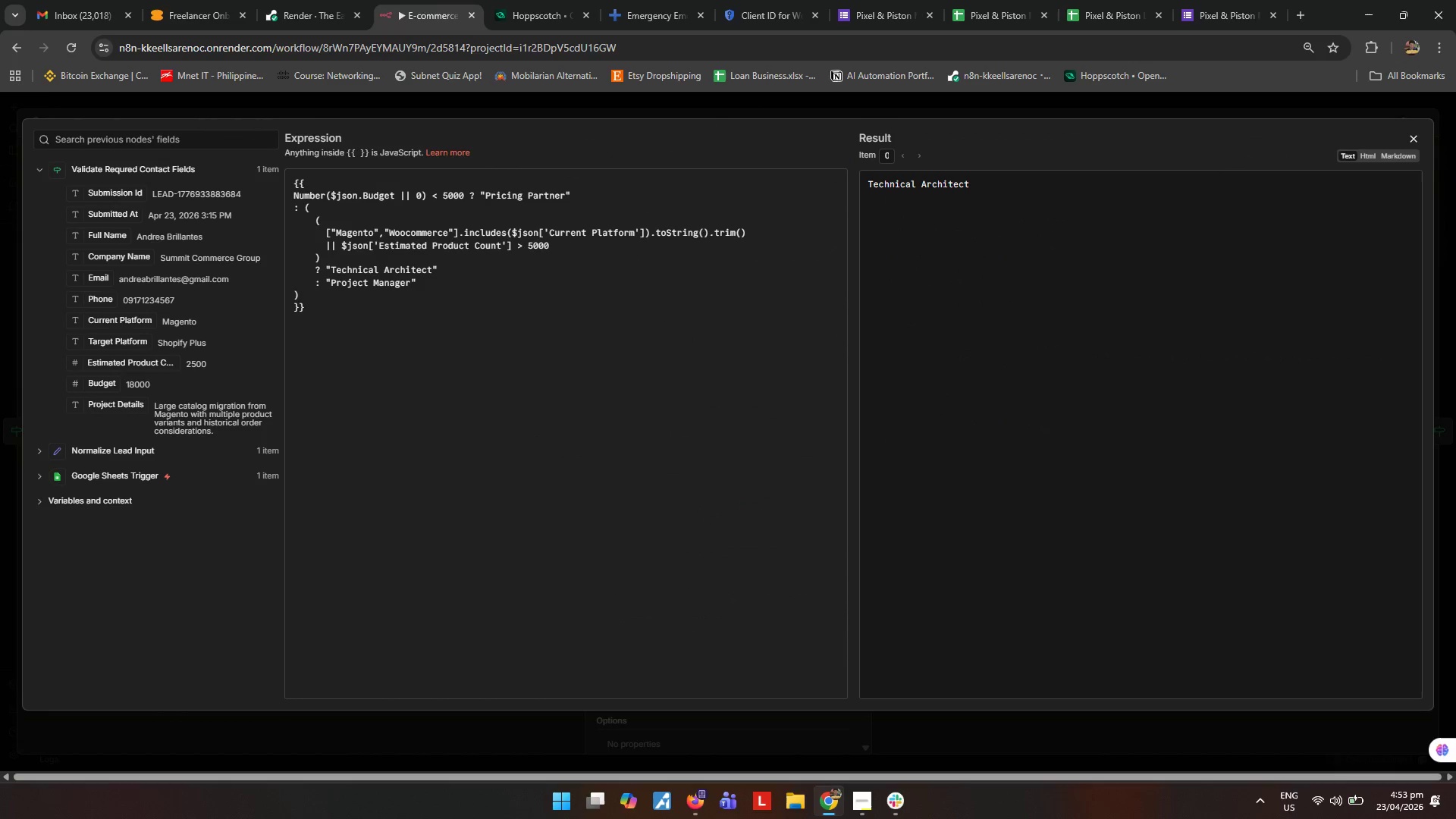 
left_click([1415, 141])
 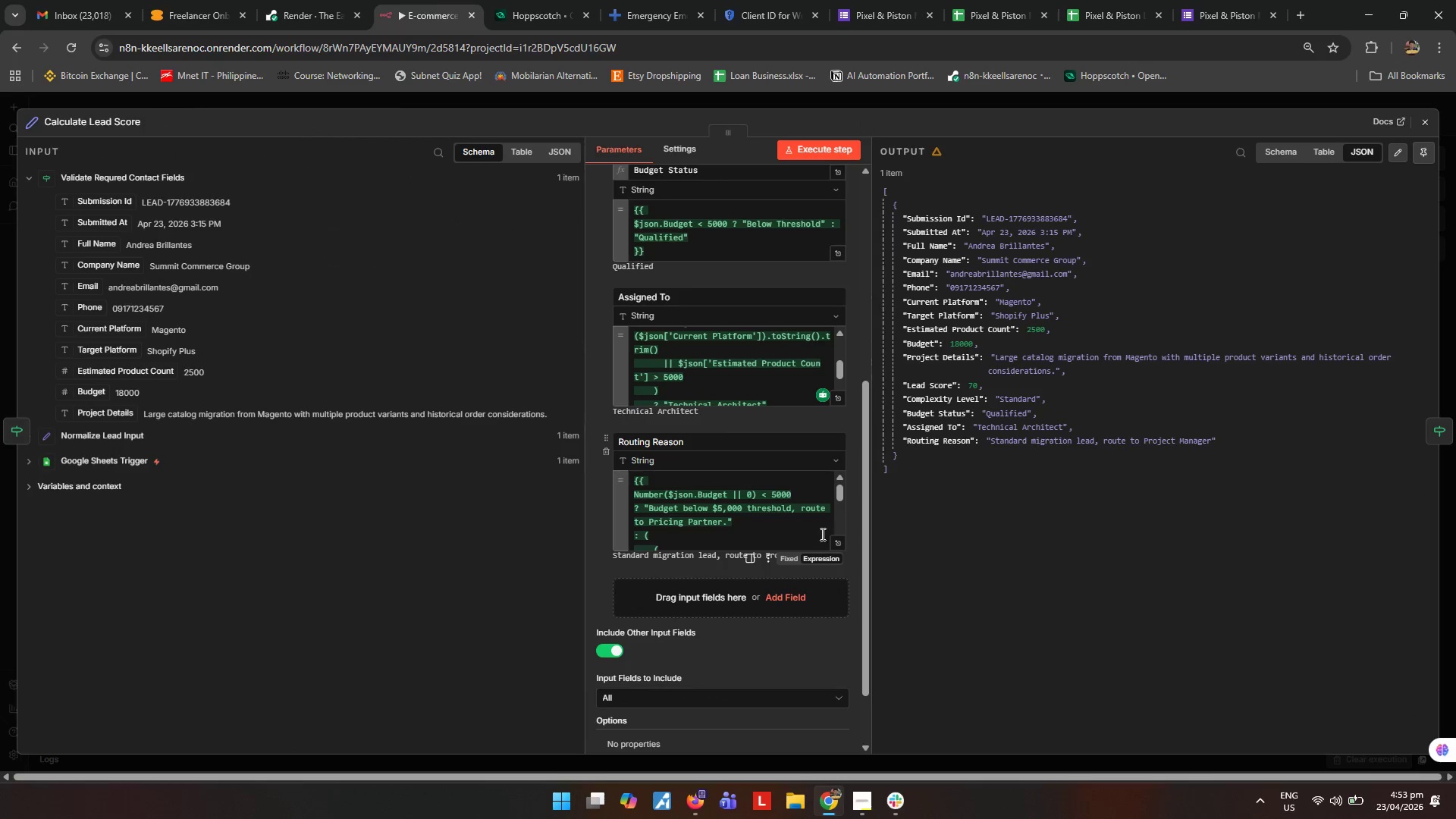 
left_click([839, 548])
 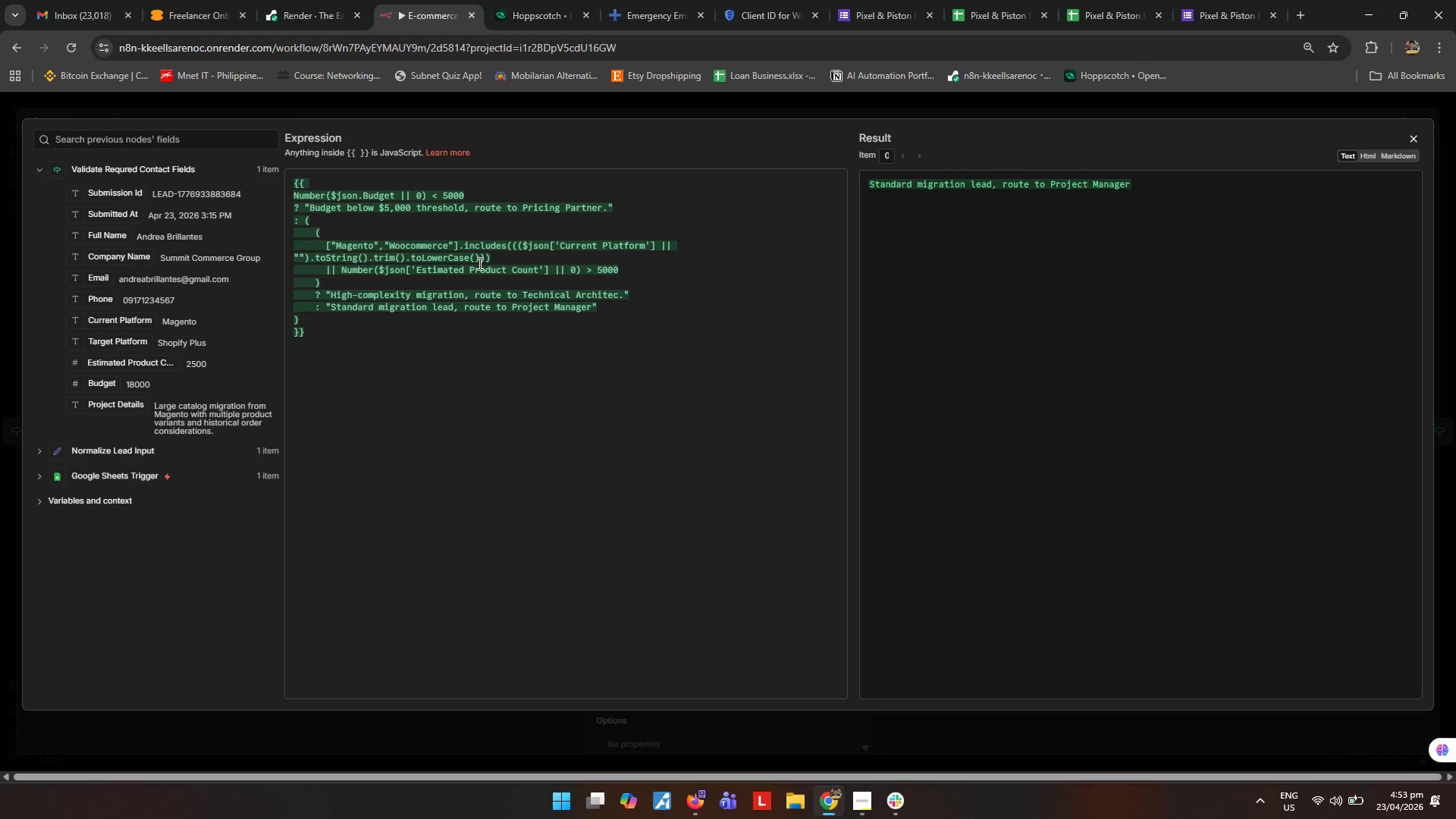 
left_click_drag(start_coordinate=[479, 259], to_coordinate=[406, 262])
 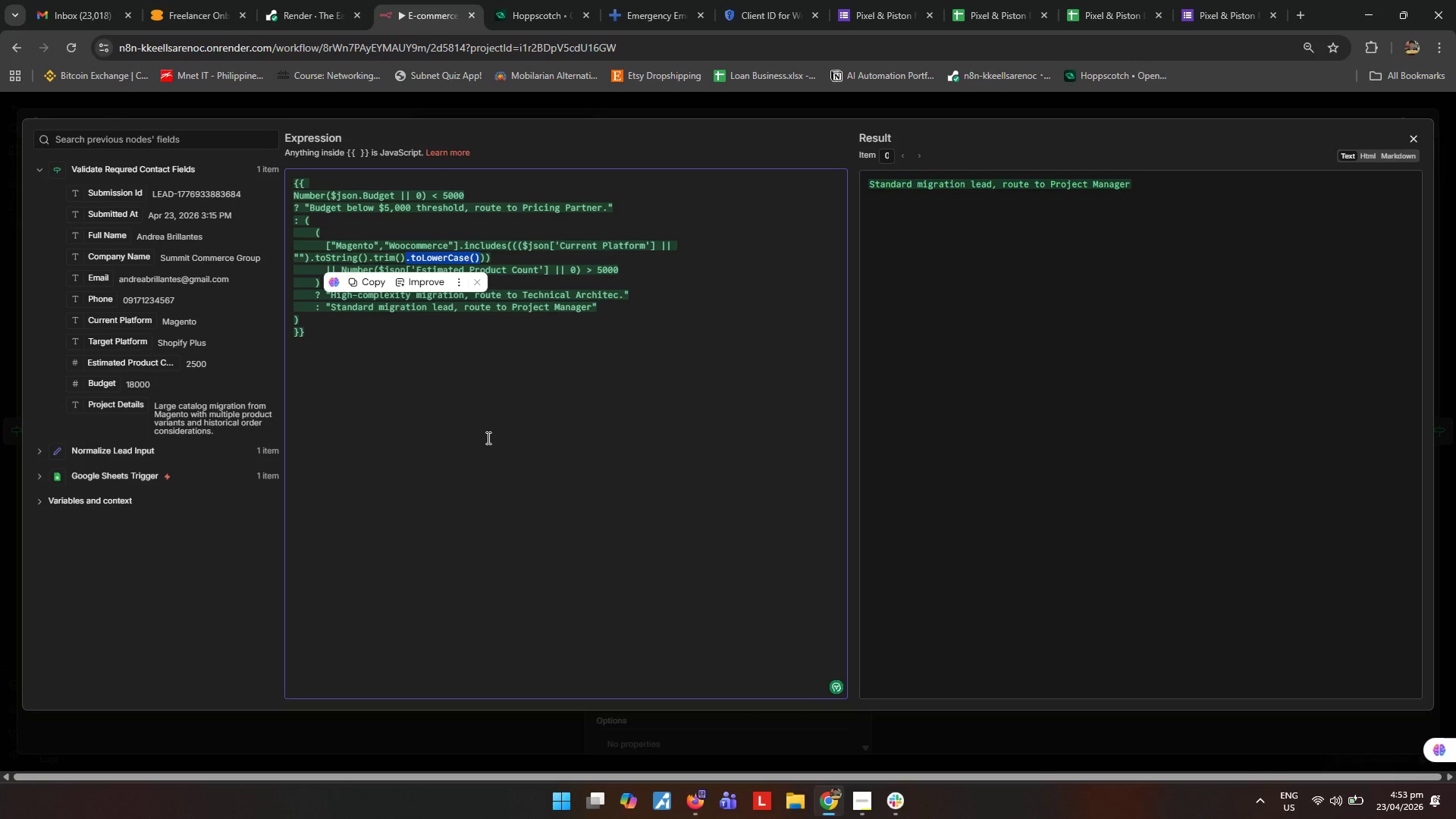 
key(Backspace)
 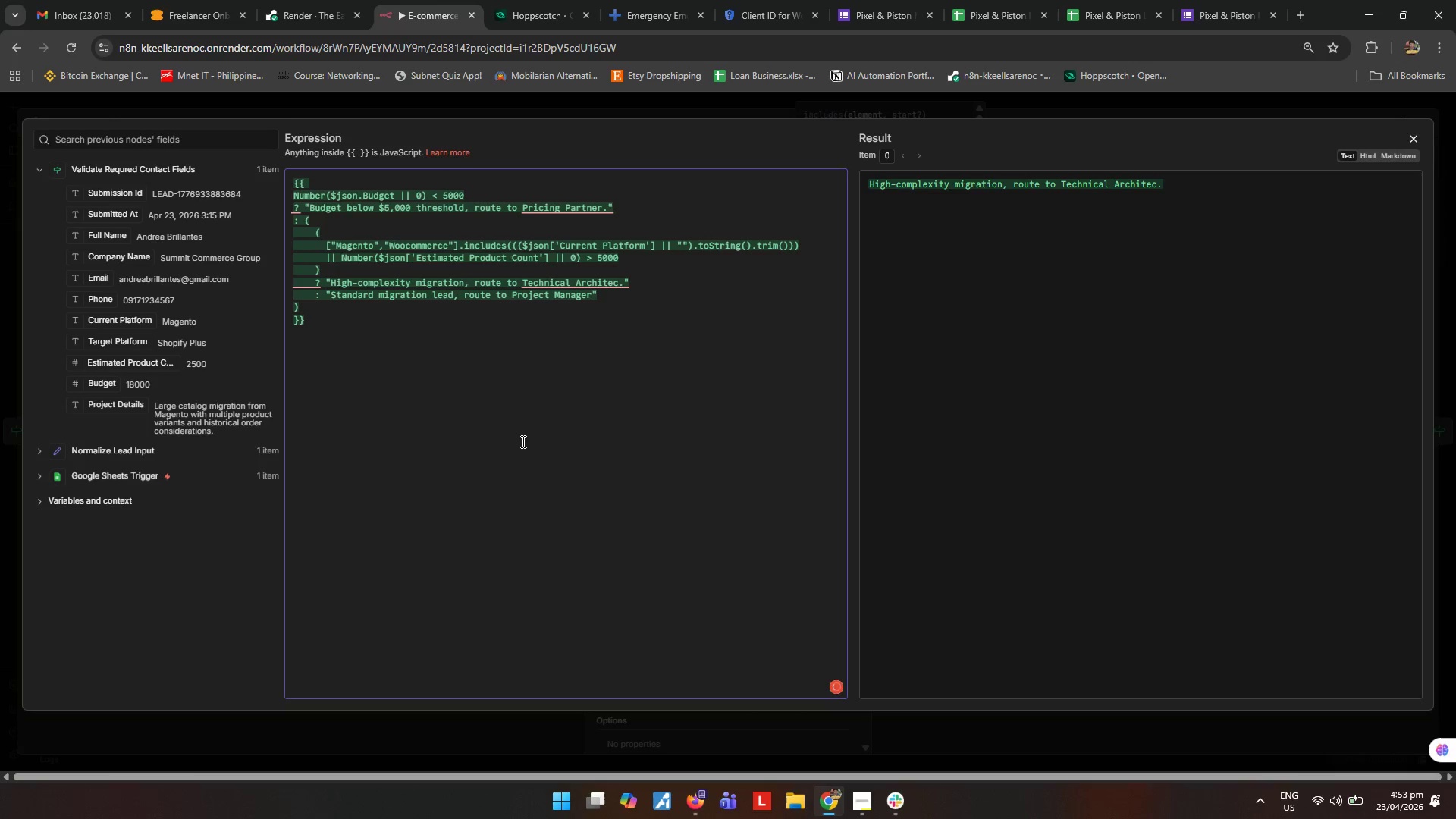 
left_click([521, 467])
 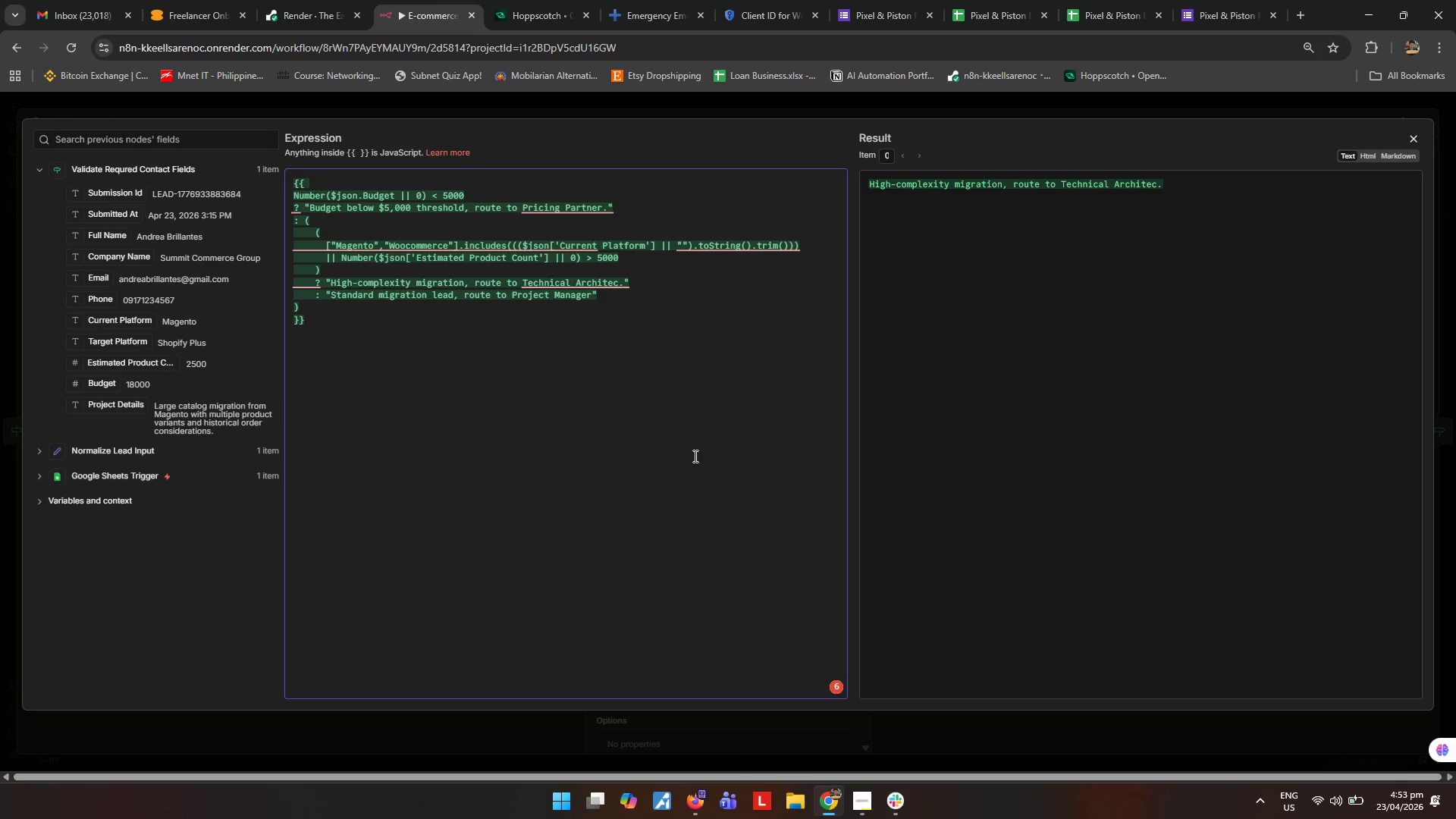 
wait(10.78)
 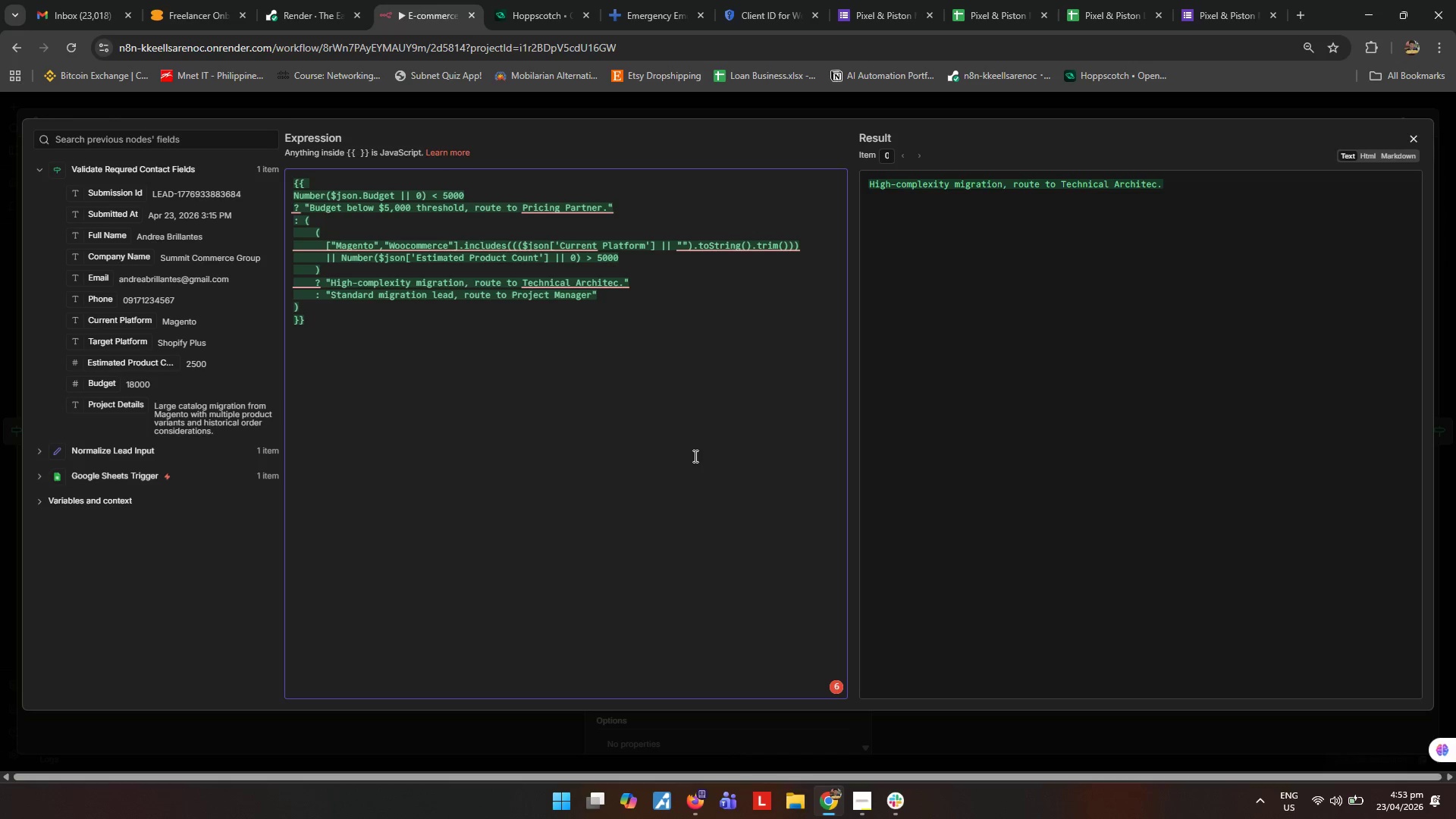 
hold_key(key=ControlLeft, duration=0.77)
 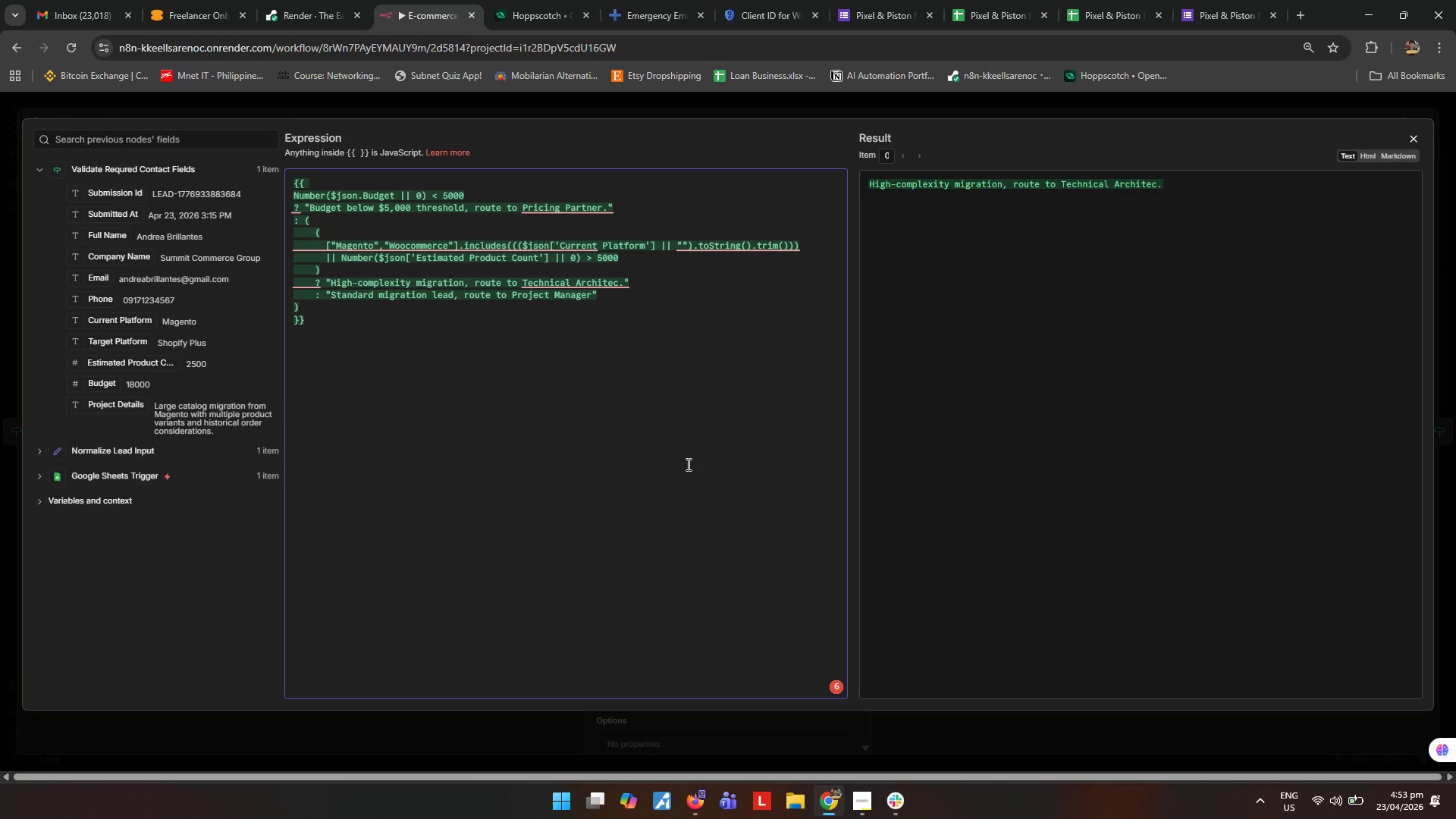 
wait(7.95)
 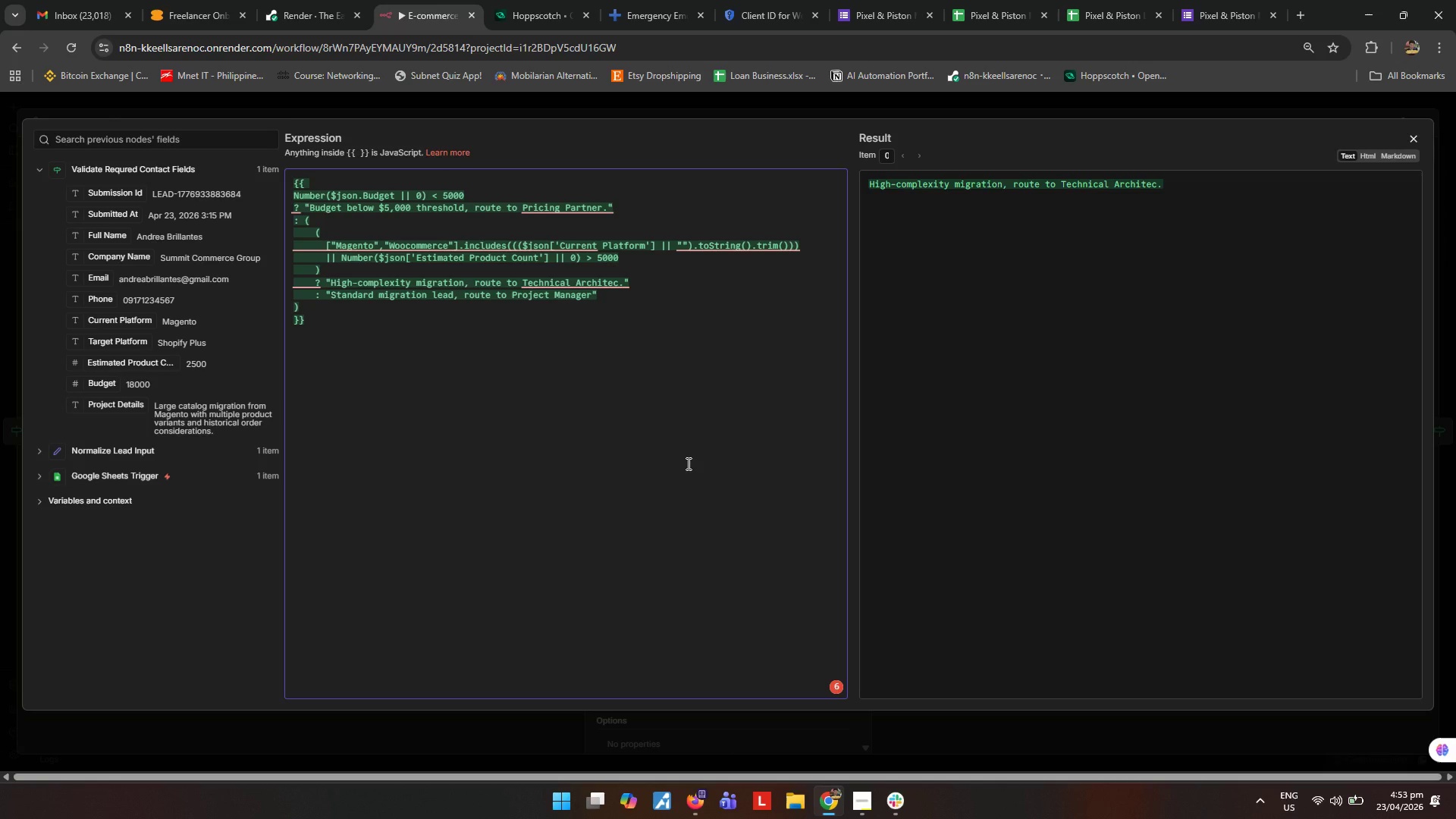 
key(Control+Z)
 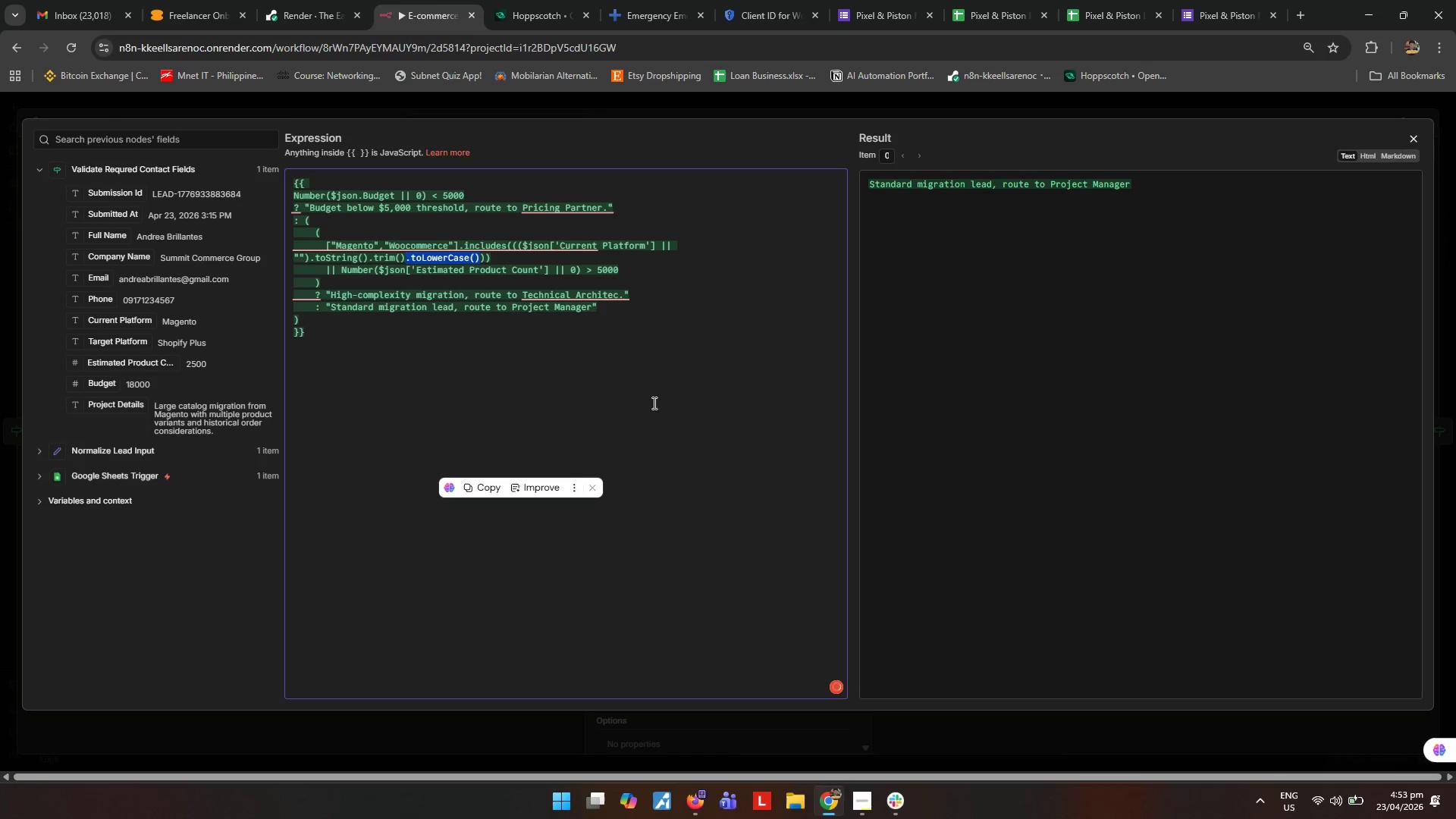 
left_click([639, 384])
 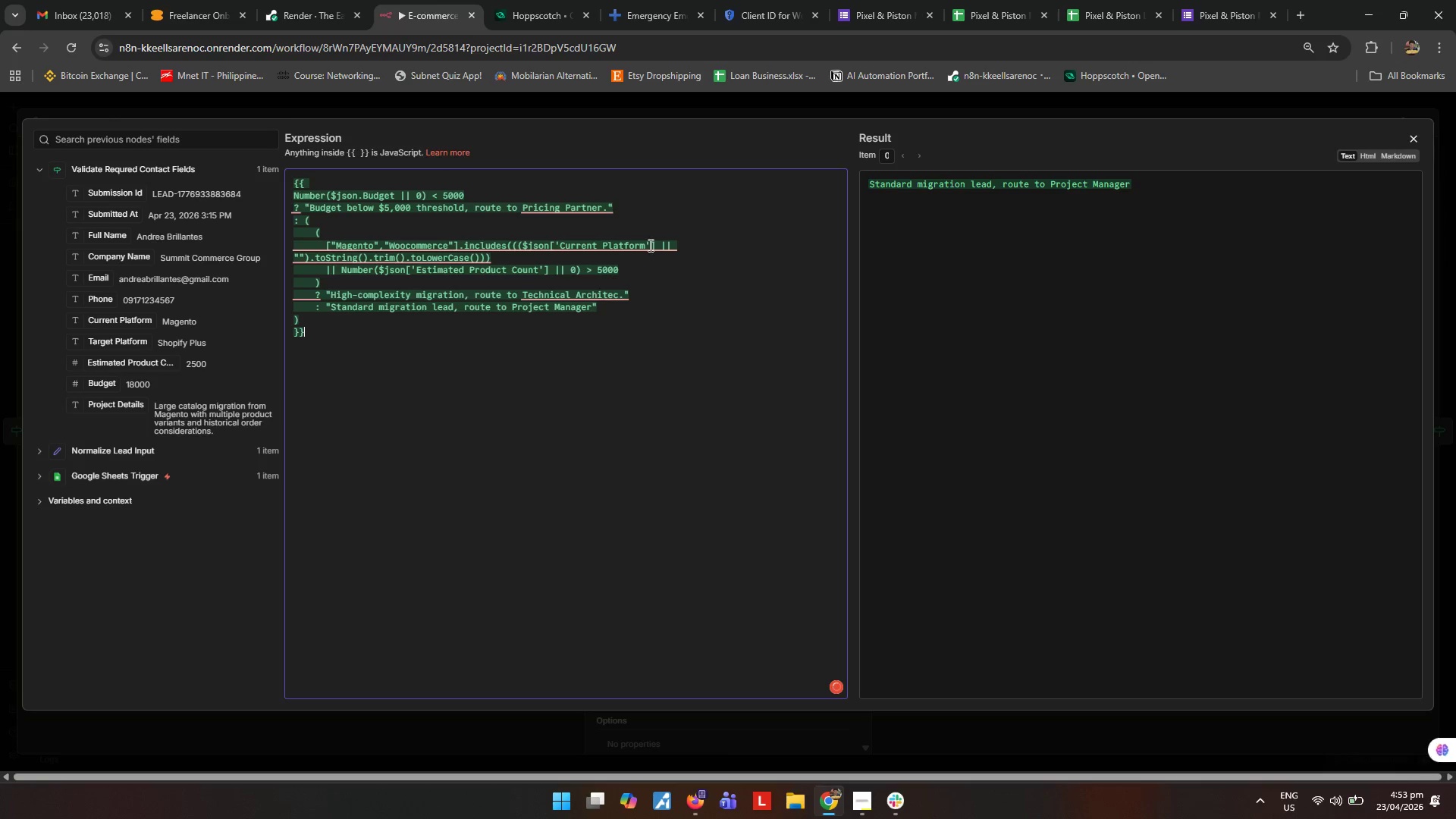 
hold_key(key=ControlLeft, duration=1.34)
 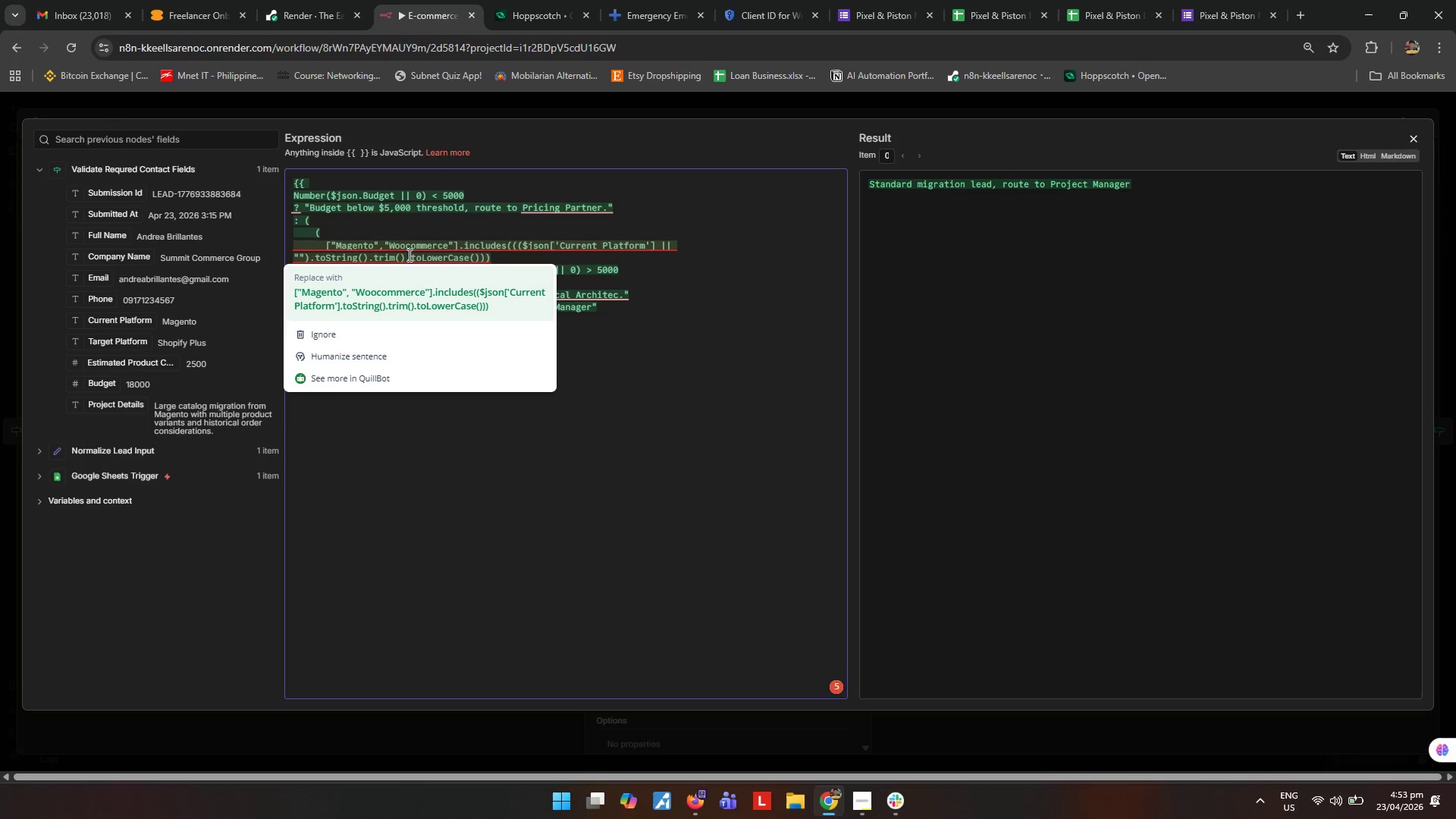 
left_click_drag(start_coordinate=[406, 256], to_coordinate=[480, 259])
 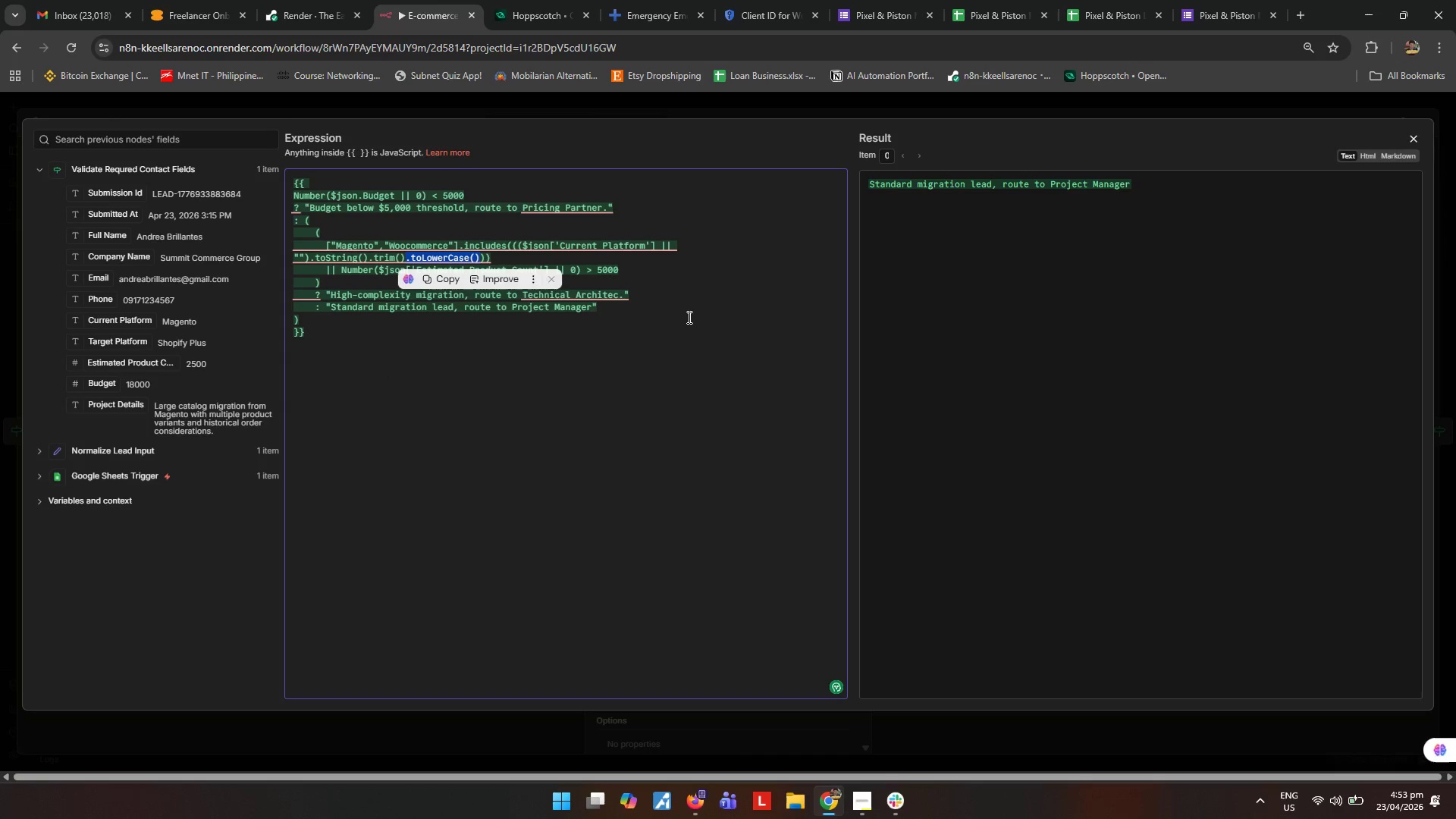 
key(Control+C)
 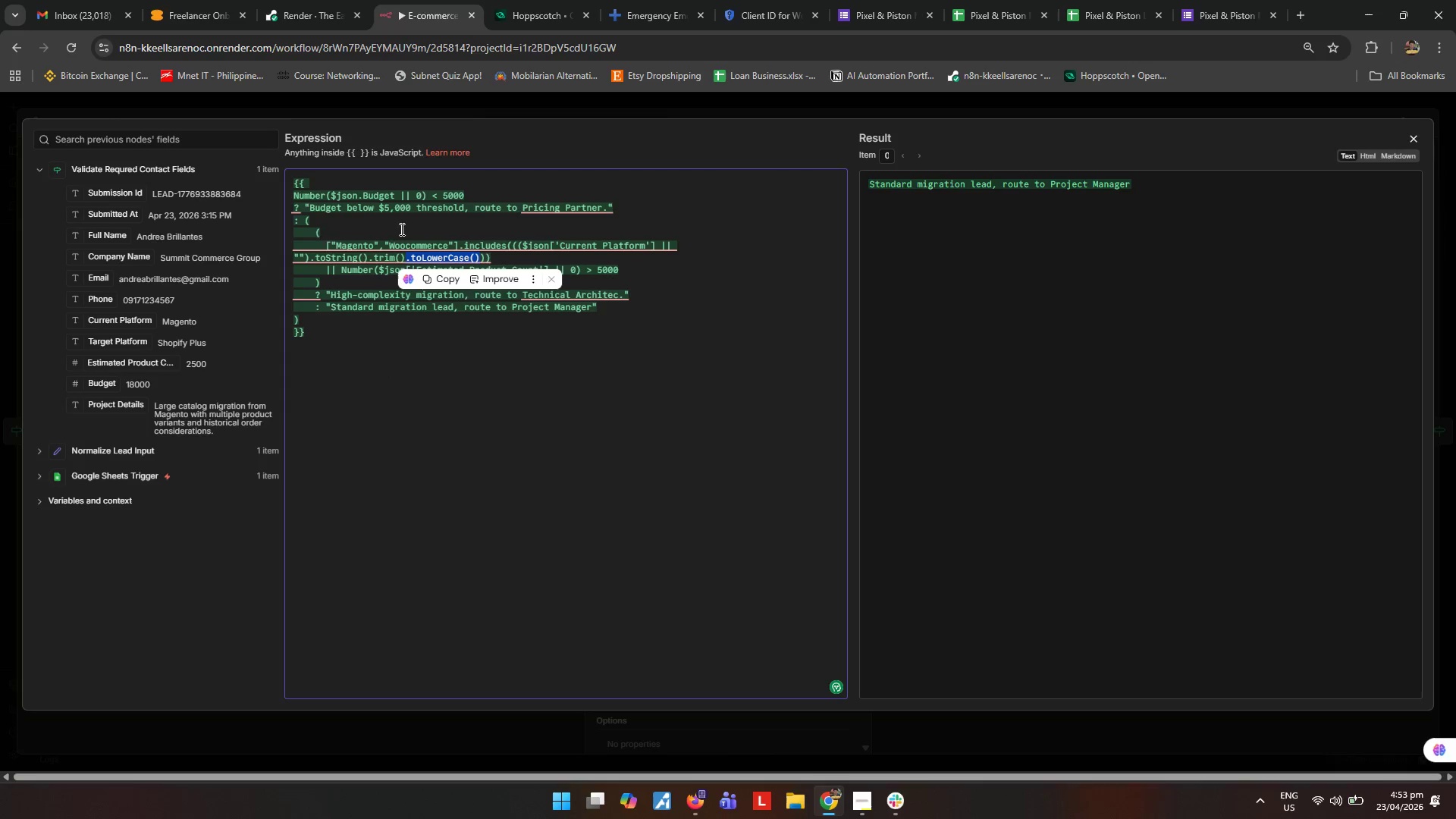 
mouse_move([359, 241])
 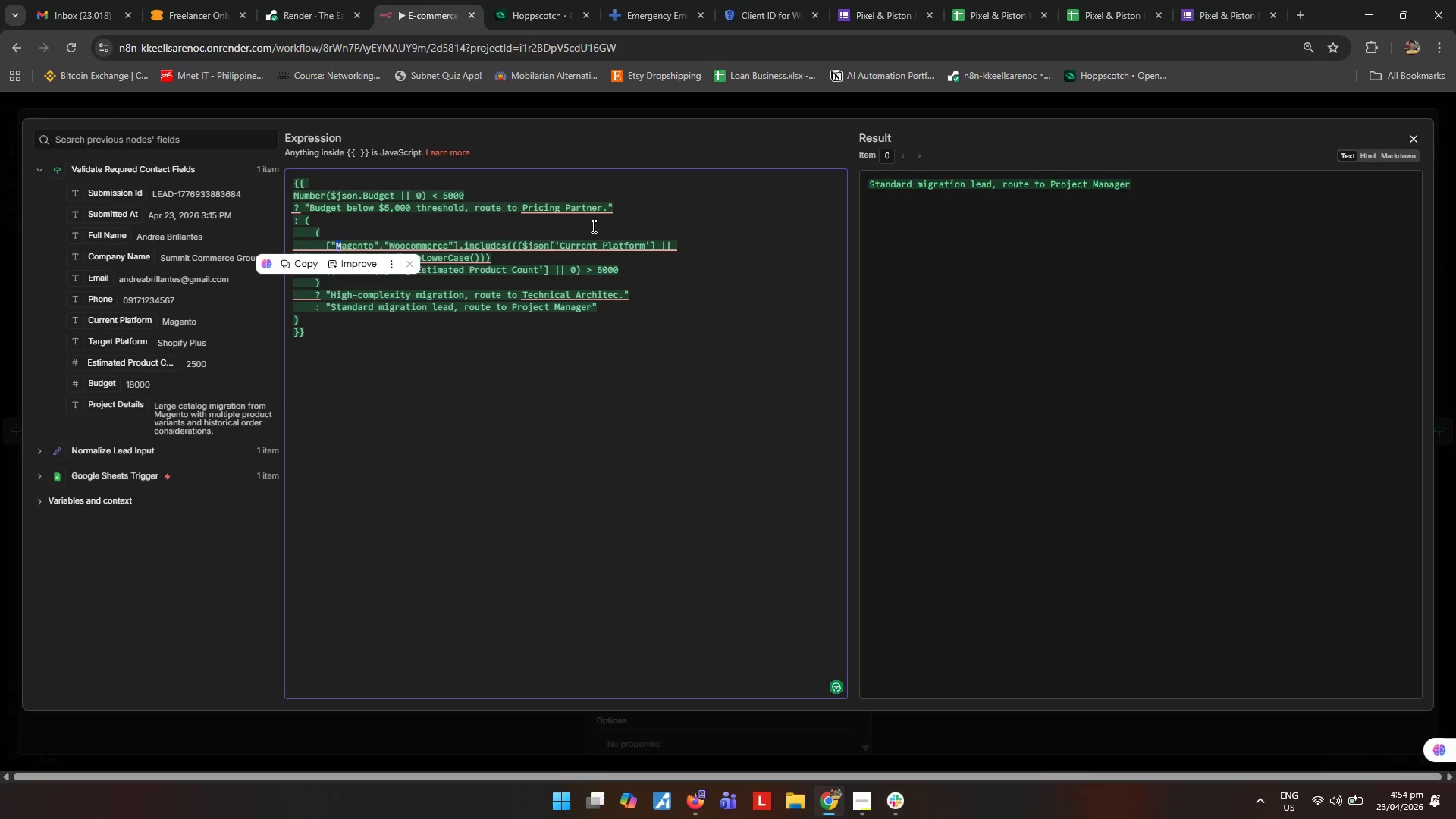 
type(mw)
 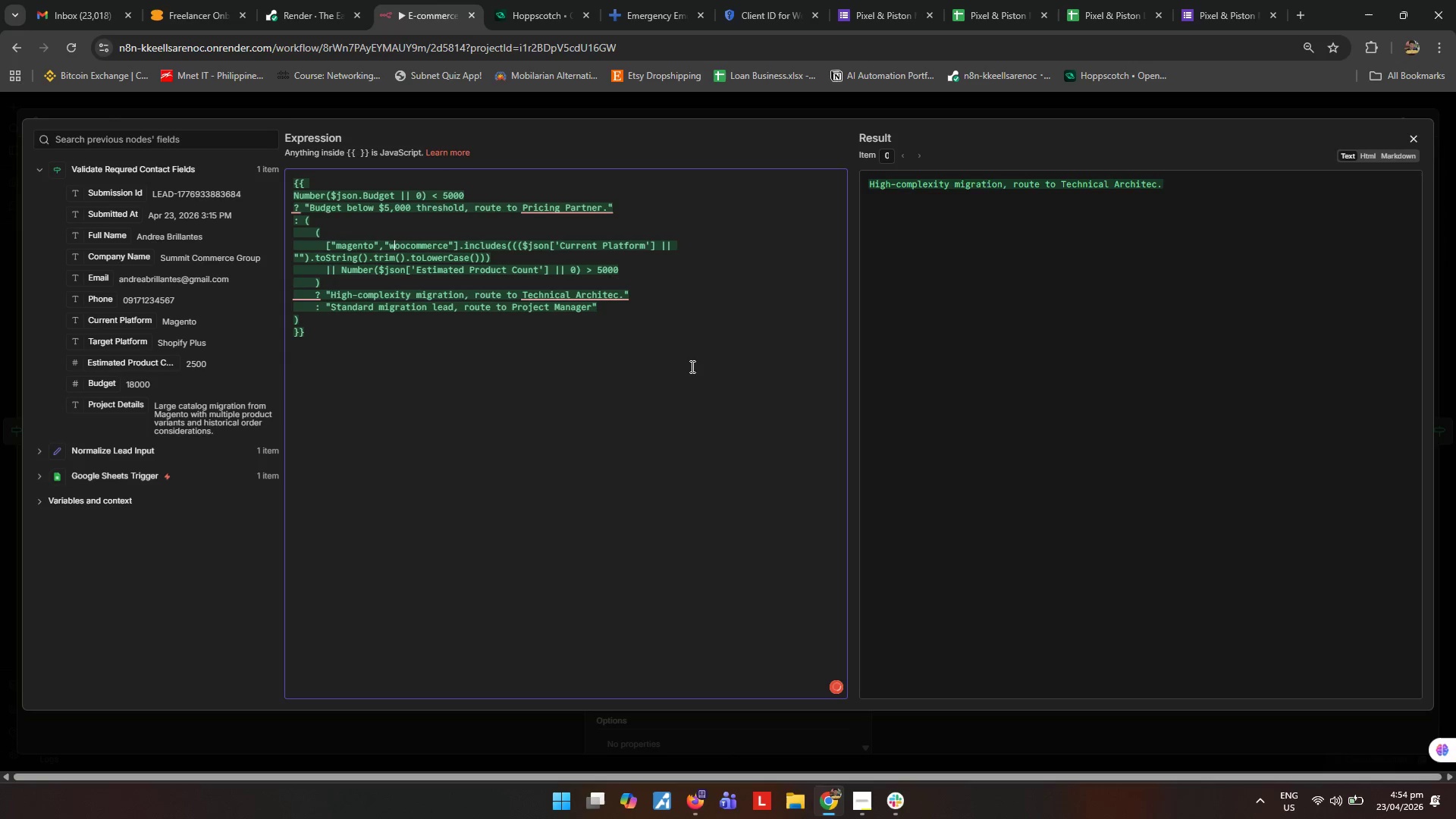 
left_click_drag(start_coordinate=[392, 246], to_coordinate=[396, 247])
 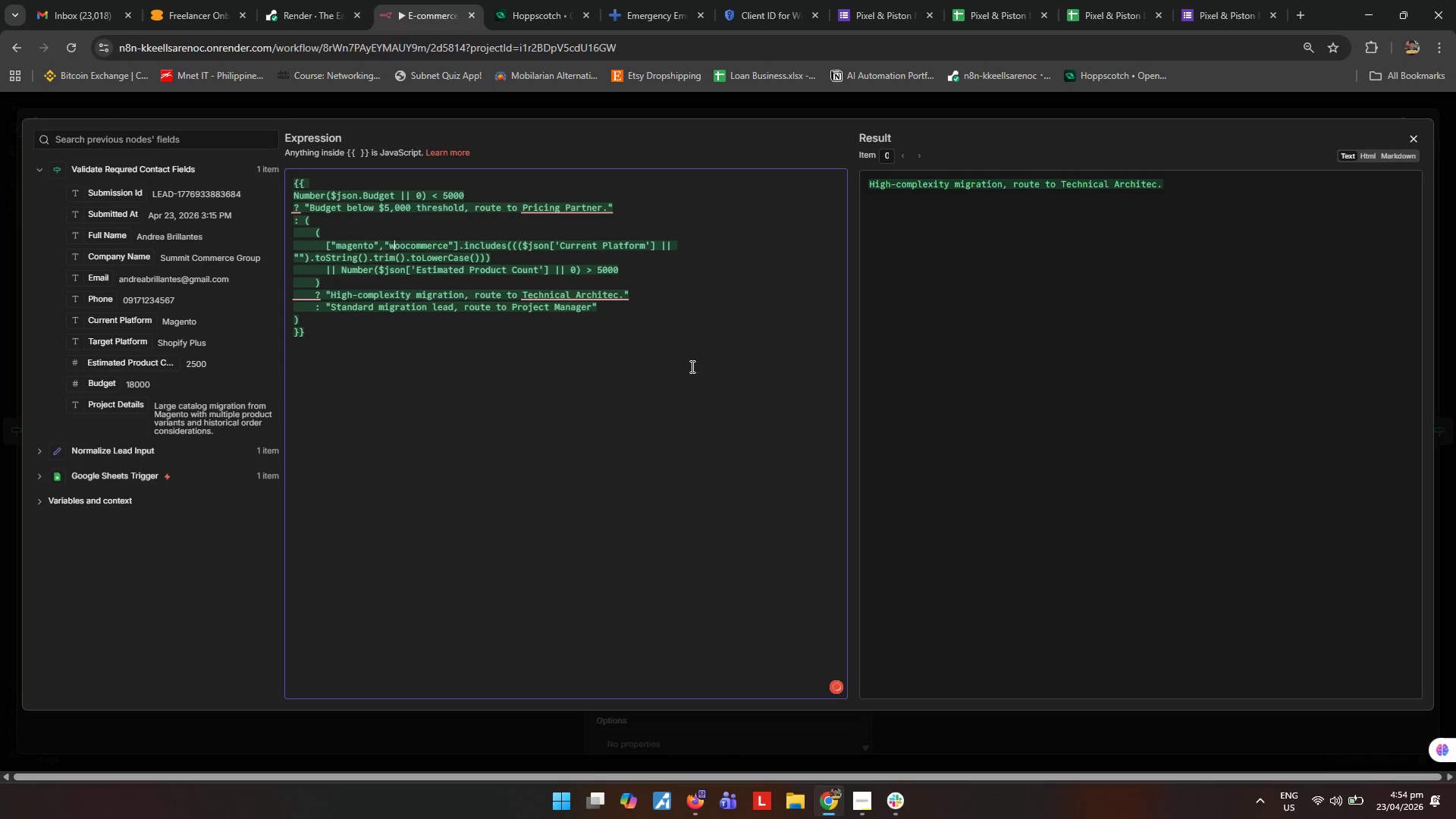 
left_click([691, 366])
 